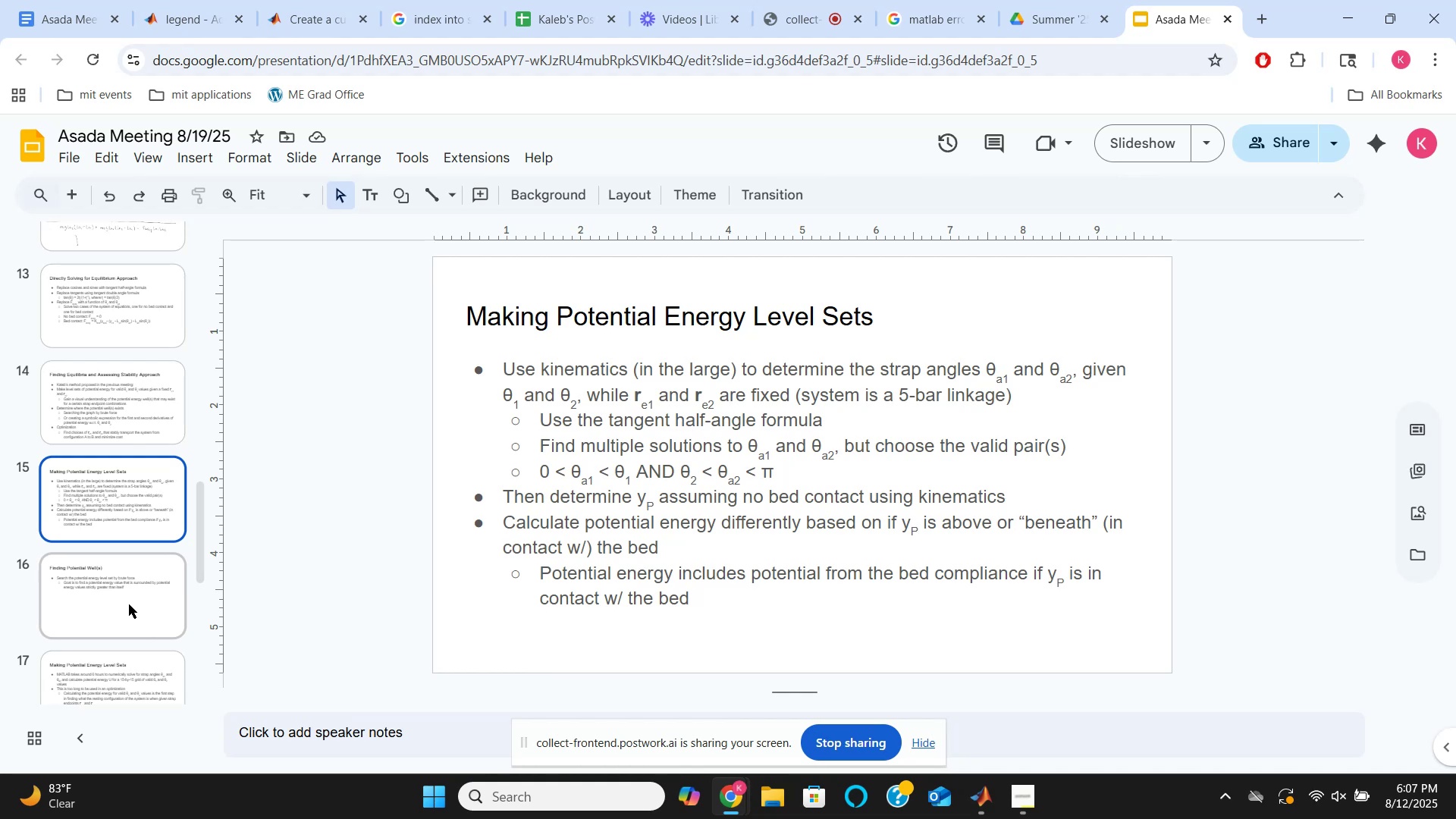 
wait(15.54)
 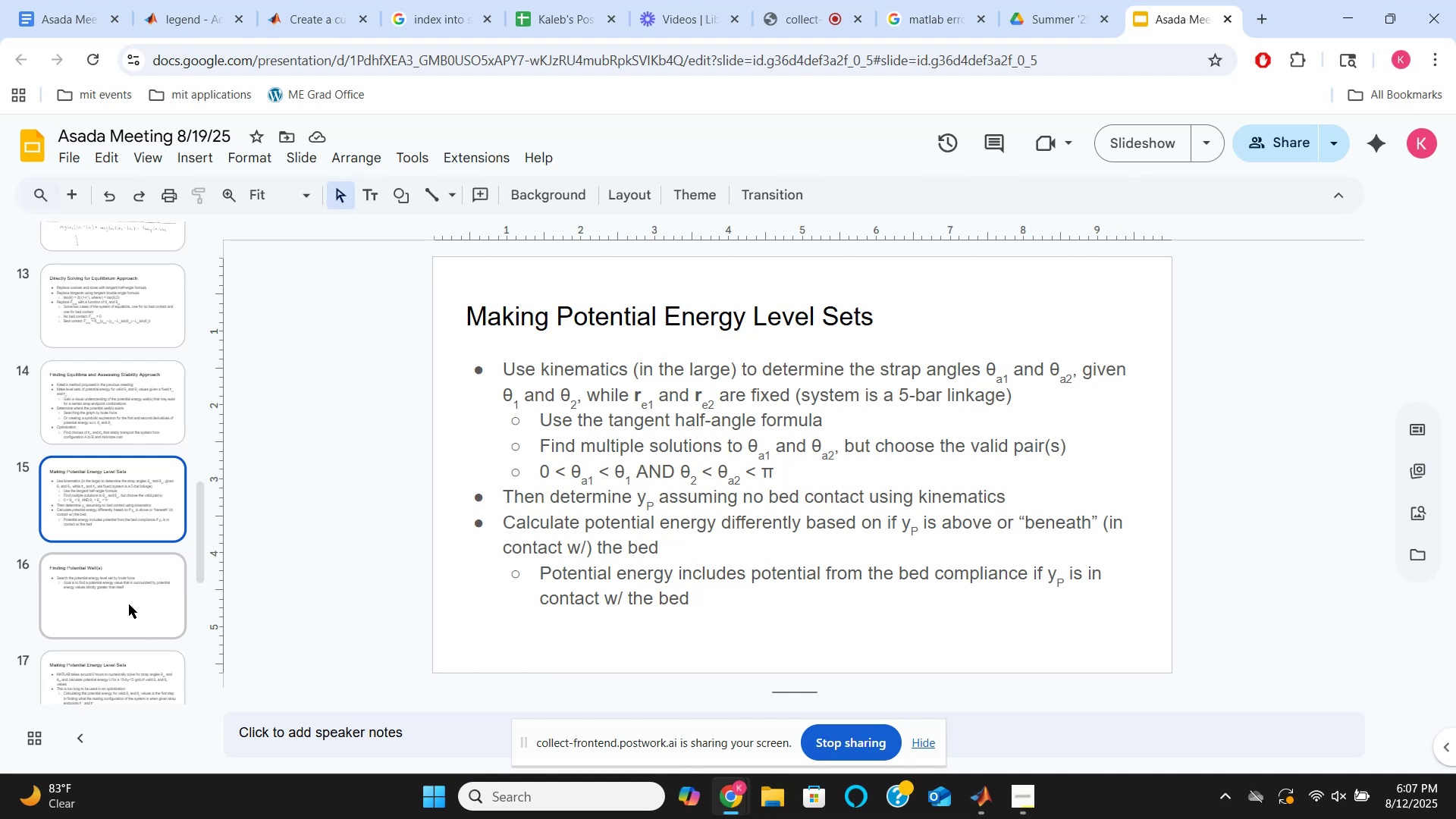 
left_click([129, 604])
 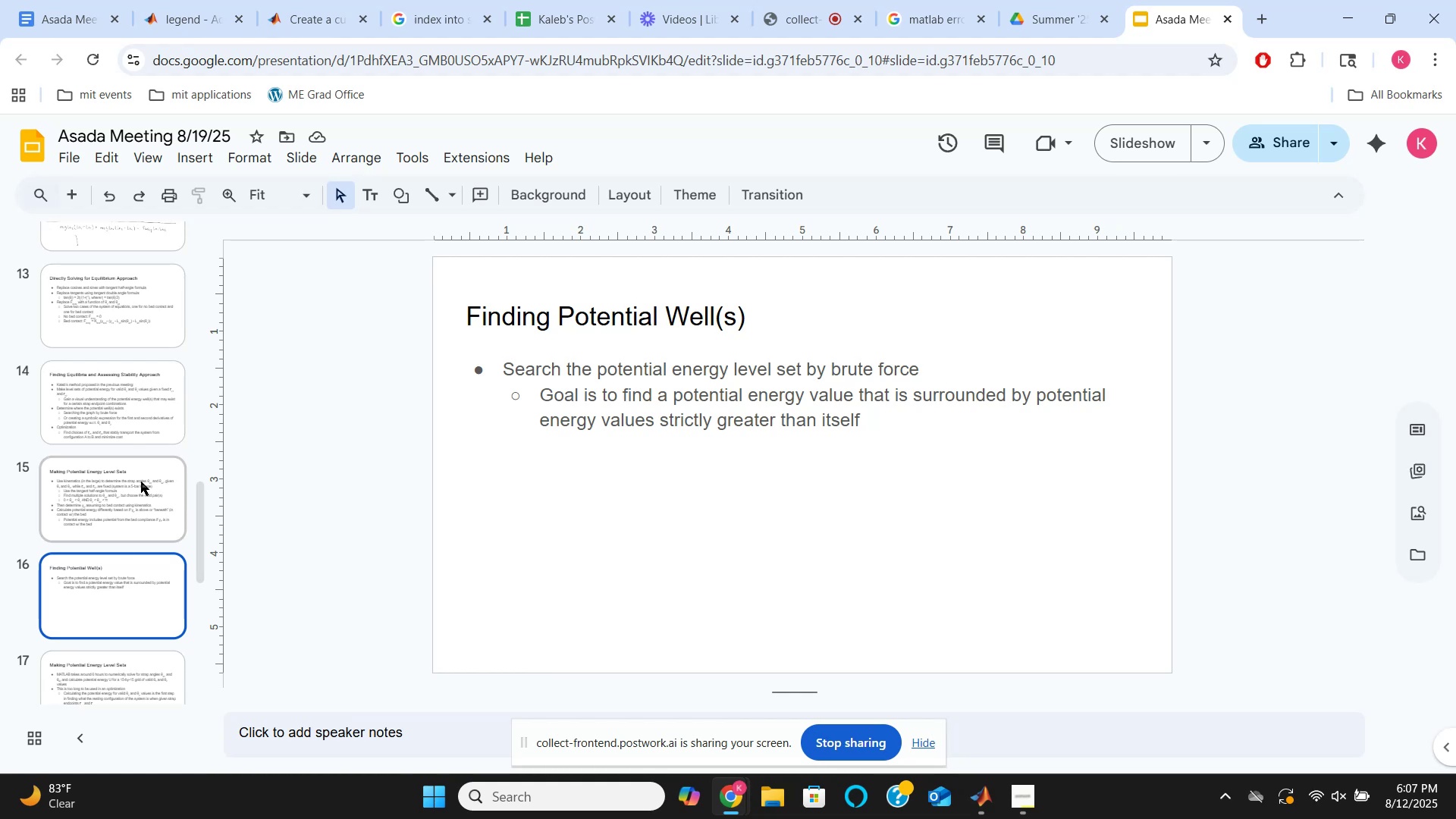 
scroll: coordinate [141, 482], scroll_direction: down, amount: 2.0
 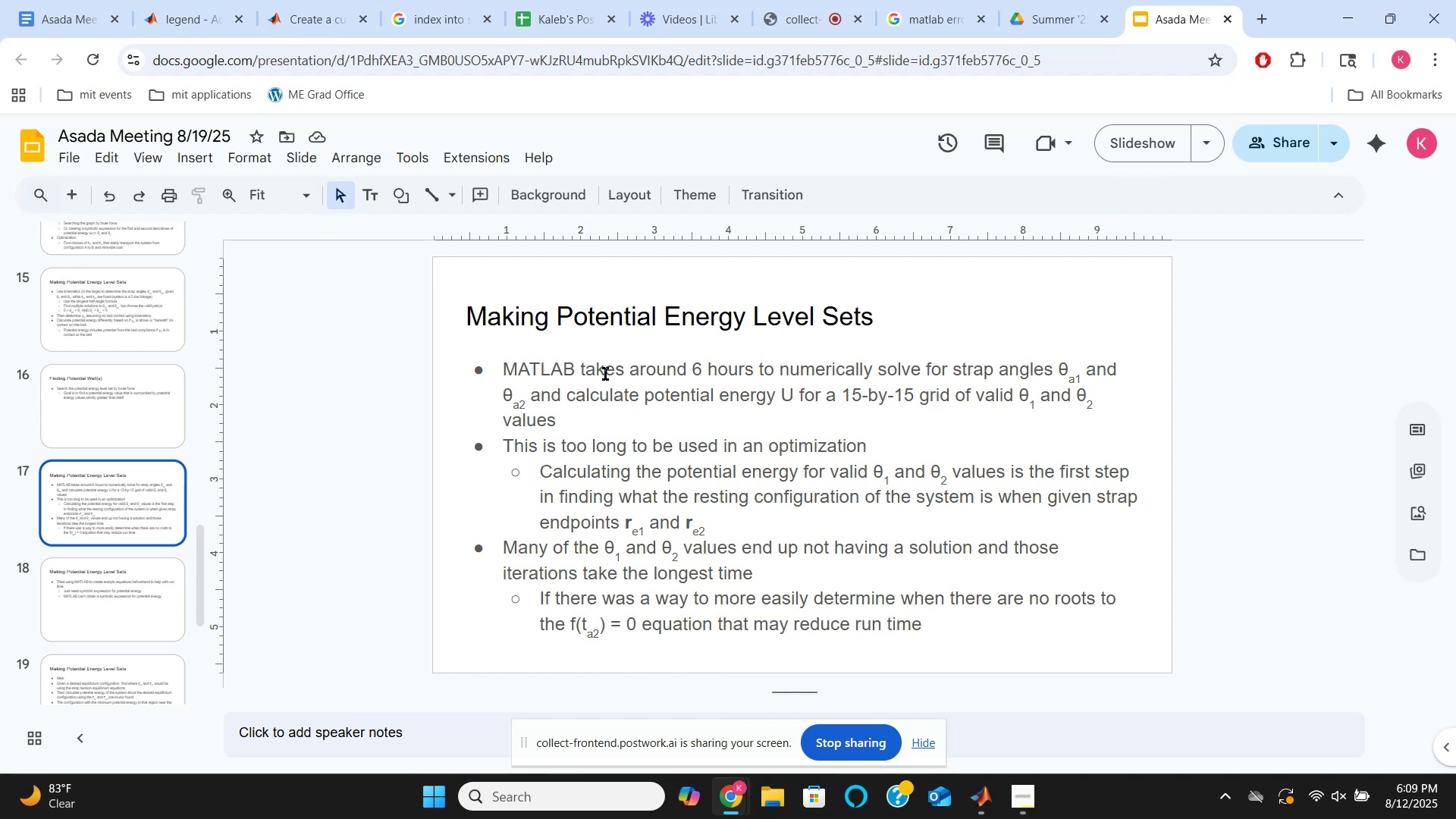 
wait(109.57)
 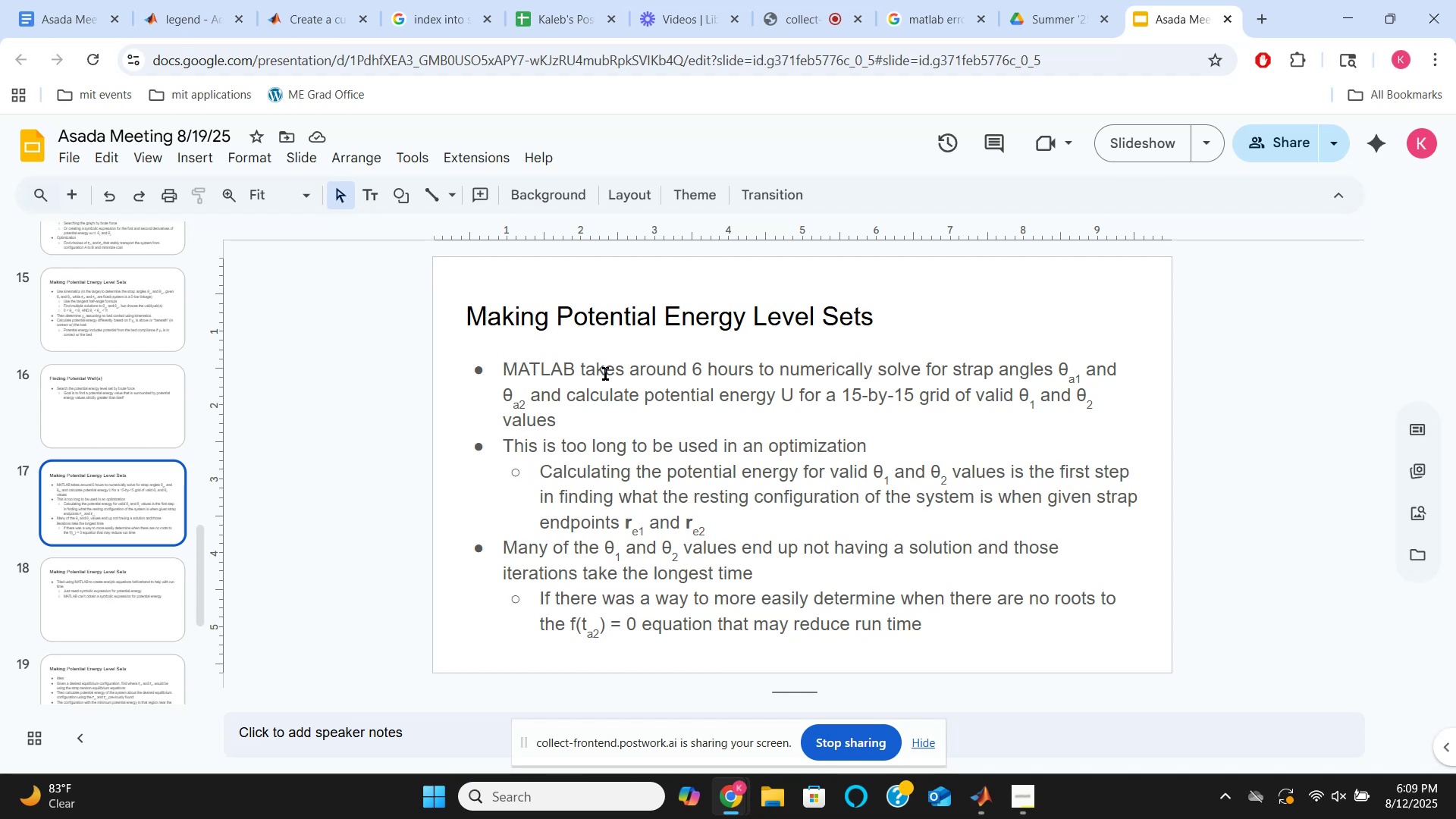 
left_click([105, 585])
 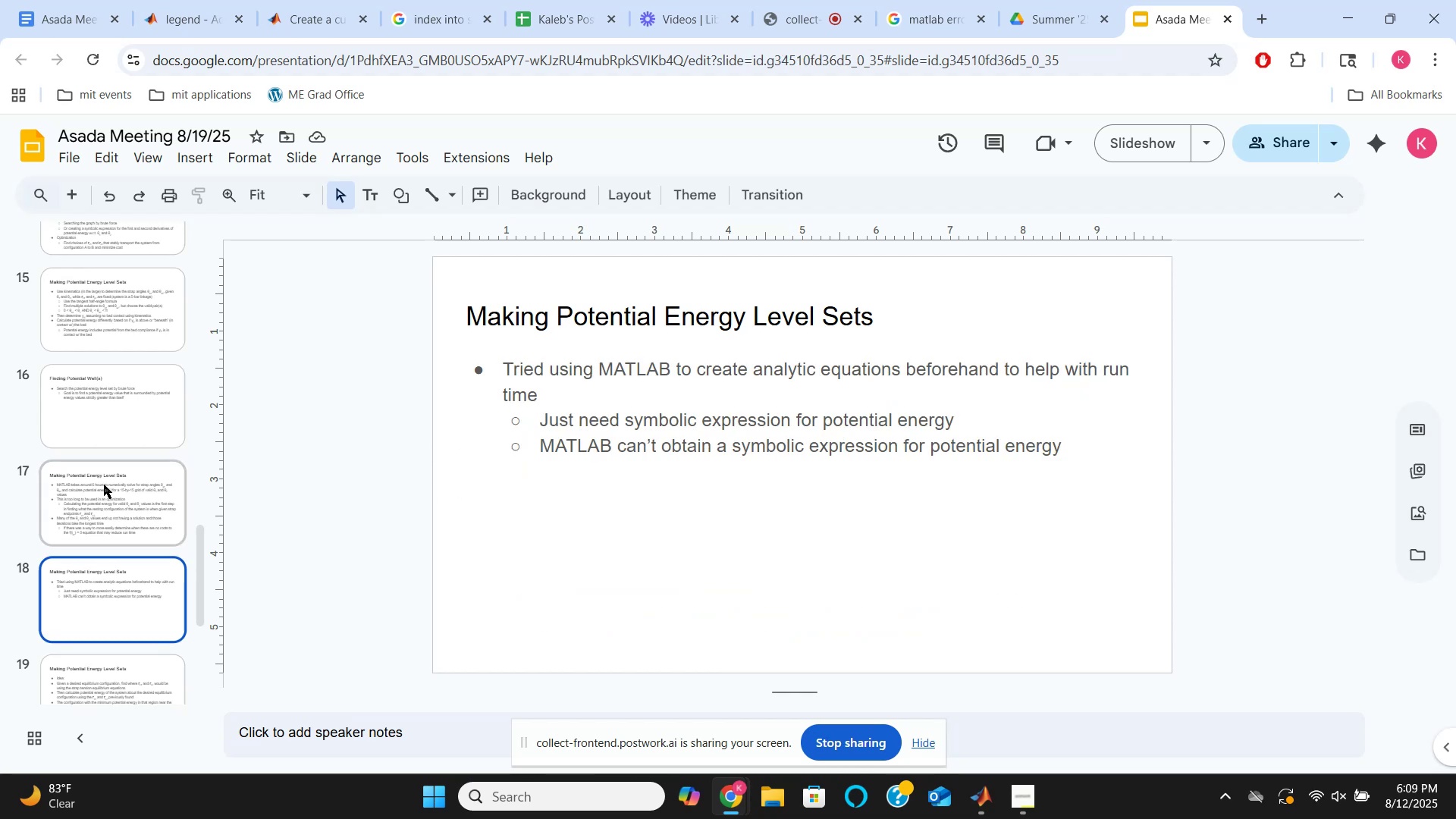 
left_click([104, 485])
 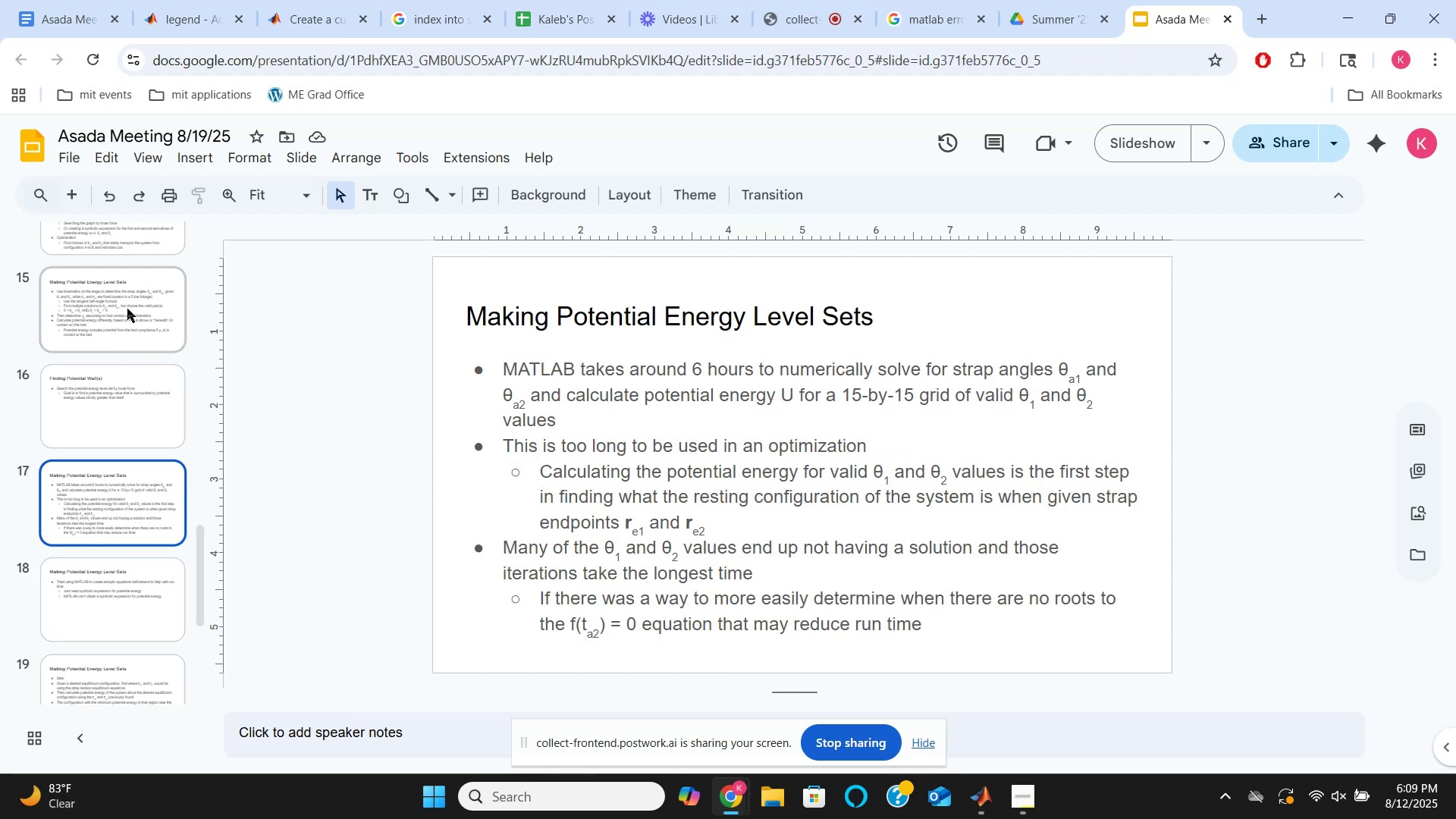 
left_click([128, 308])
 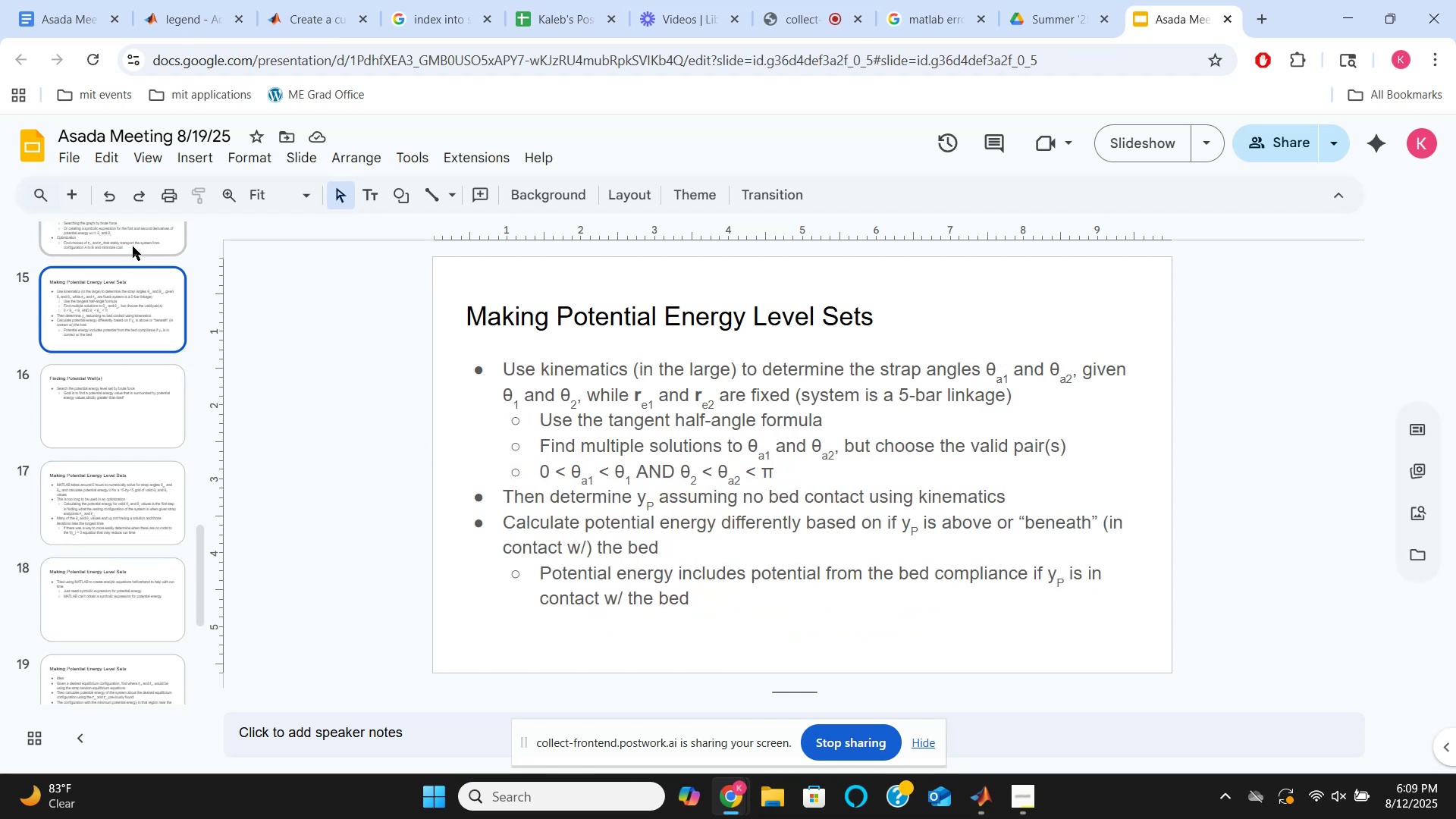 
scroll: coordinate [133, 246], scroll_direction: up, amount: 1.0
 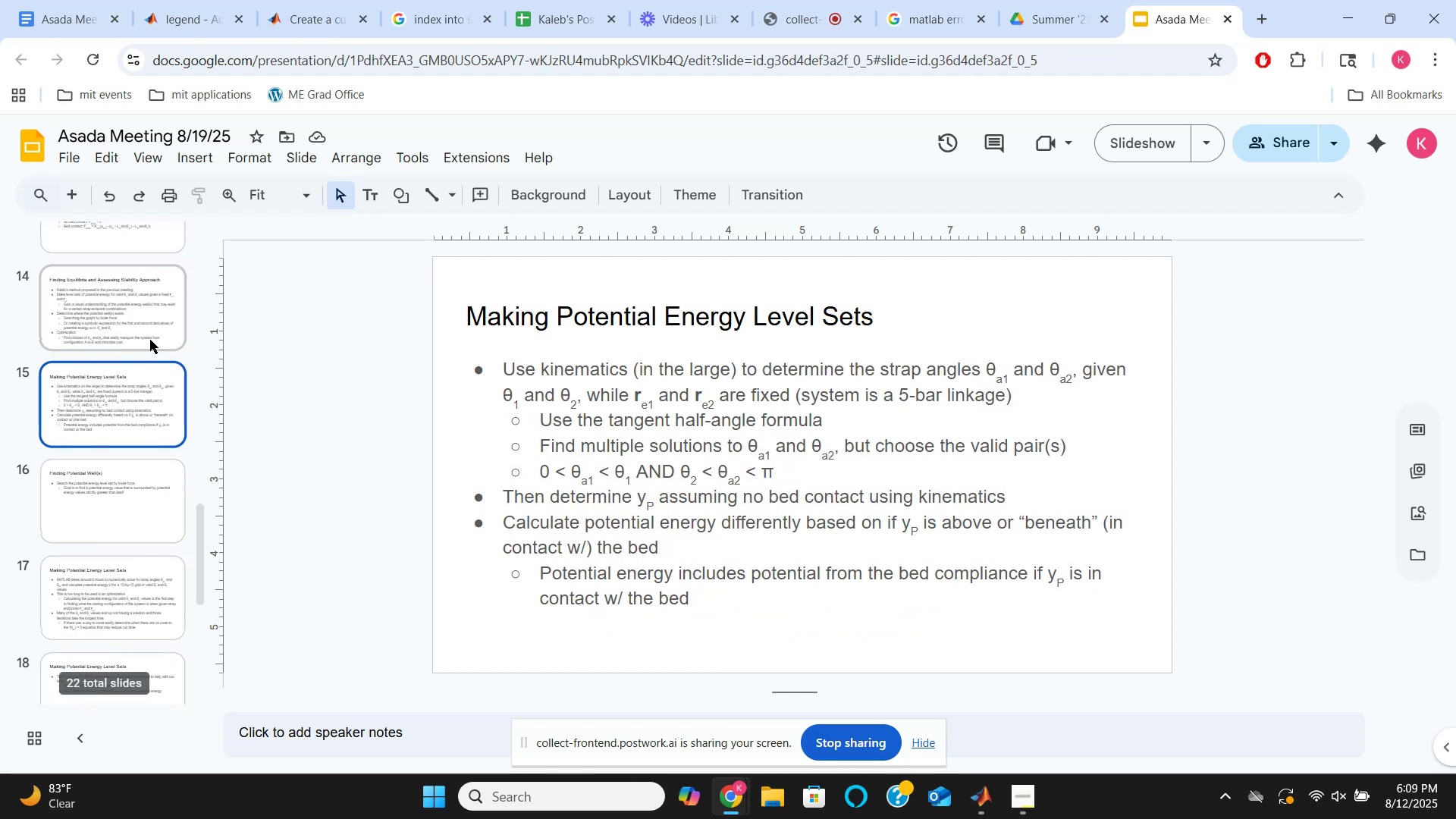 
left_click([143, 315])
 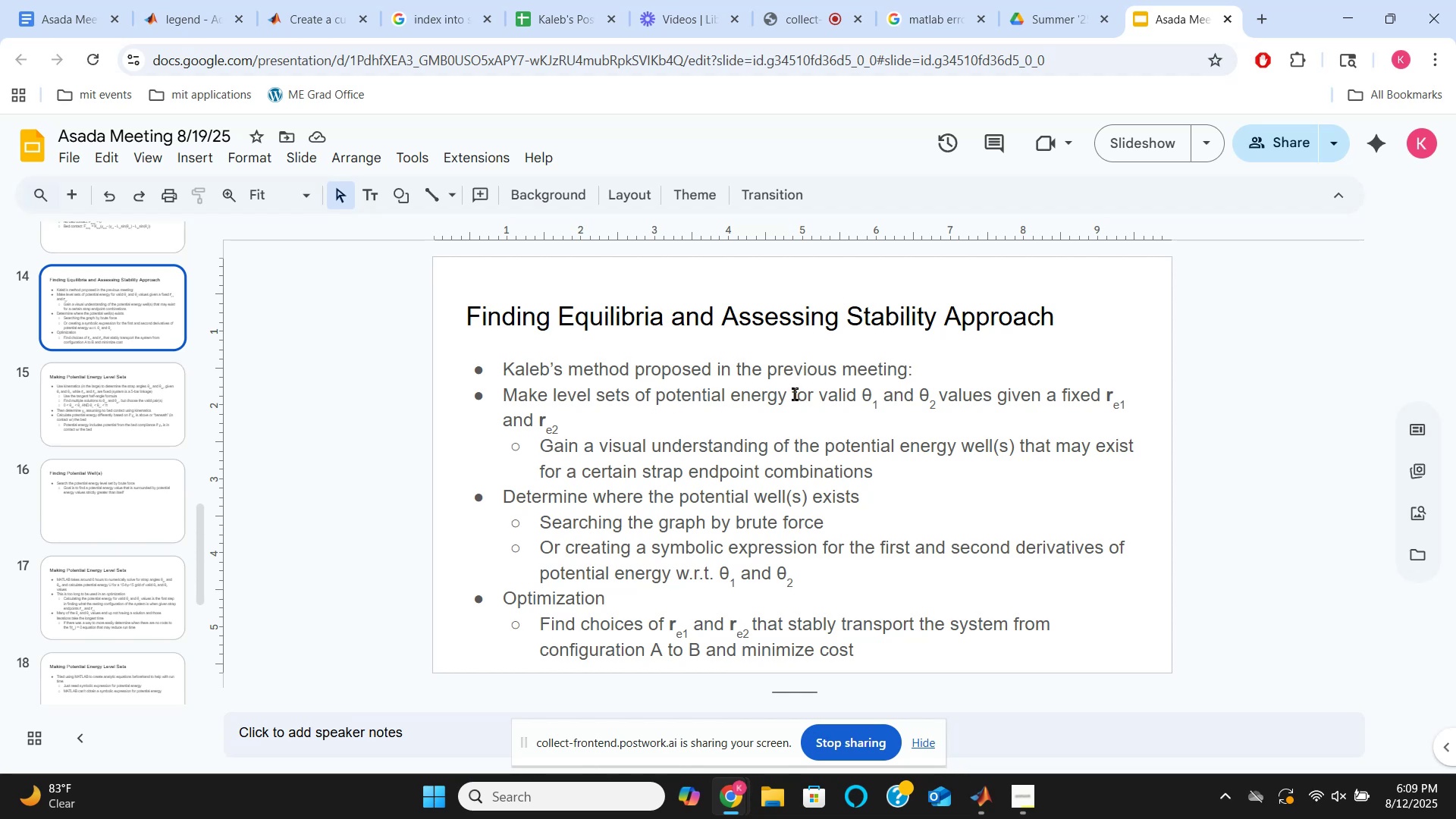 
wait(6.96)
 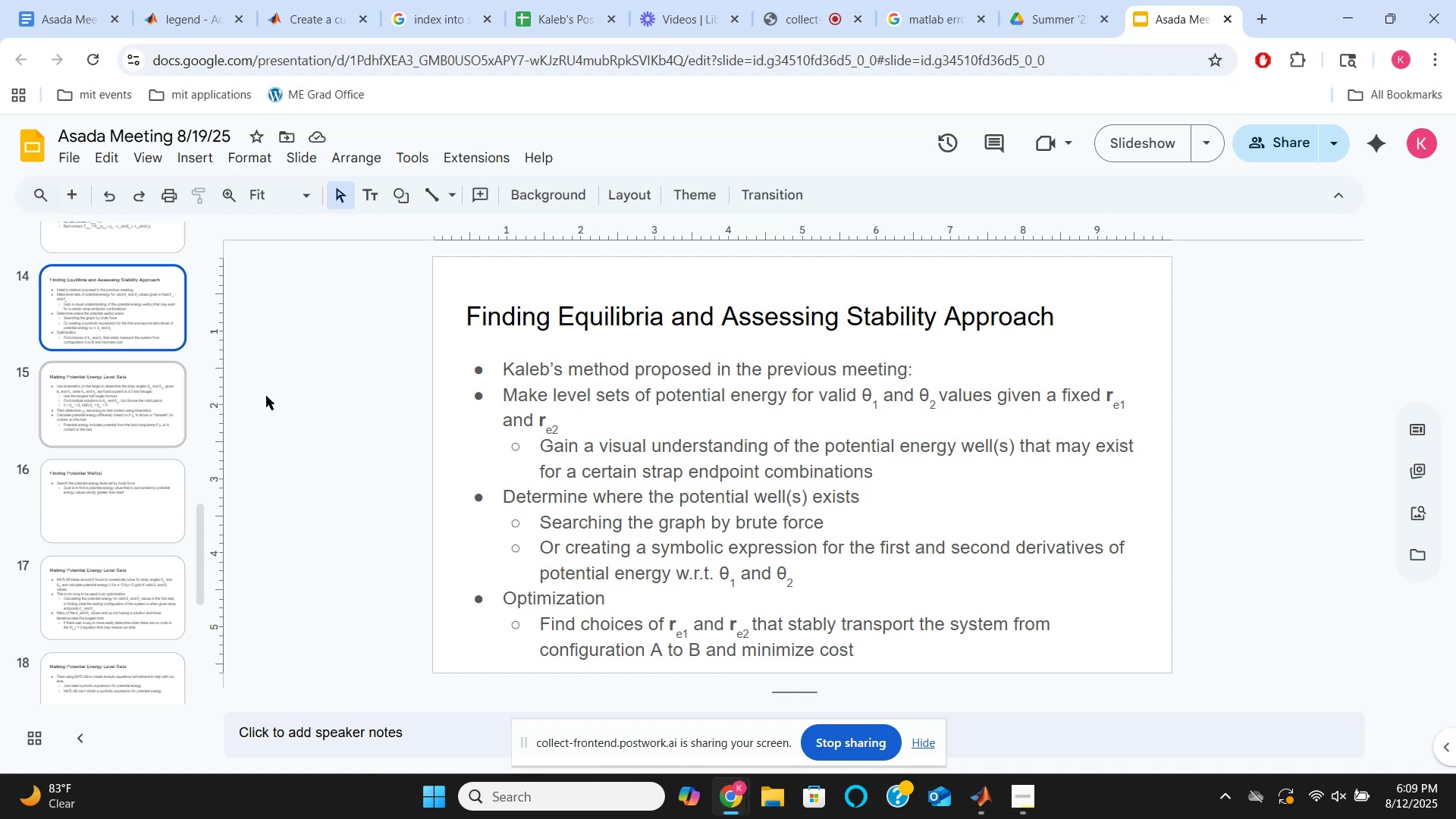 
scroll: coordinate [81, 540], scroll_direction: down, amount: 4.0
 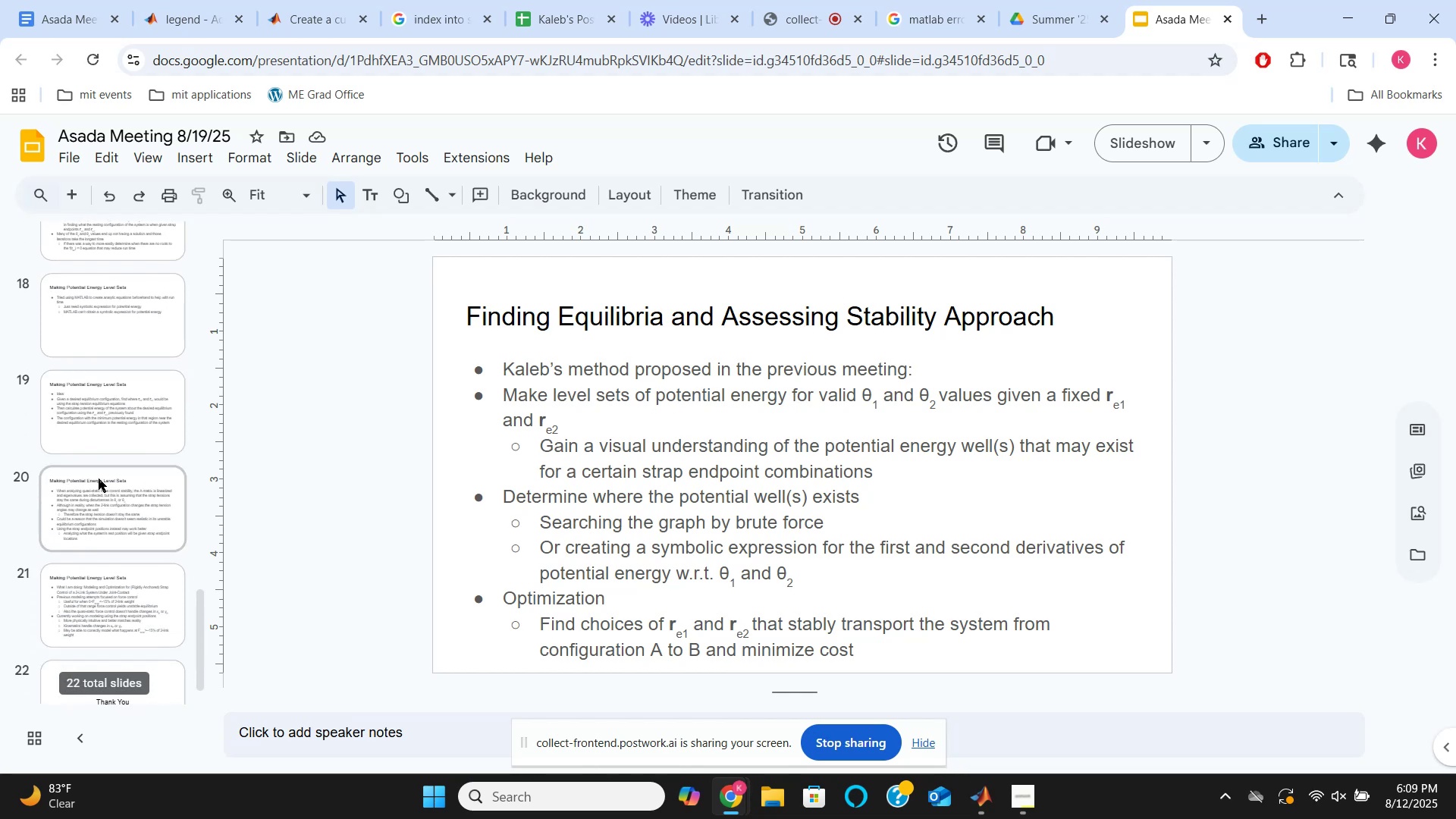 
left_click([99, 479])
 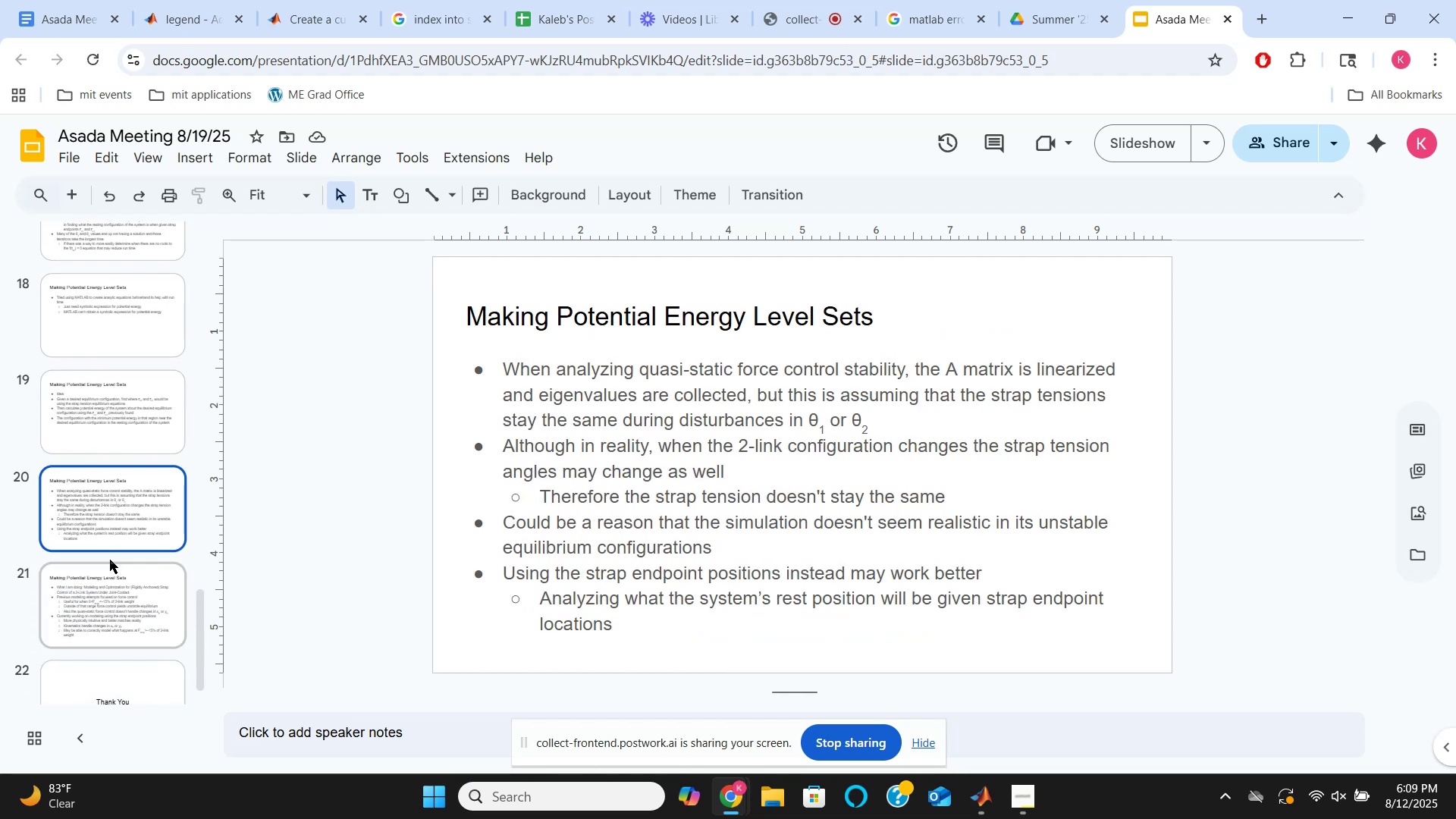 
scroll: coordinate [112, 559], scroll_direction: down, amount: 1.0
 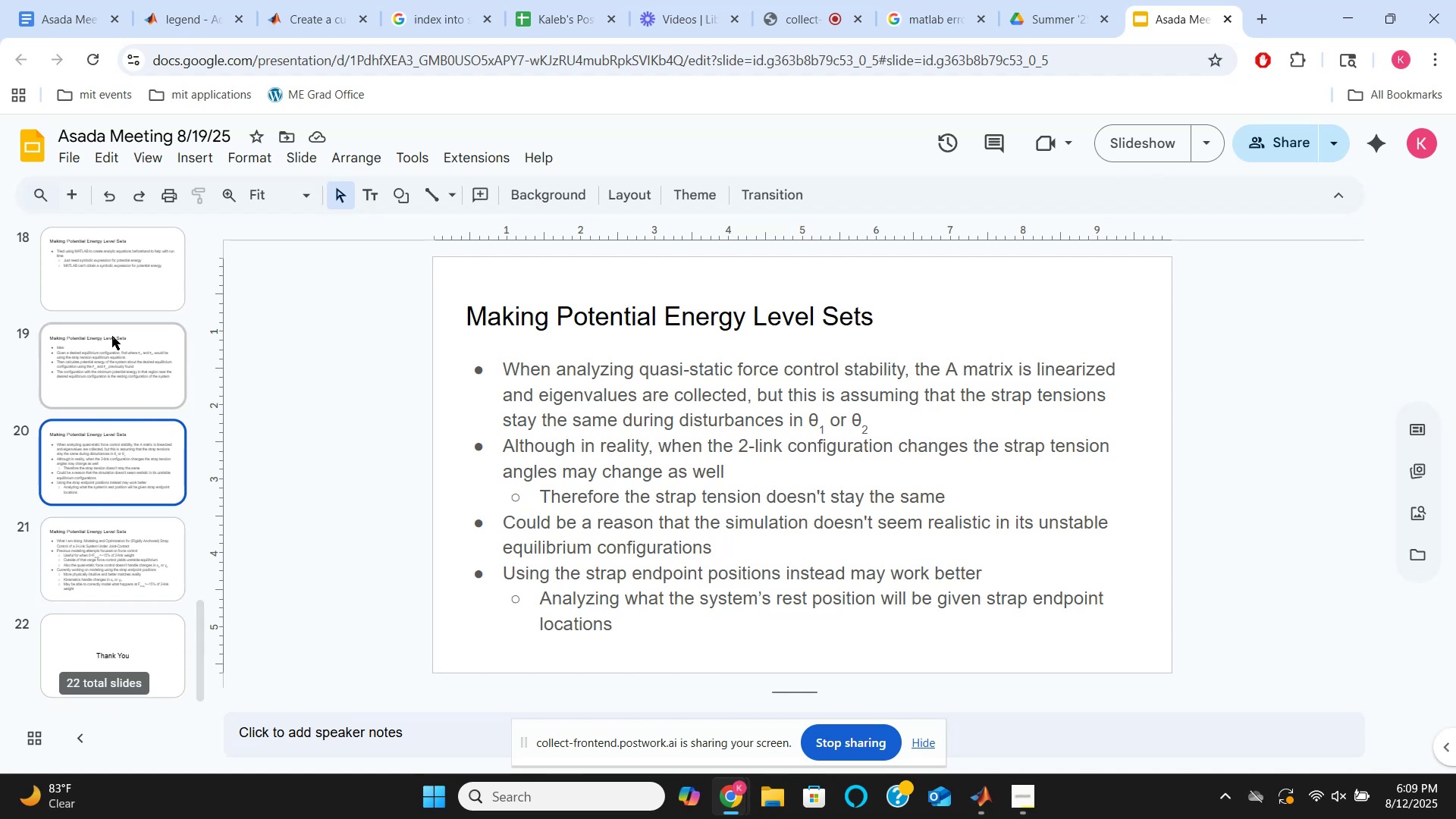 
left_click([112, 336])
 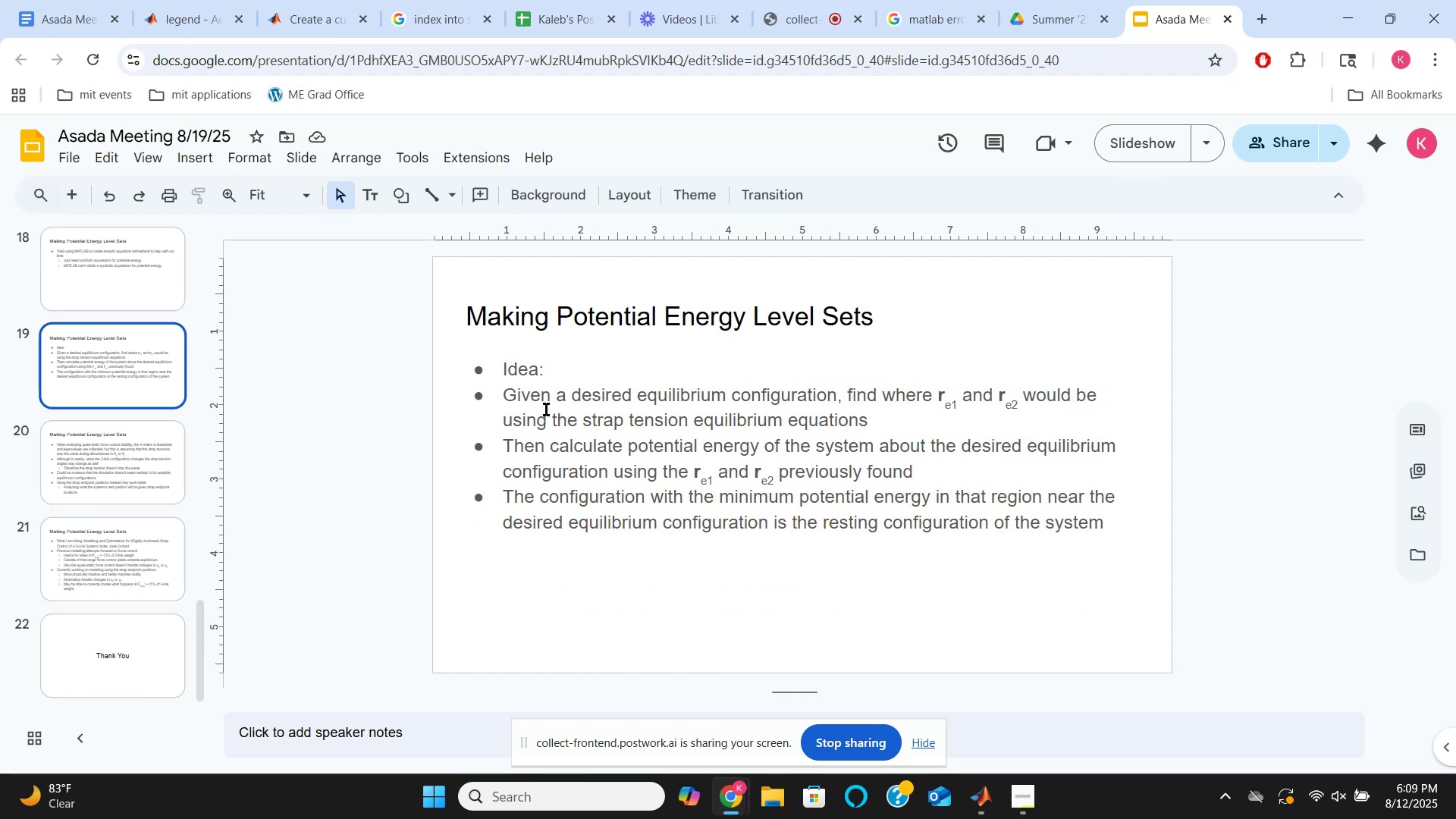 
left_click_drag(start_coordinate=[497, 393], to_coordinate=[1133, 518])
 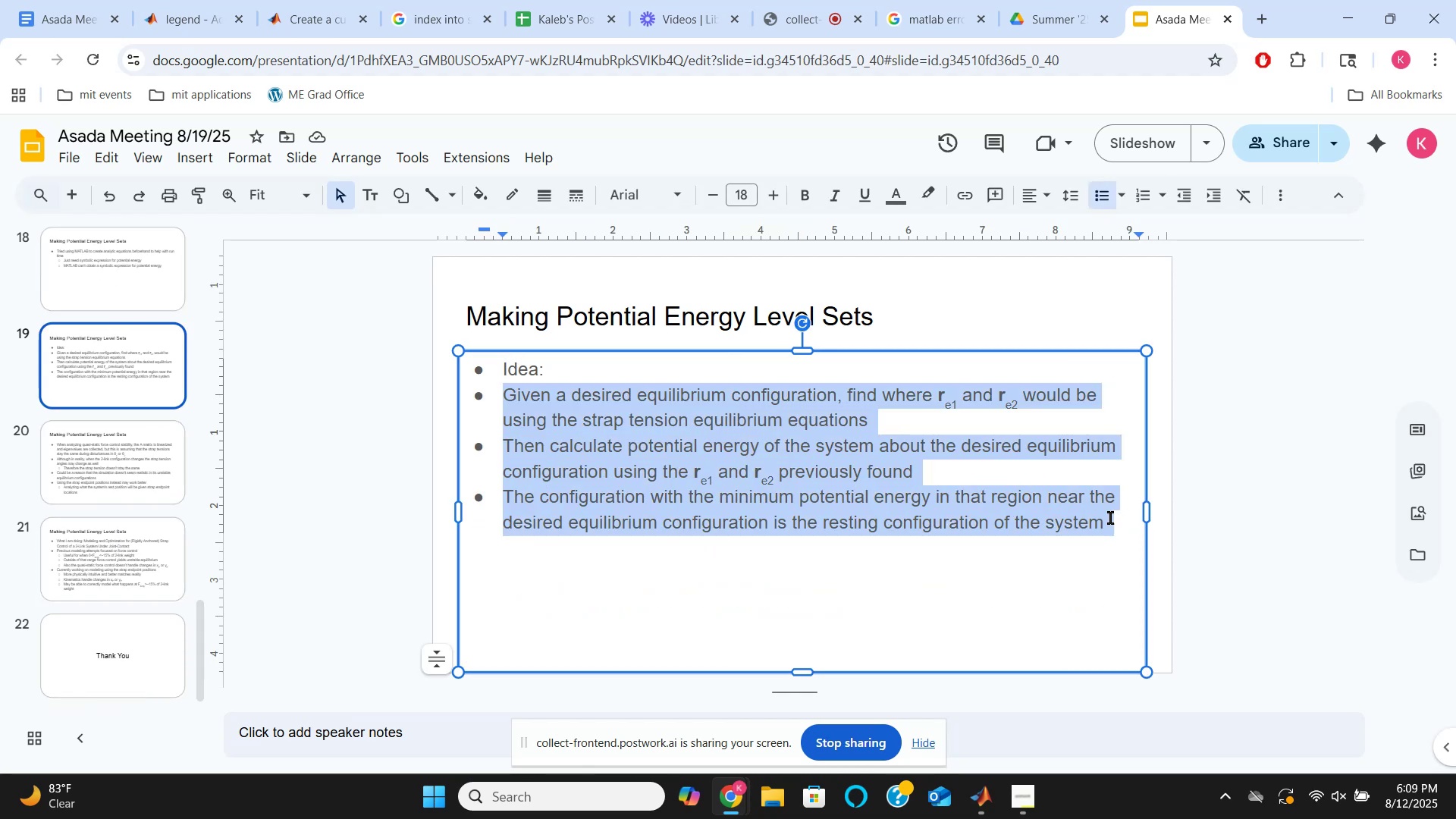 
key(Control+C)
 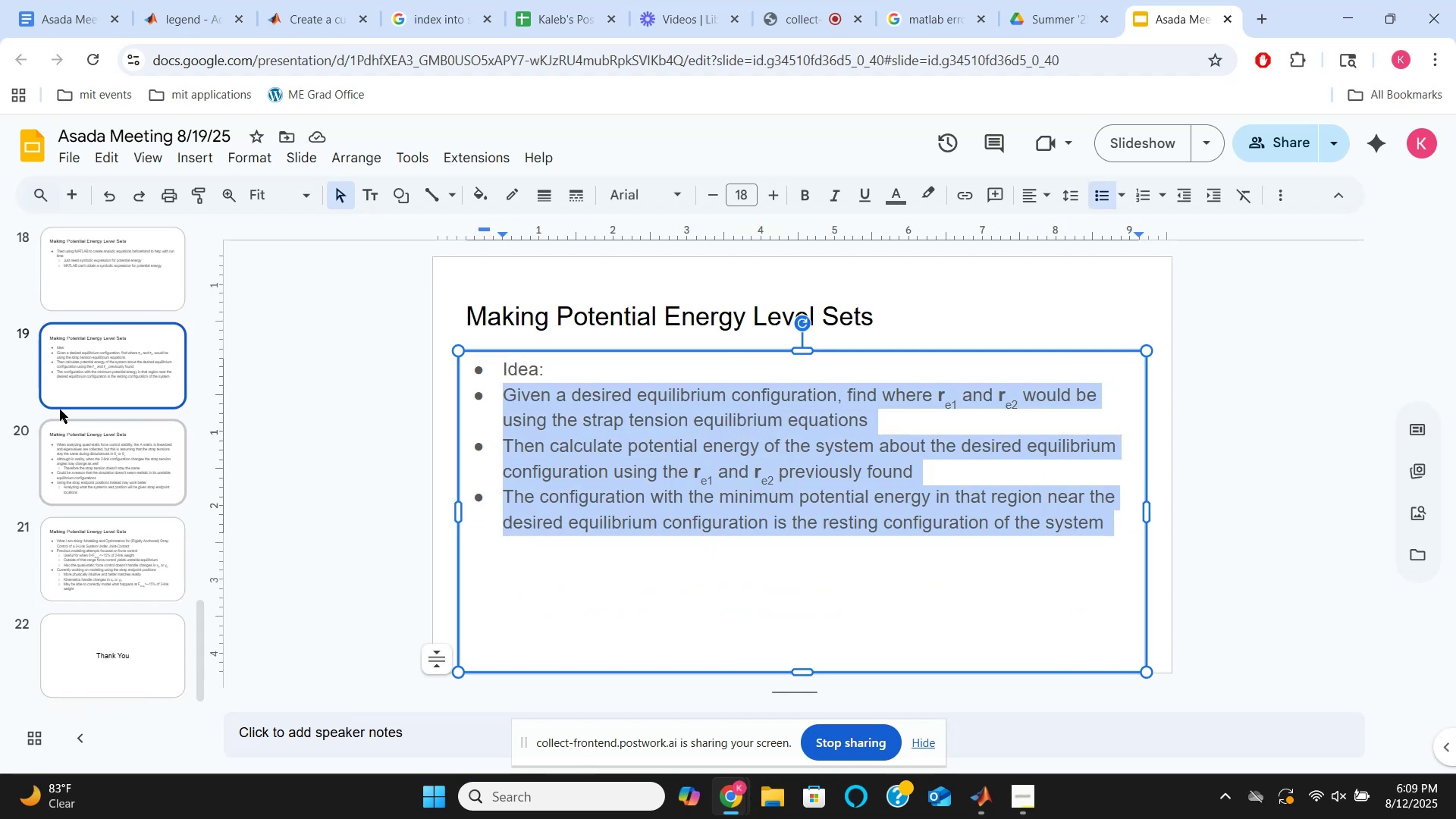 
scroll: coordinate [69, 403], scroll_direction: up, amount: 5.0
 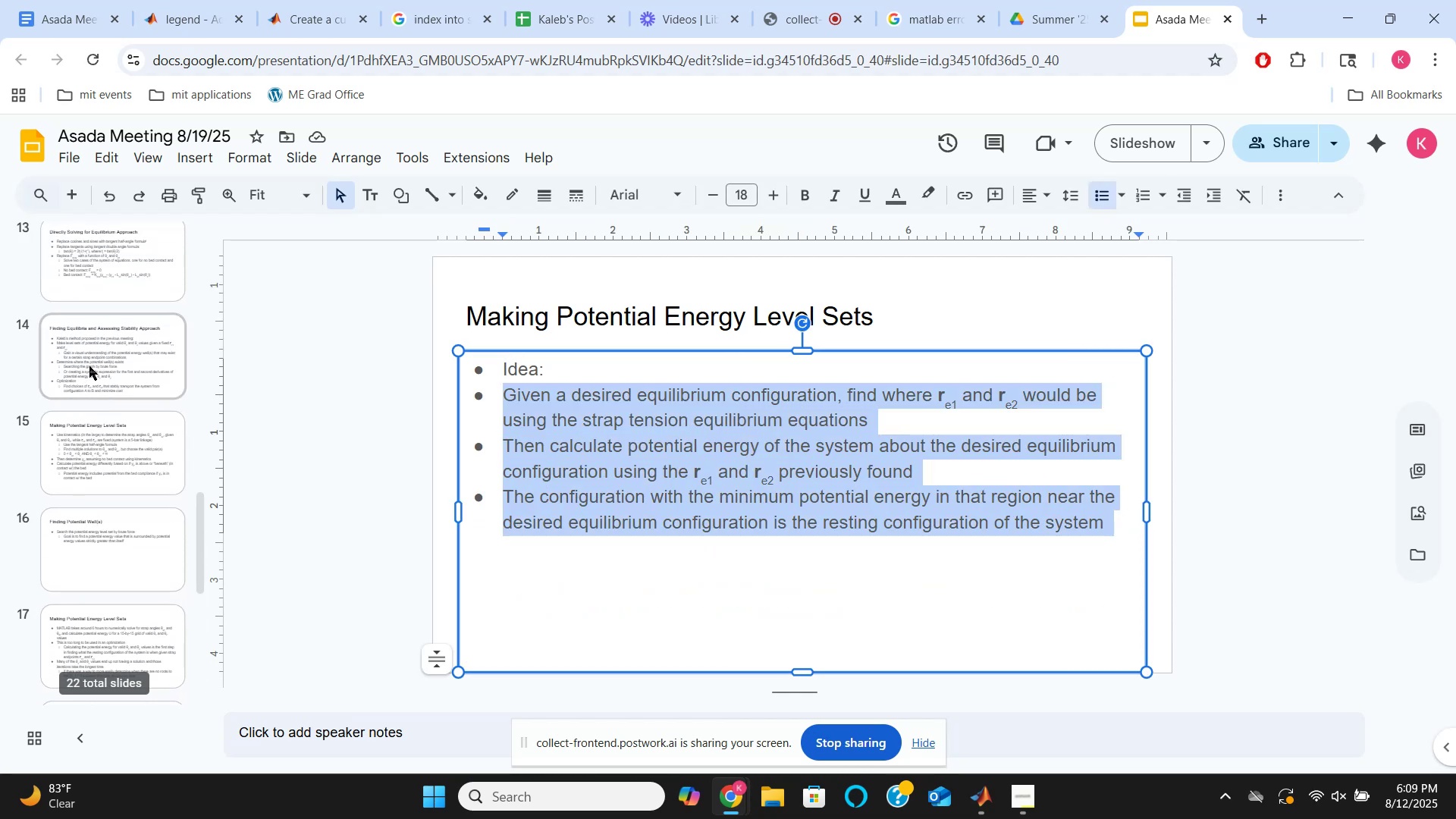 
left_click([90, 366])
 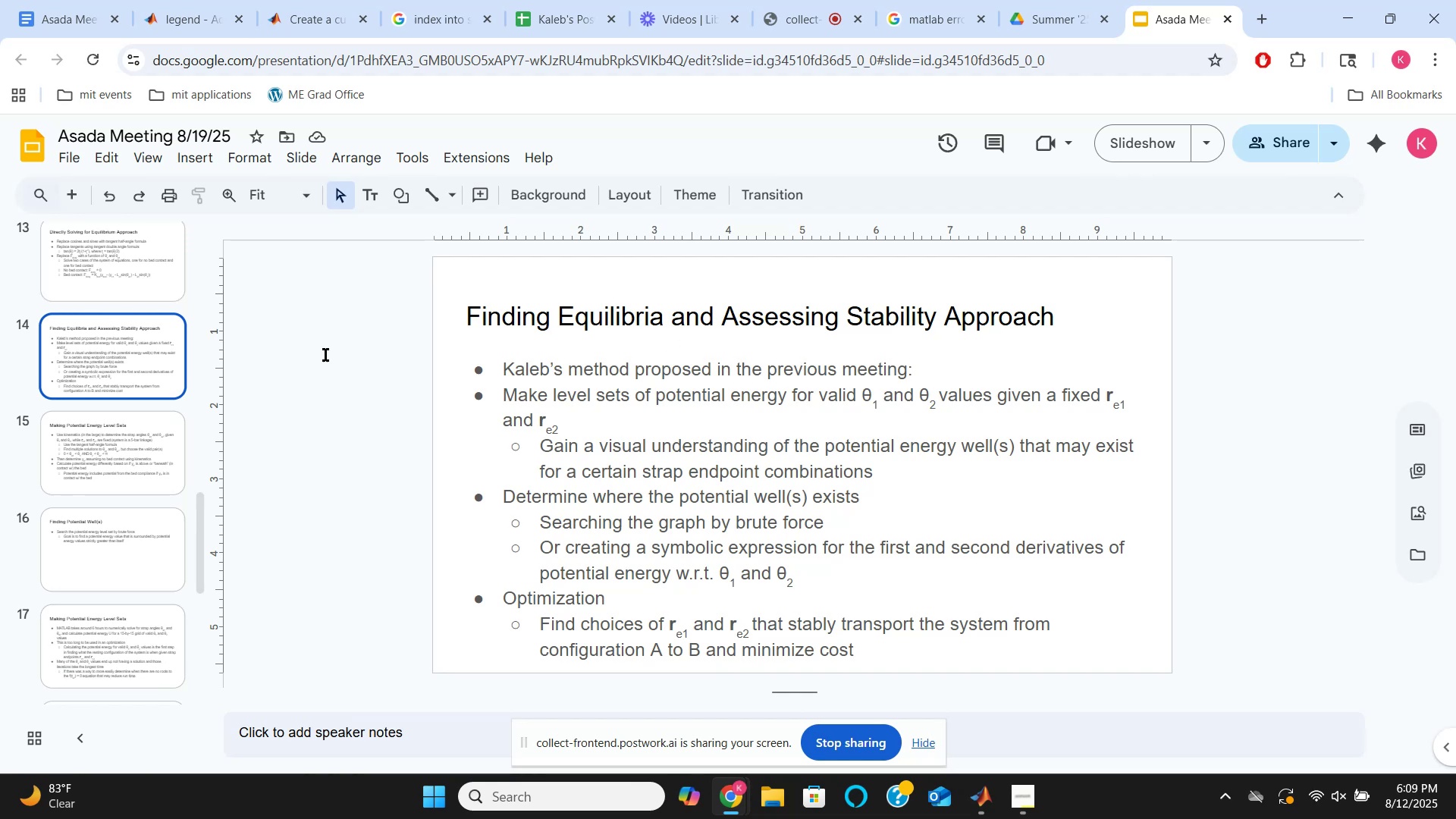 
scroll: coordinate [124, 305], scroll_direction: up, amount: 1.0
 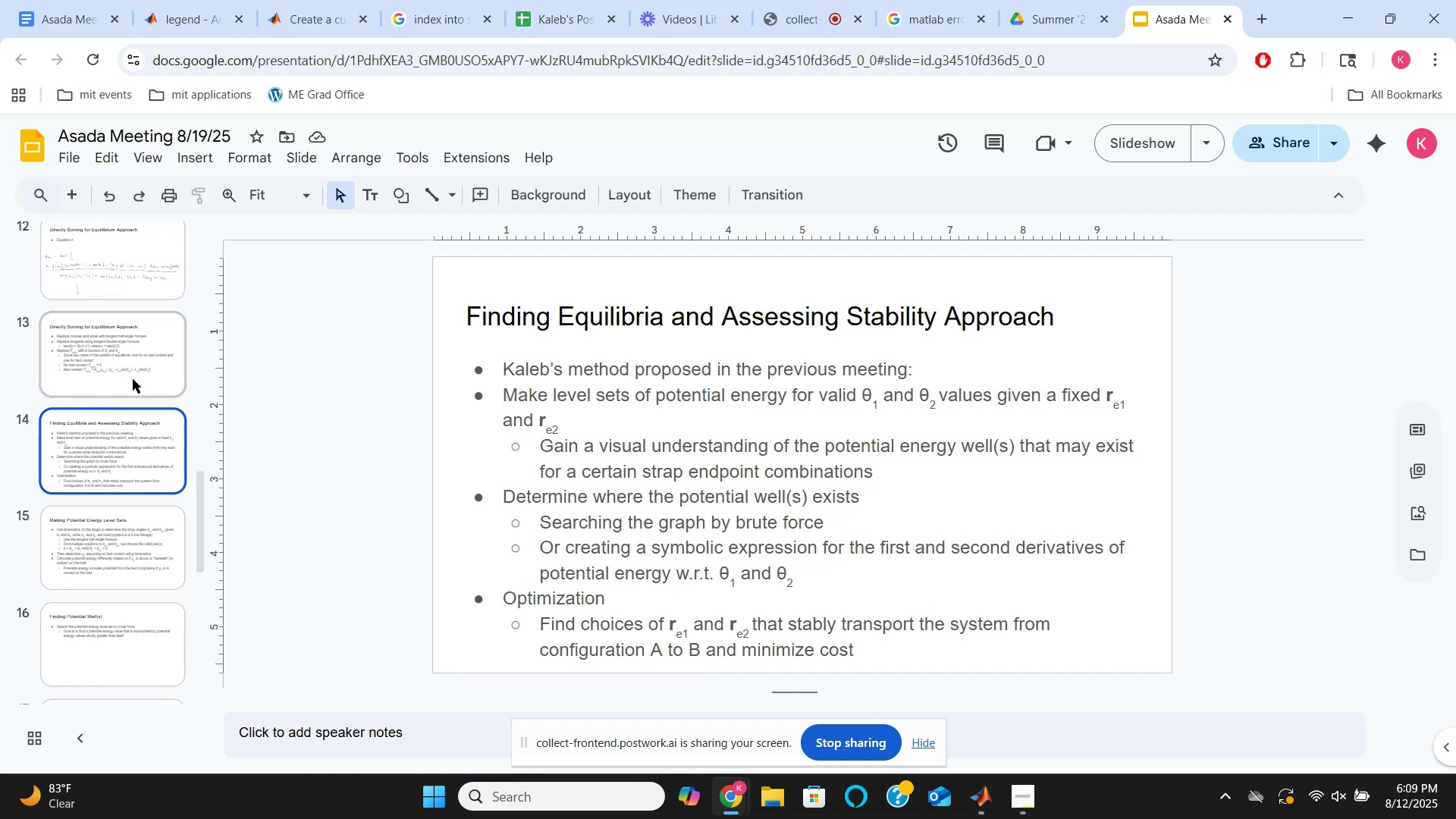 
left_click([133, 379])
 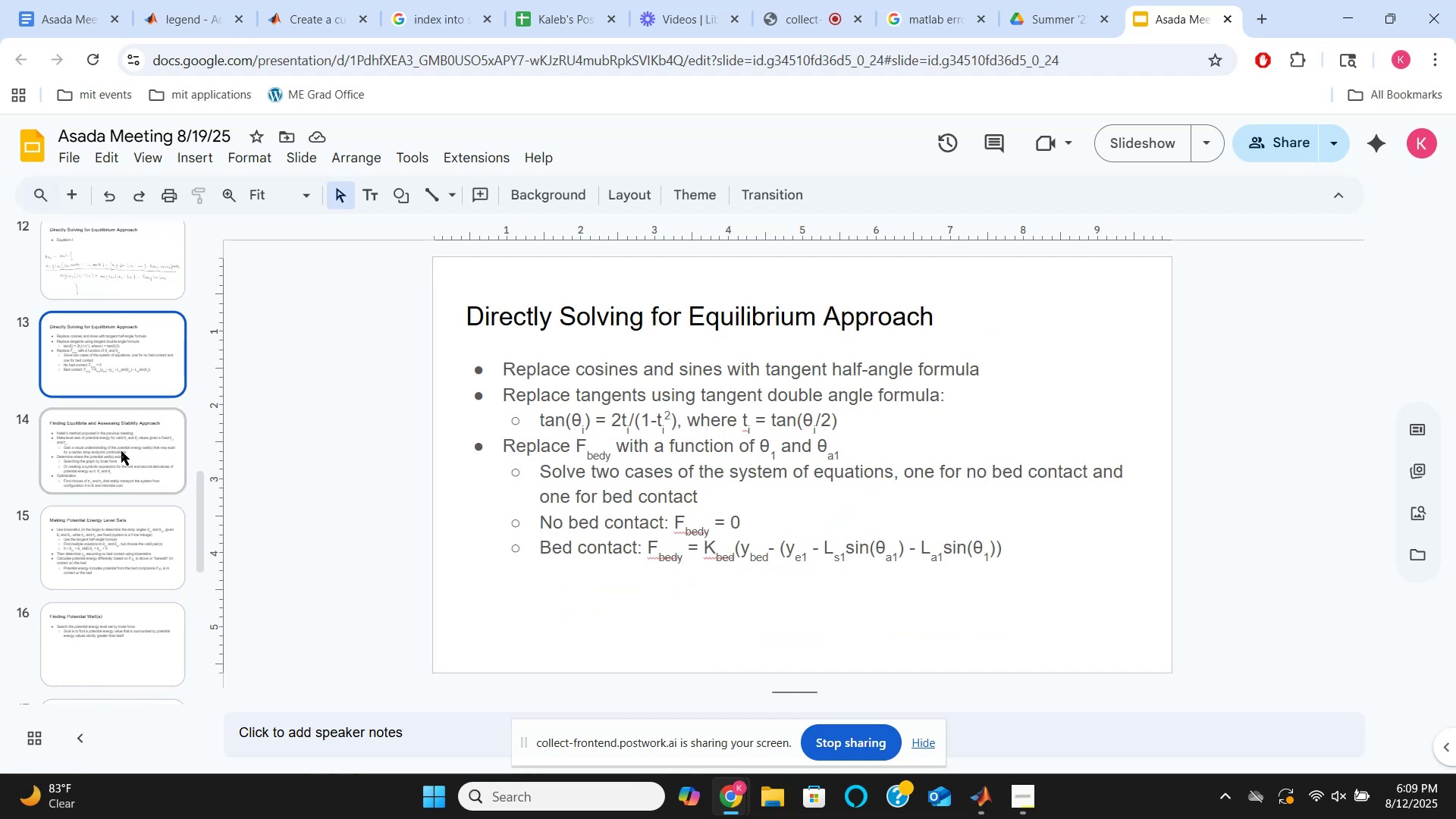 
left_click([121, 451])
 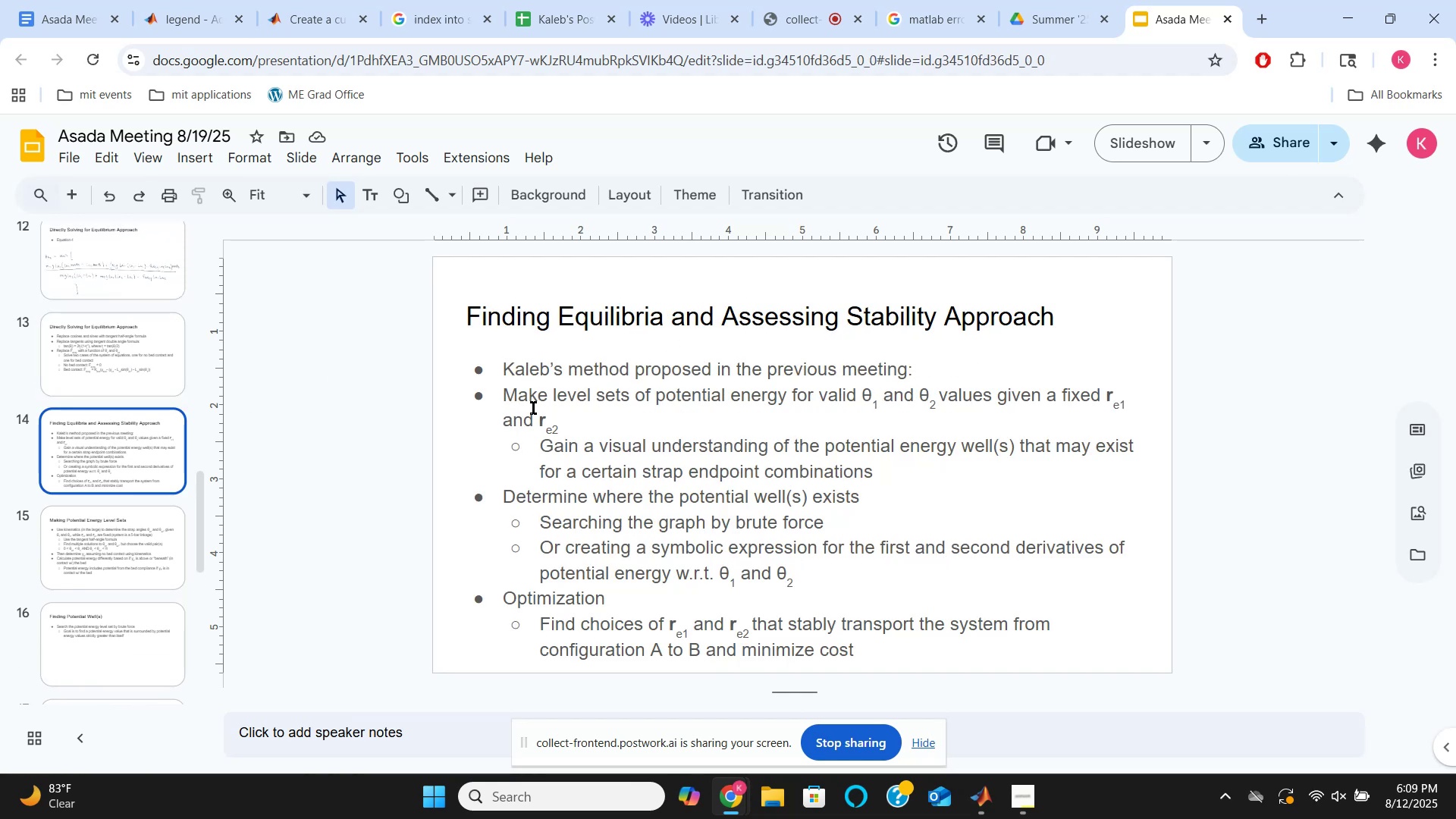 
left_click([500, 395])
 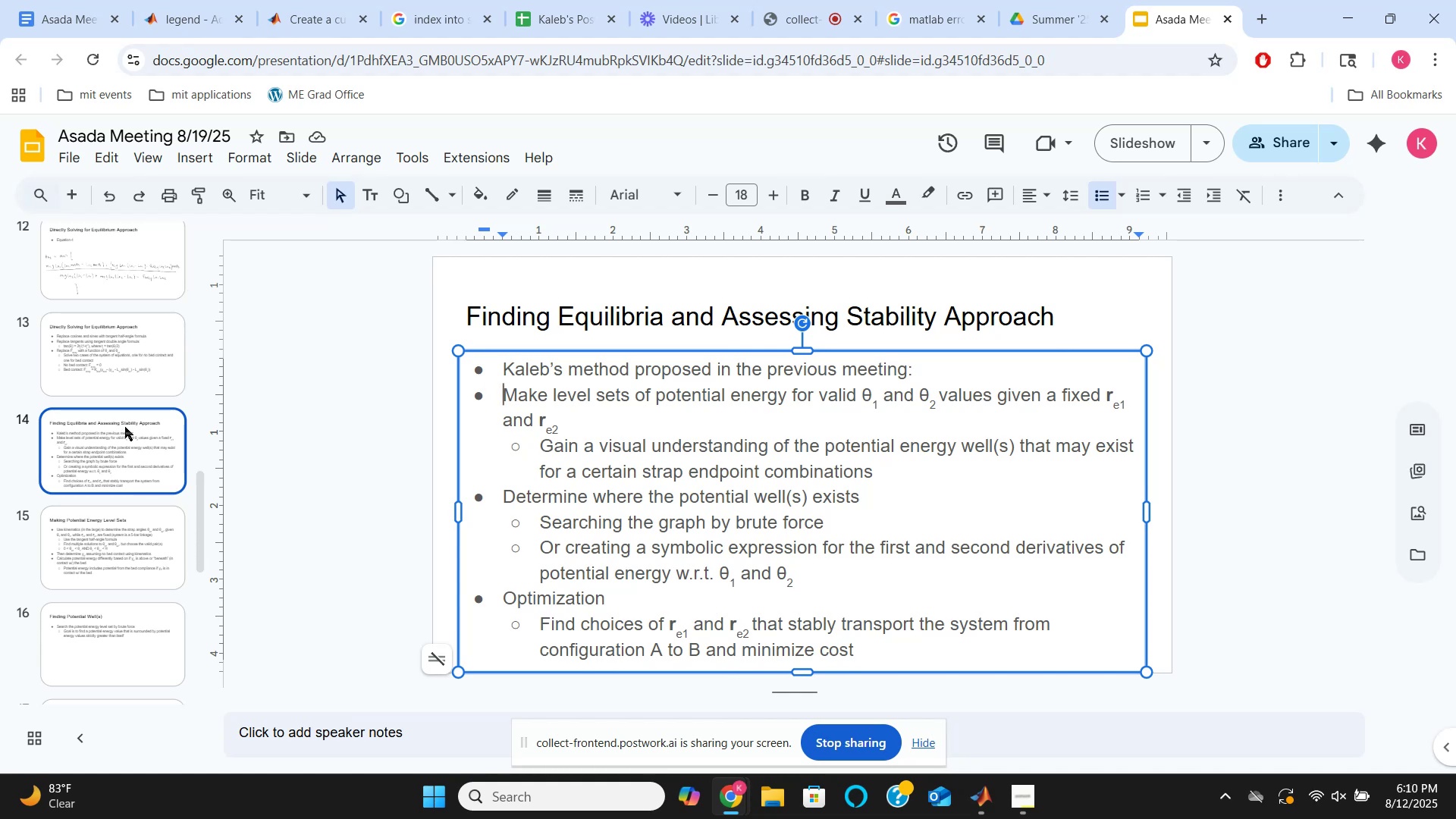 
right_click([121, 441])
 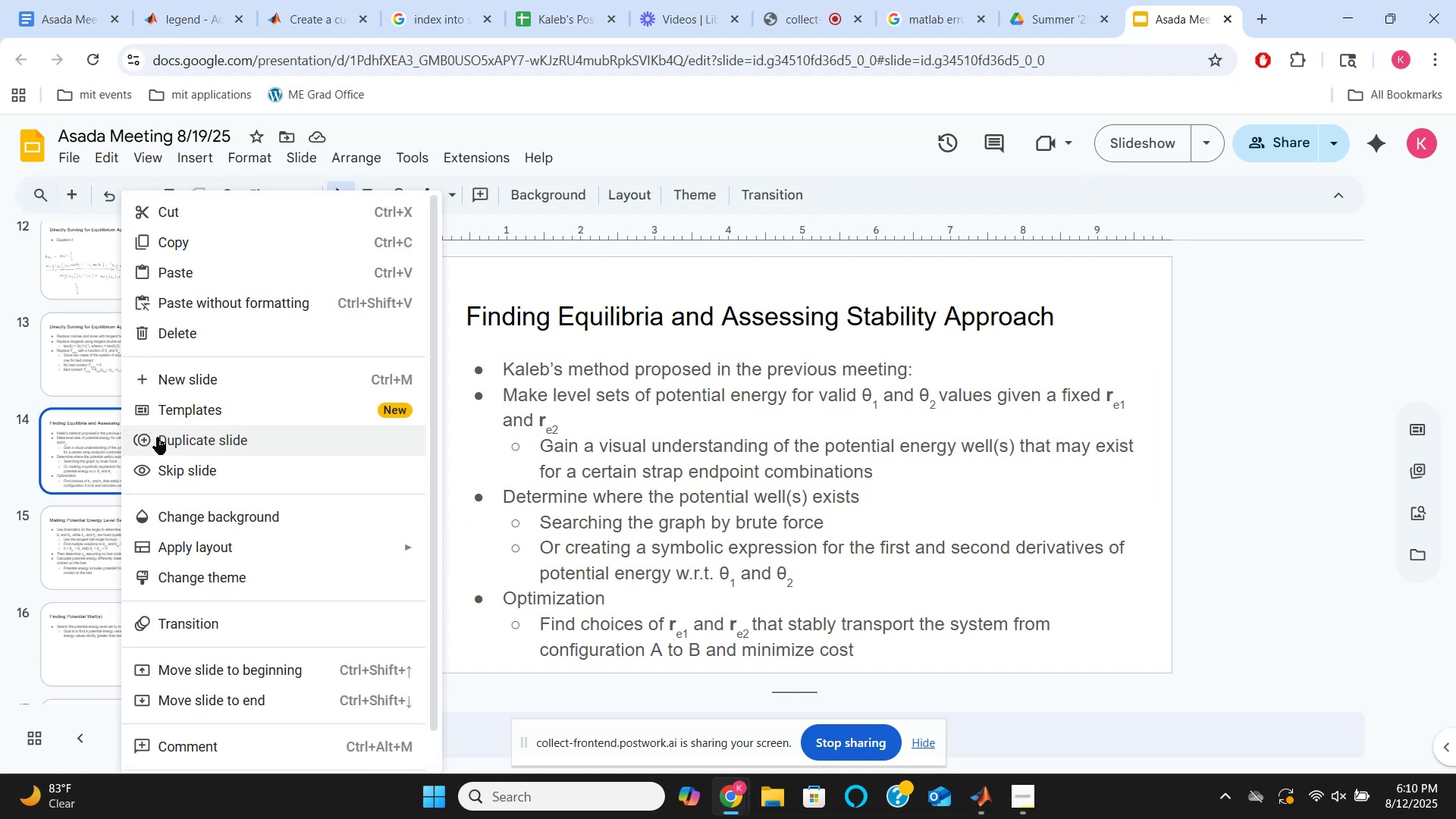 
left_click([159, 441])
 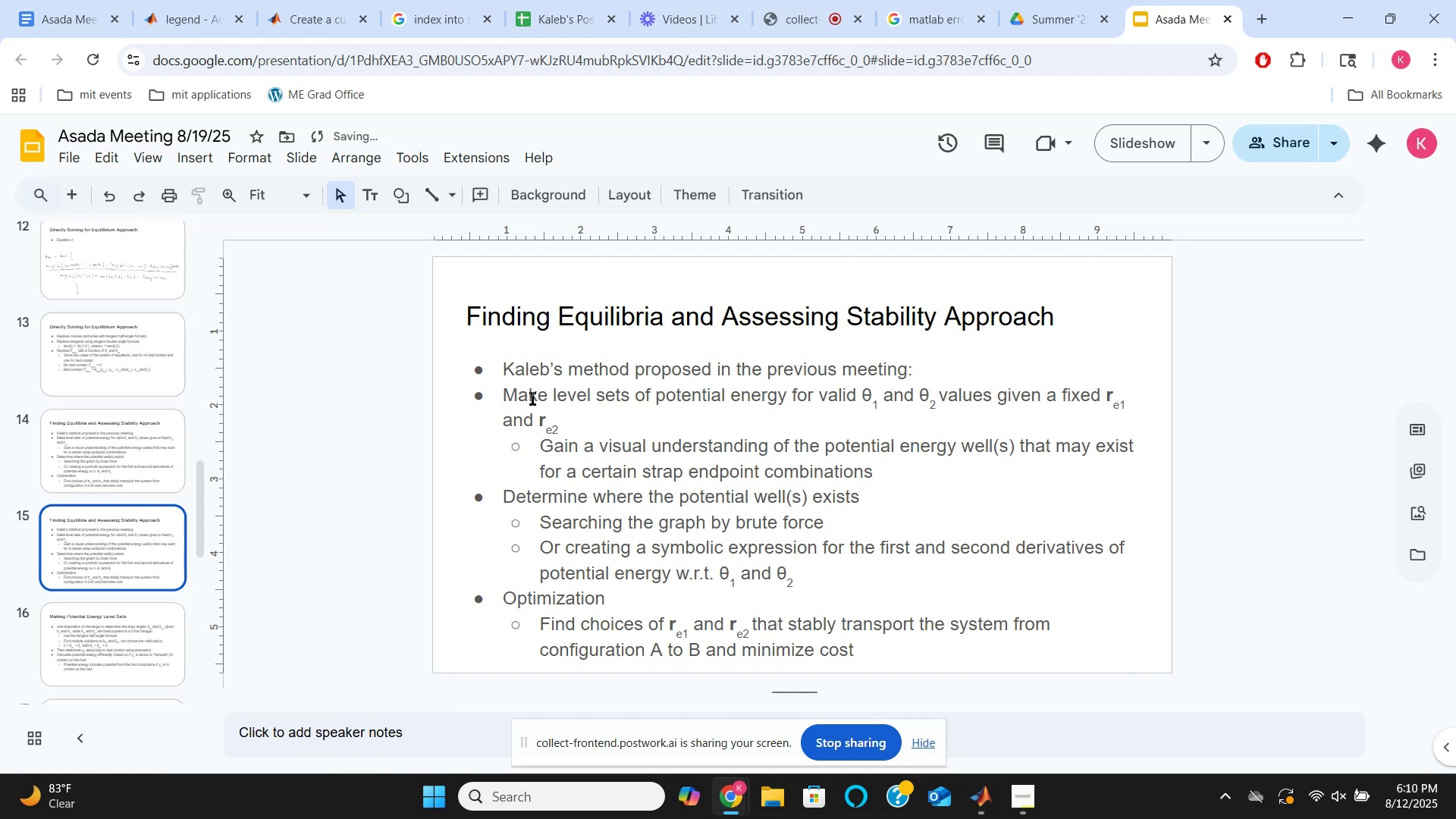 
left_click_drag(start_coordinate=[500, 394], to_coordinate=[920, 657])
 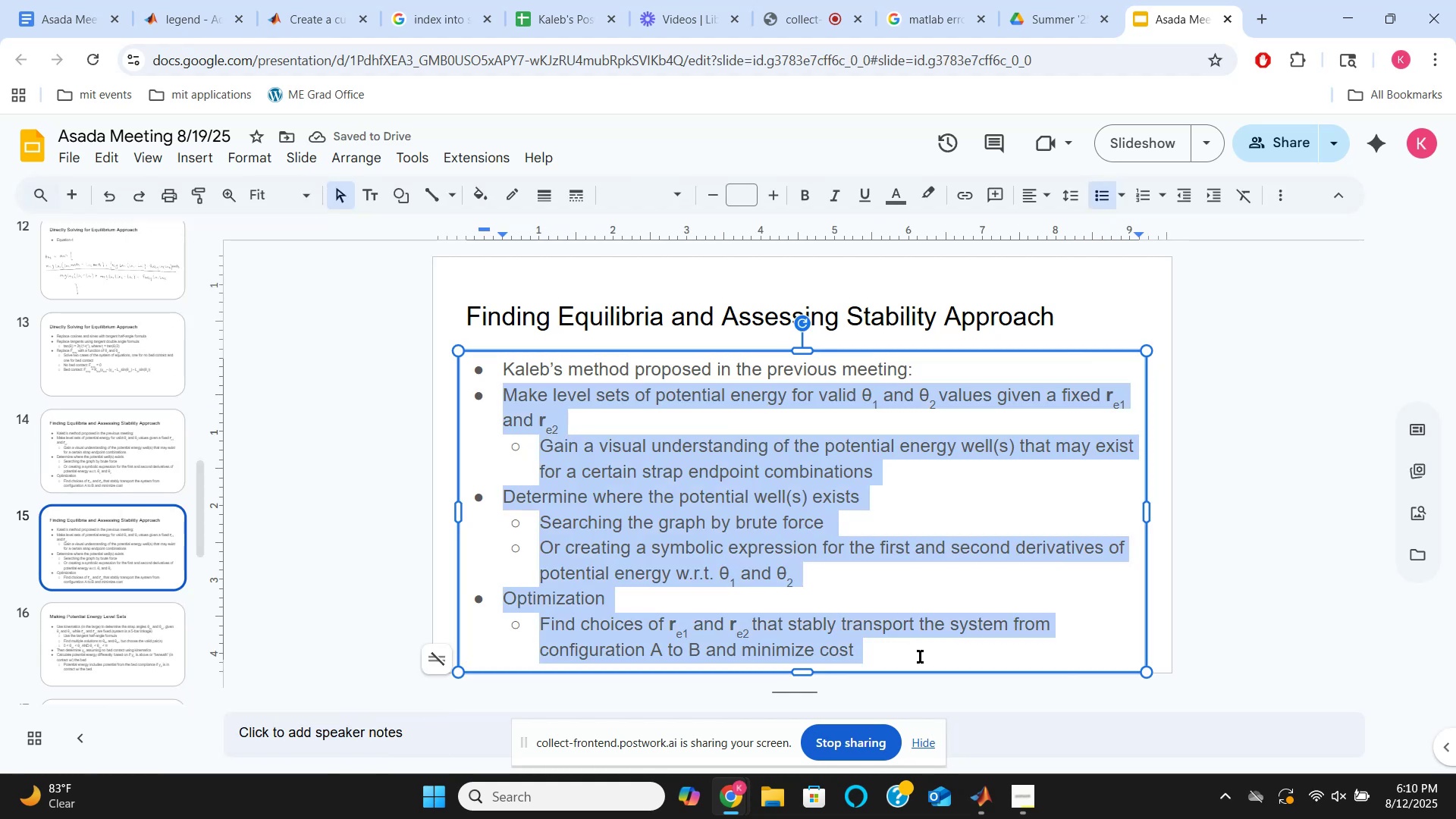 
key(Control+V)
 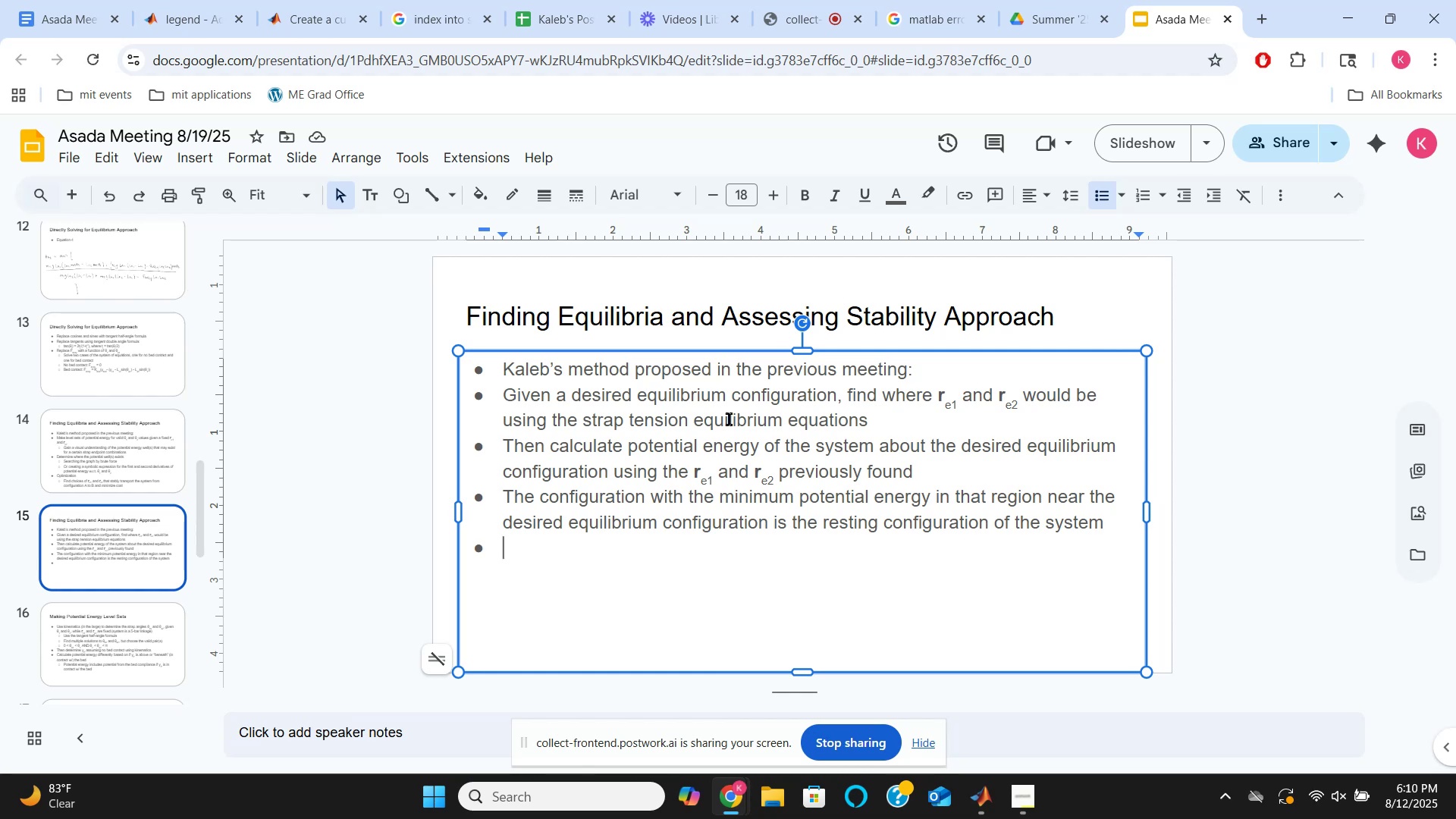 
wait(32.1)
 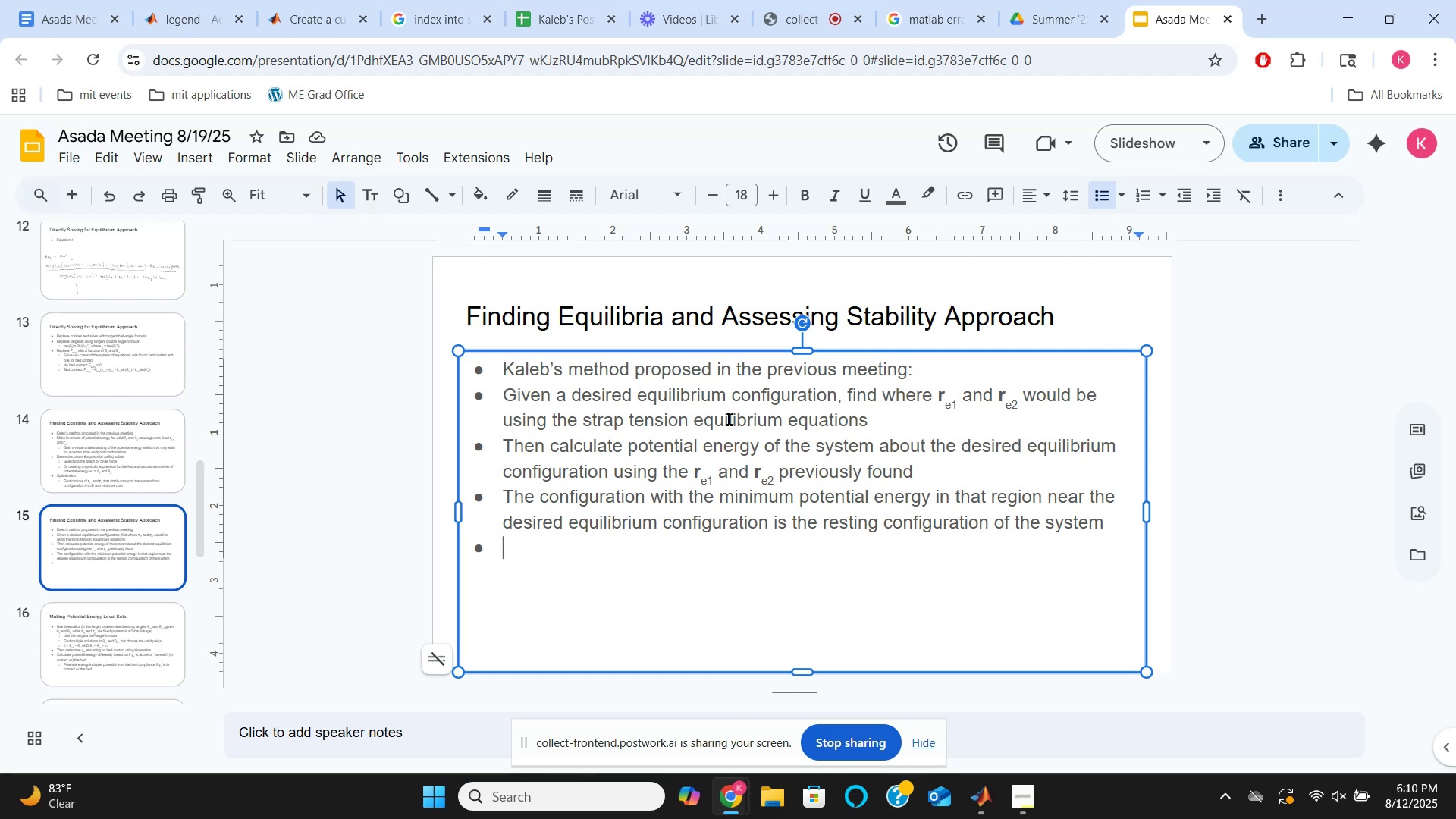 
left_click([926, 418])
 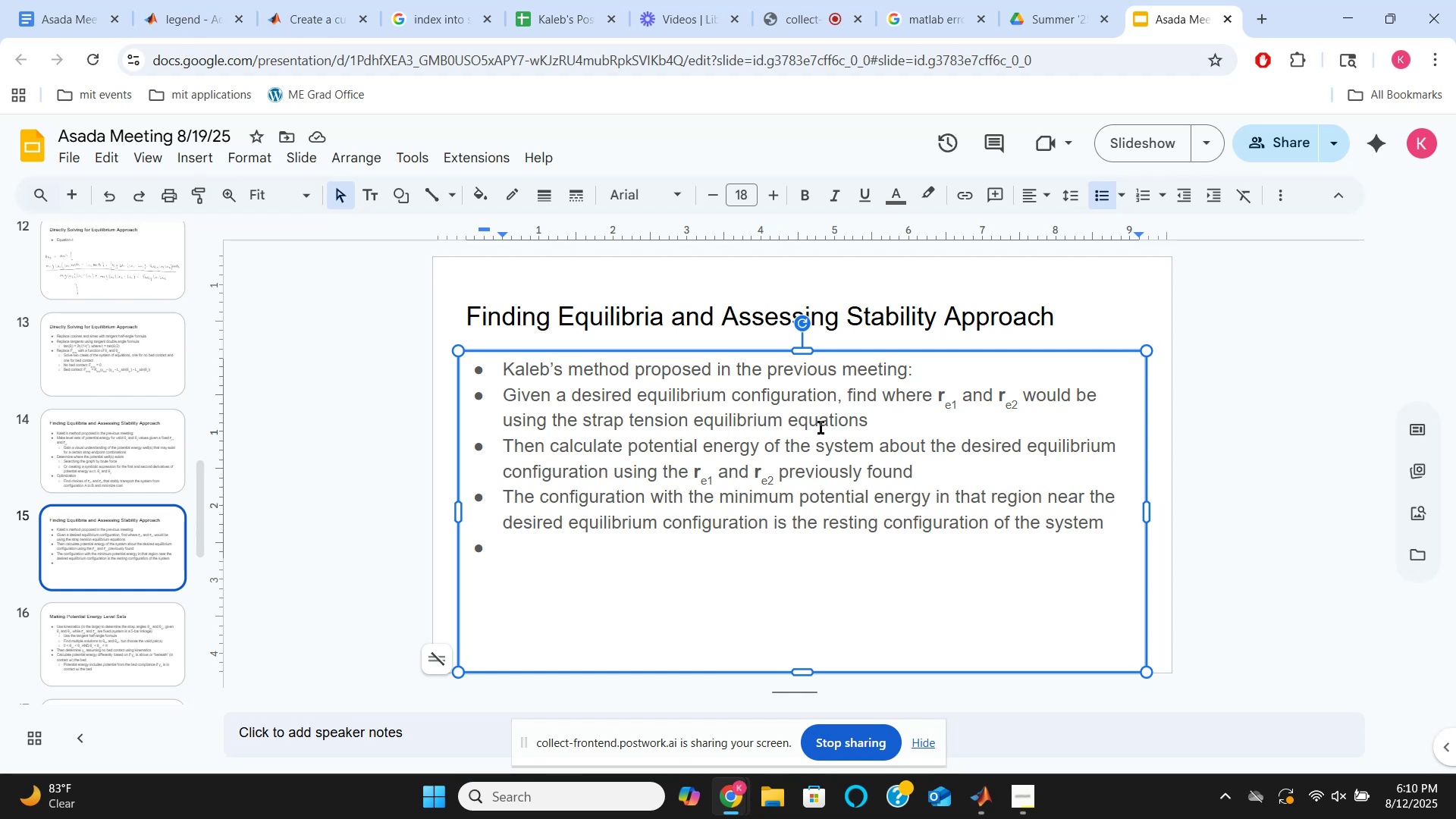 
wait(18.82)
 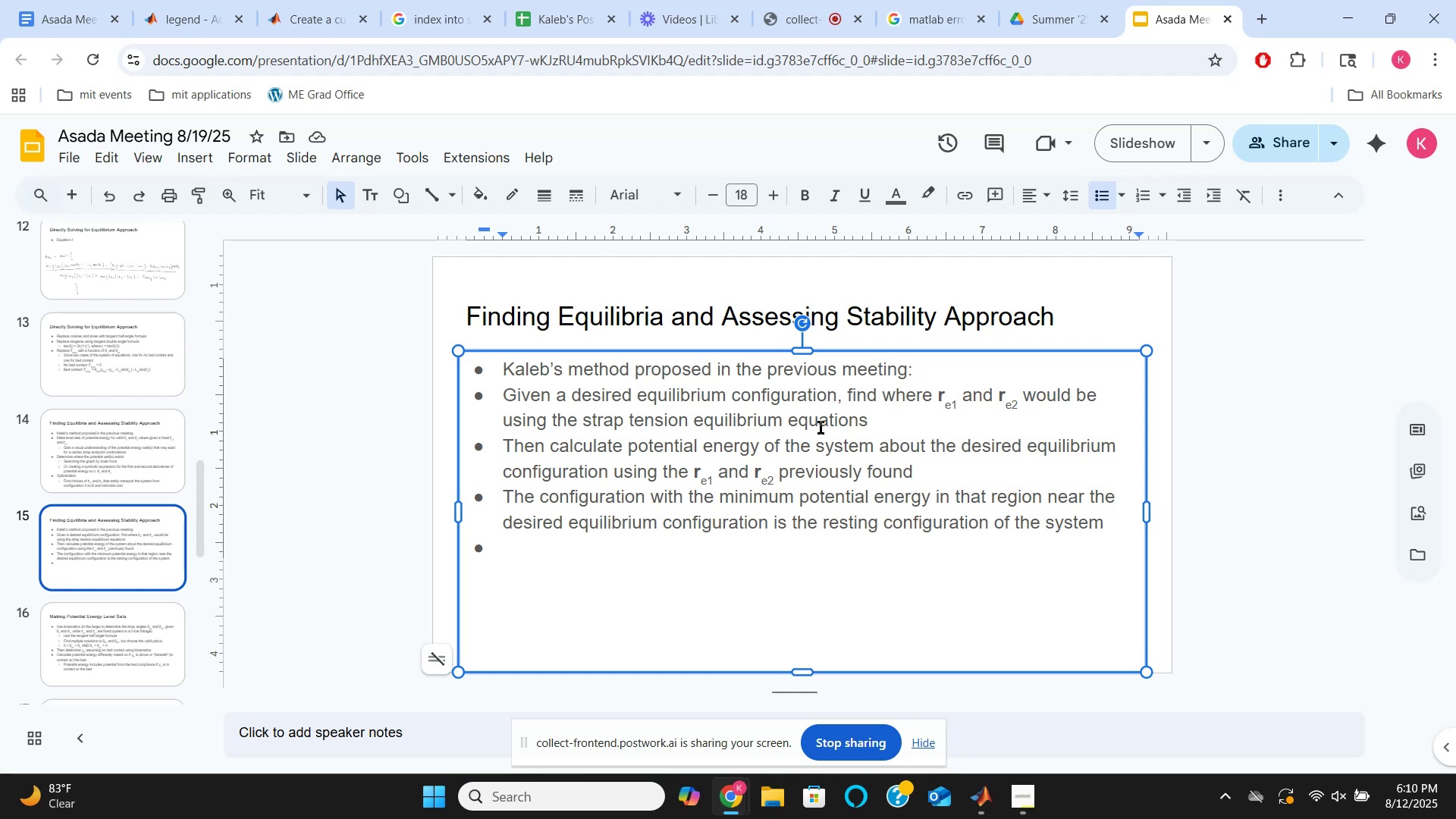 
left_click([848, 391])
 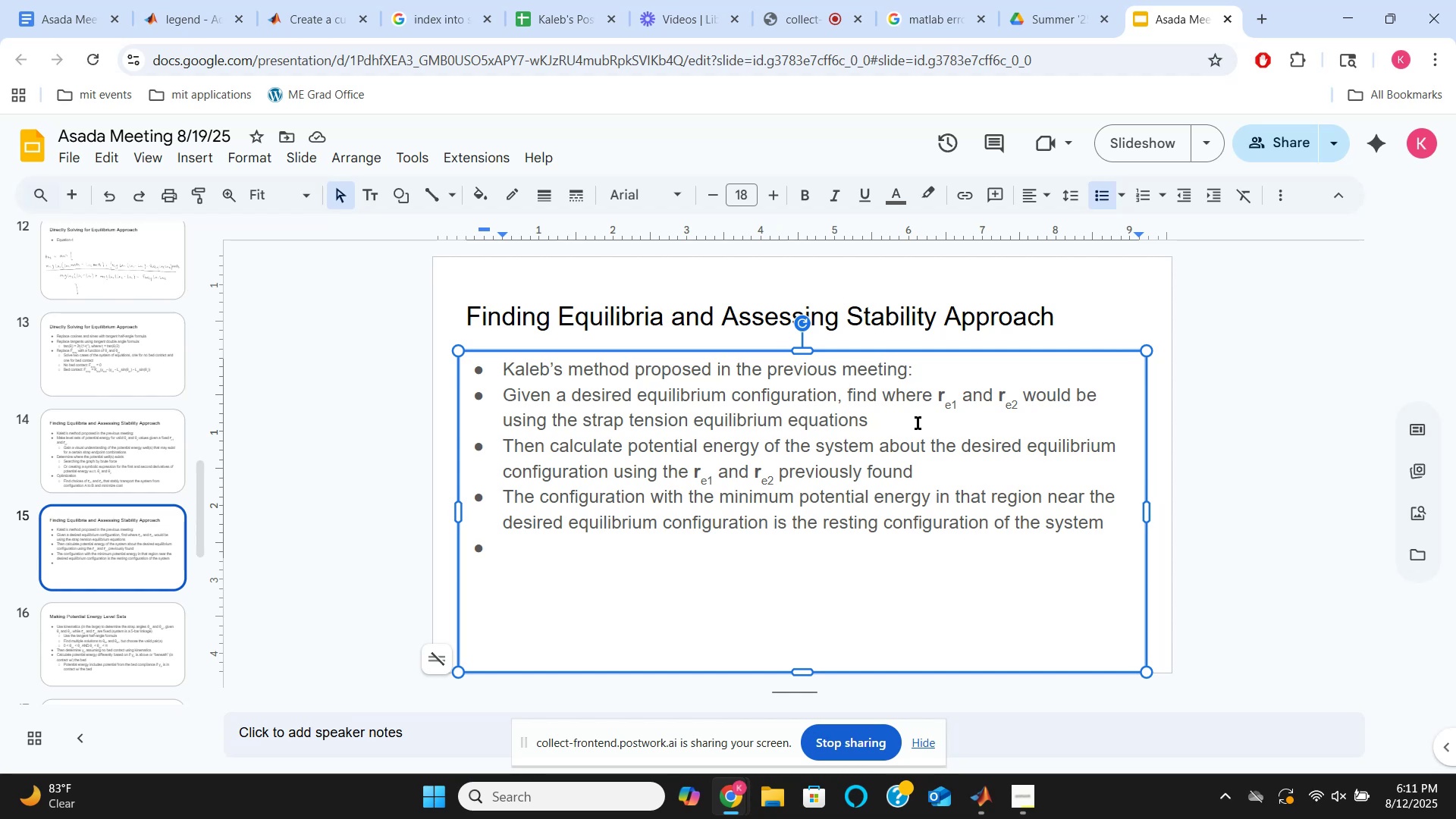 
wait(10.93)
 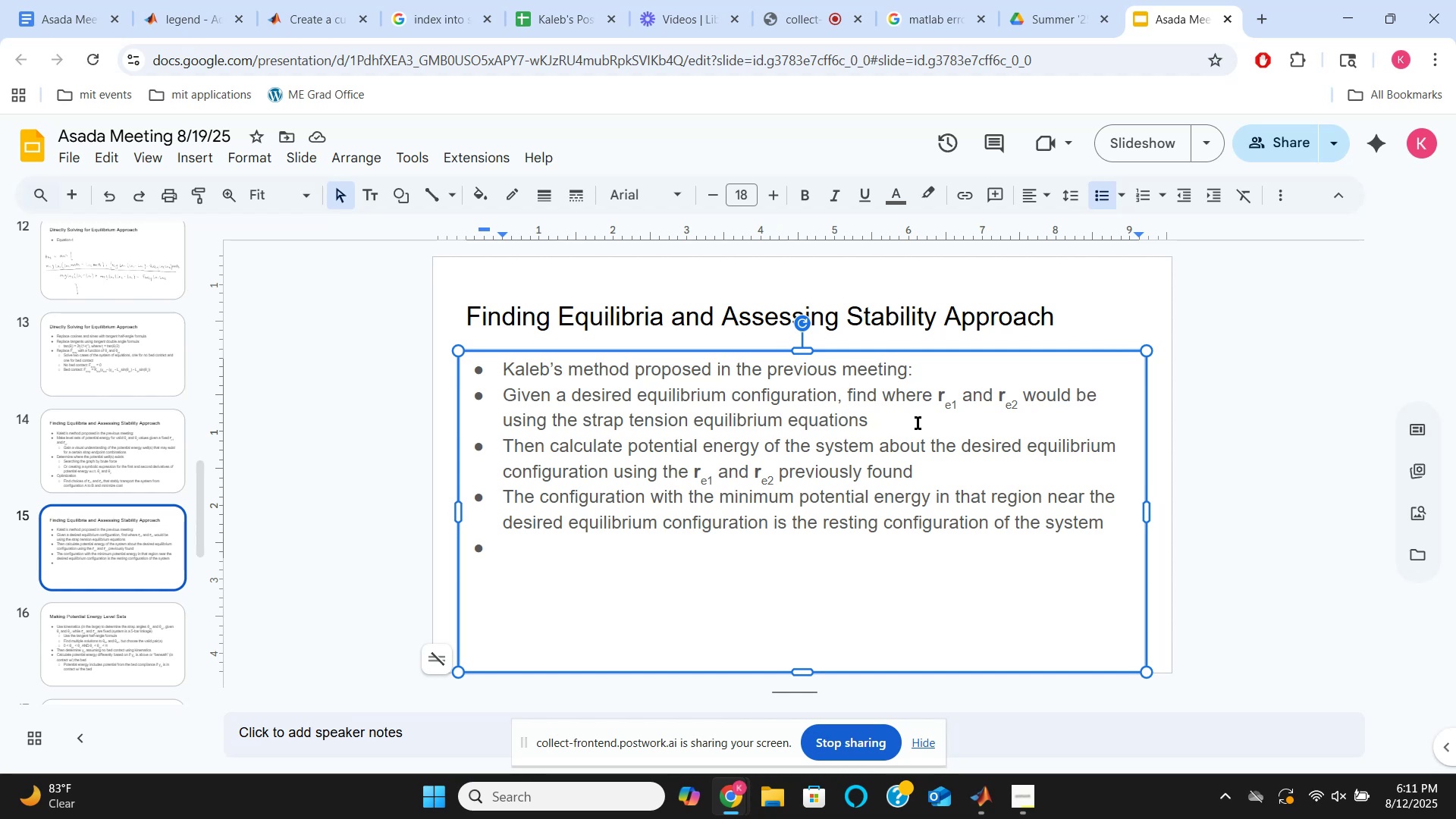 
type(solc )
key(Backspace)
key(Backspace)
type(vw do)
key(Backspace)
key(Backspace)
type(for strP)
key(Backspace)
type(ap tn)
key(Backspace)
type(ensions using )
 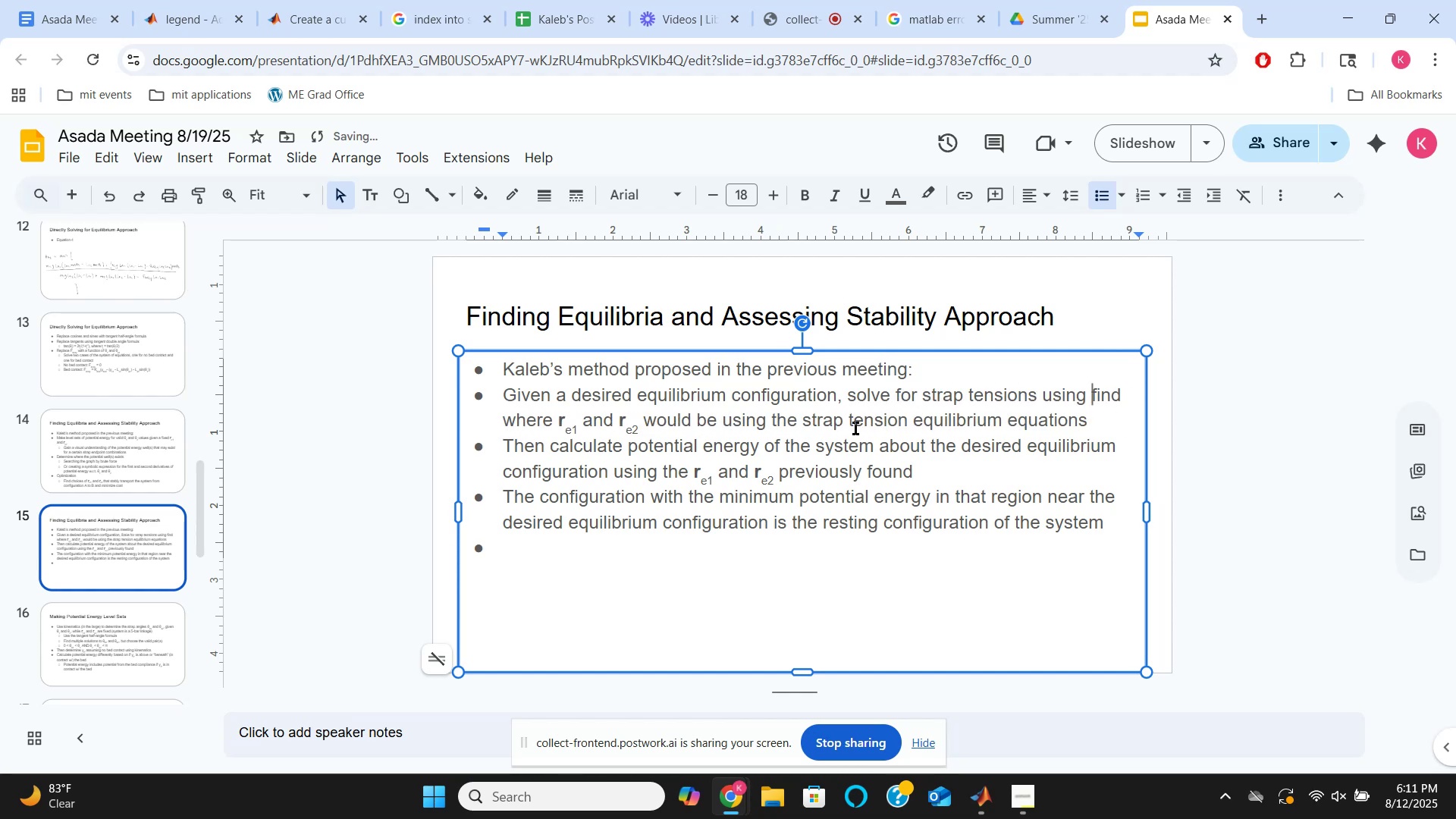 
left_click_drag(start_coordinate=[767, 419], to_coordinate=[1089, 400])
 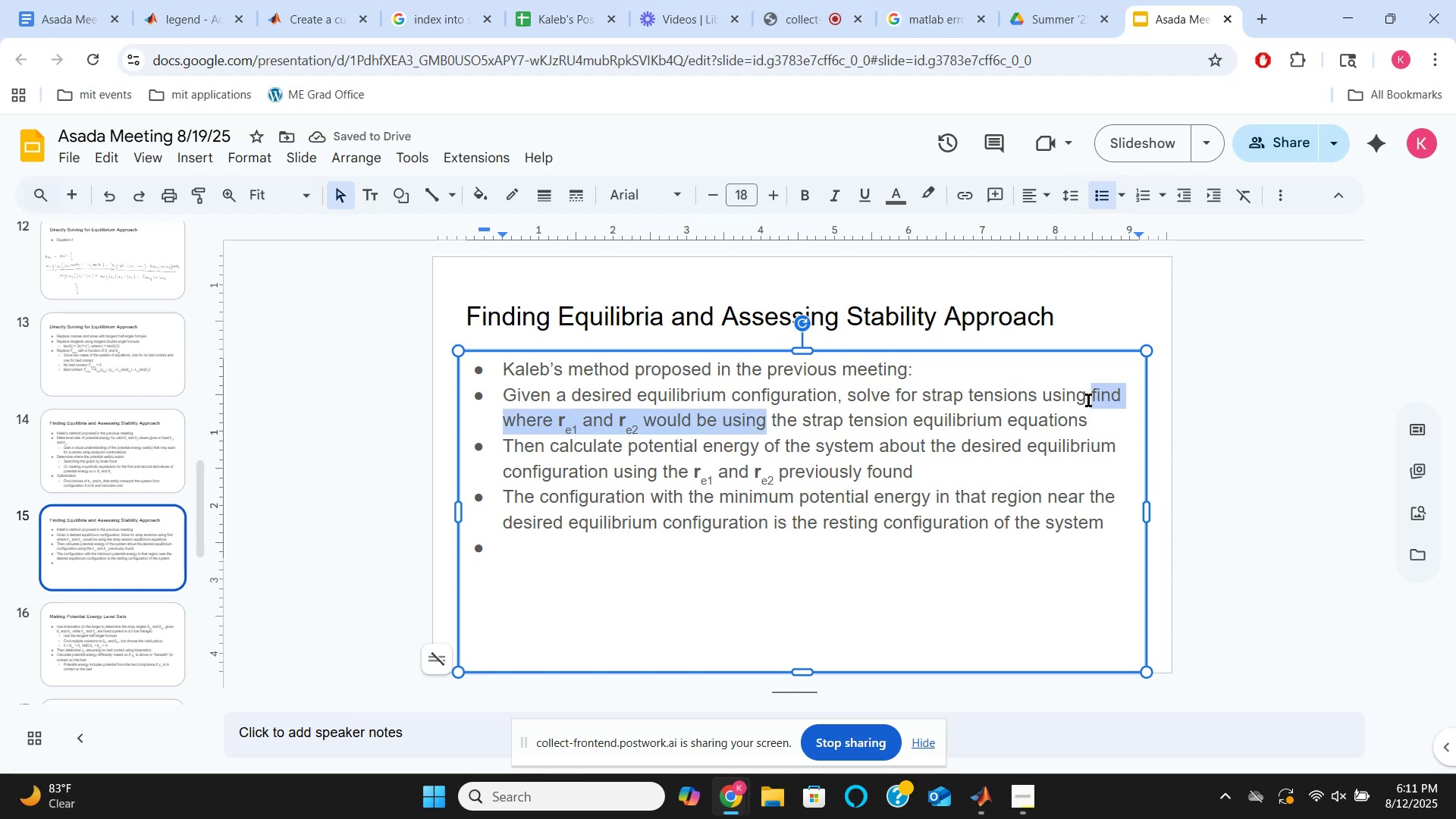 
key(Control+X)
 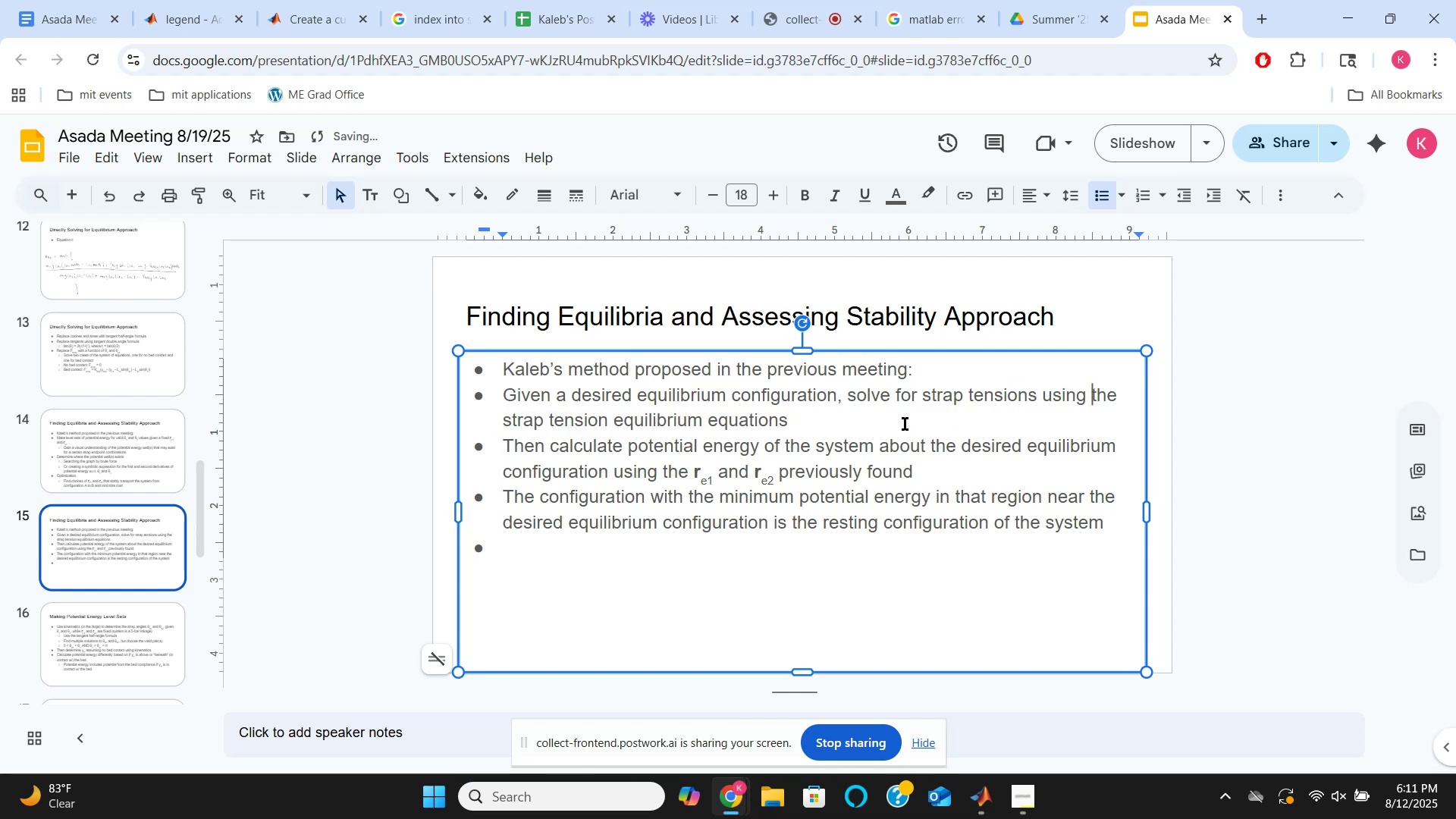 
left_click([904, 424])
 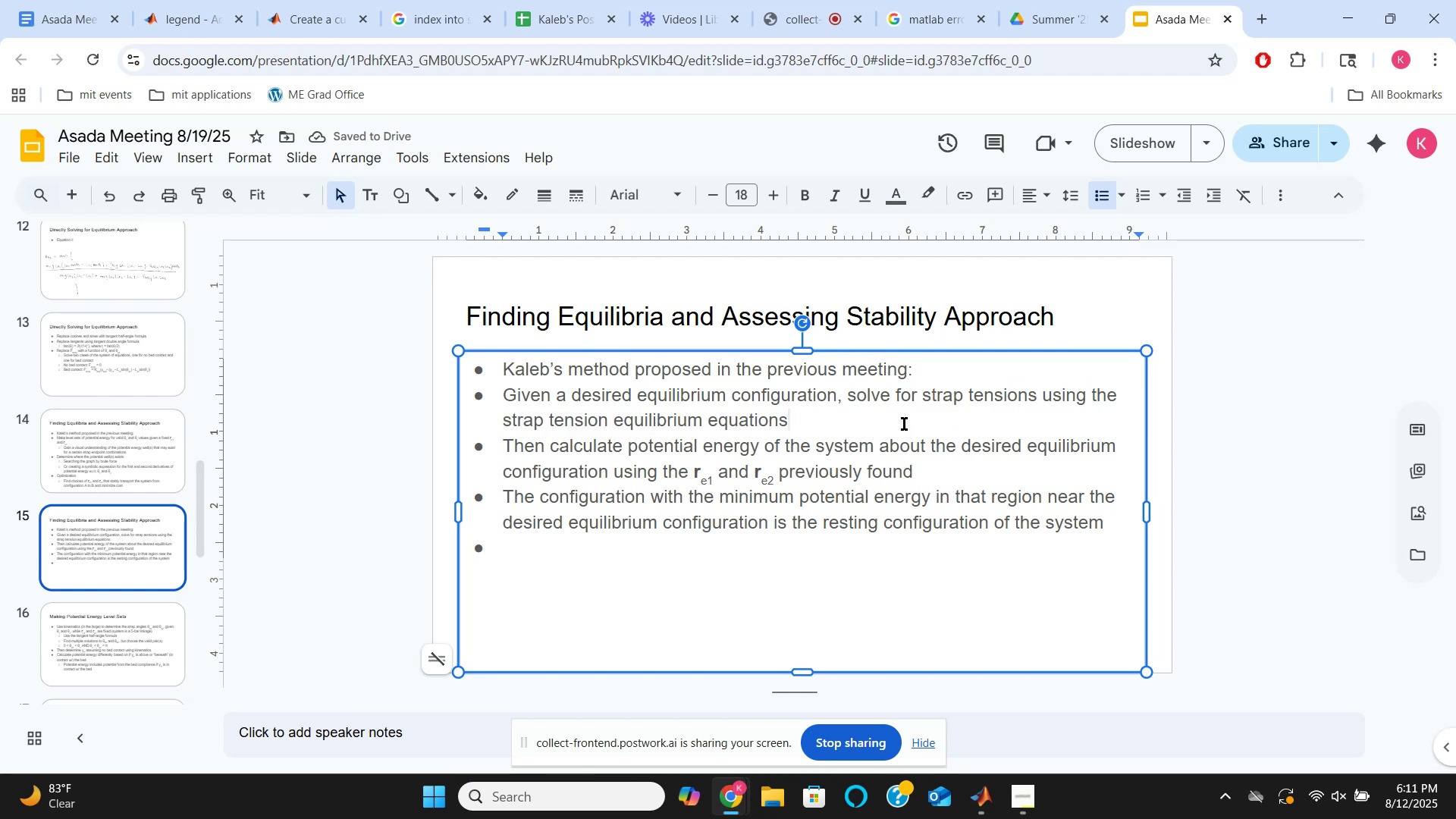 
key(Enter)
 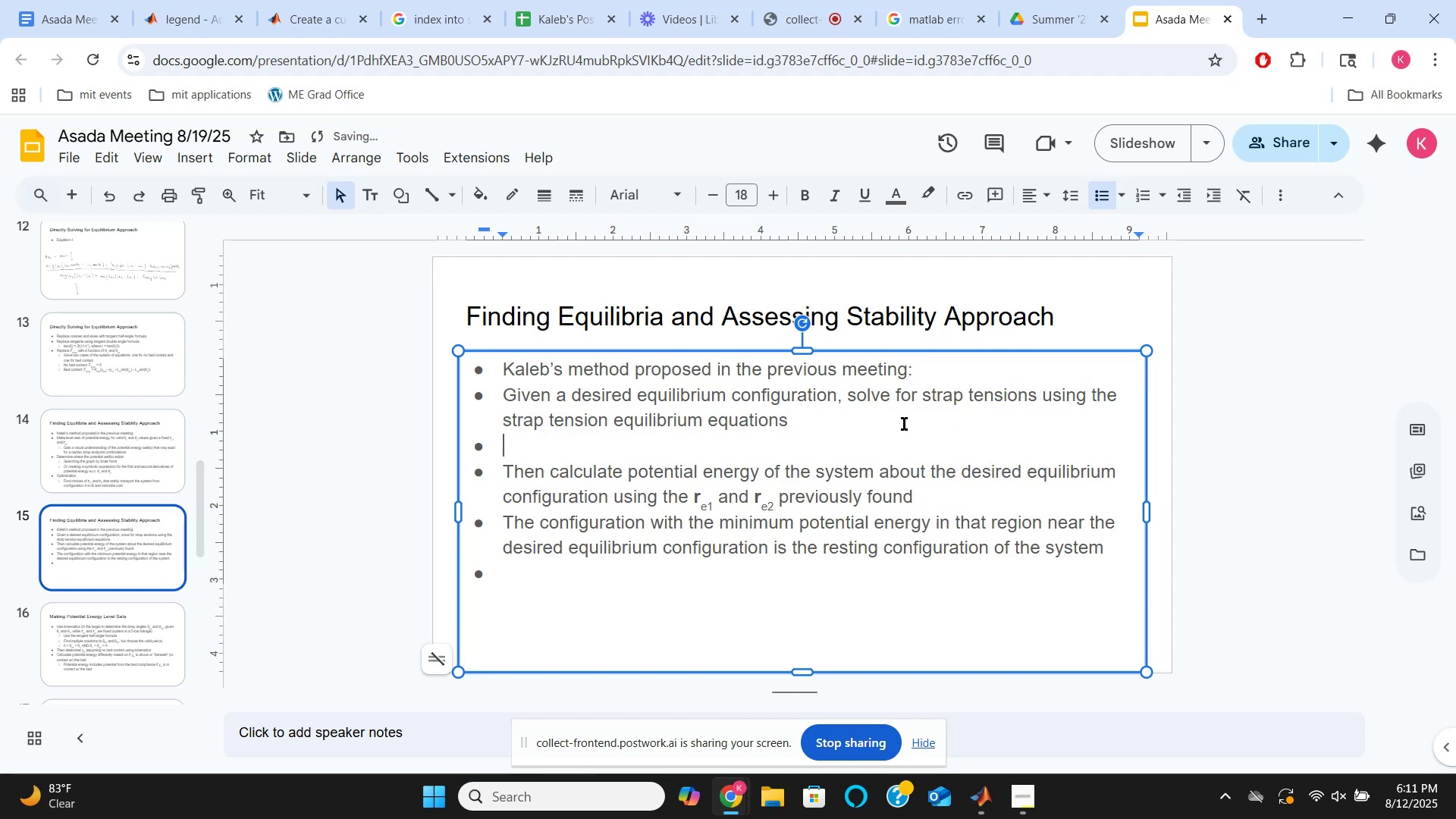 
key(Control+V)
 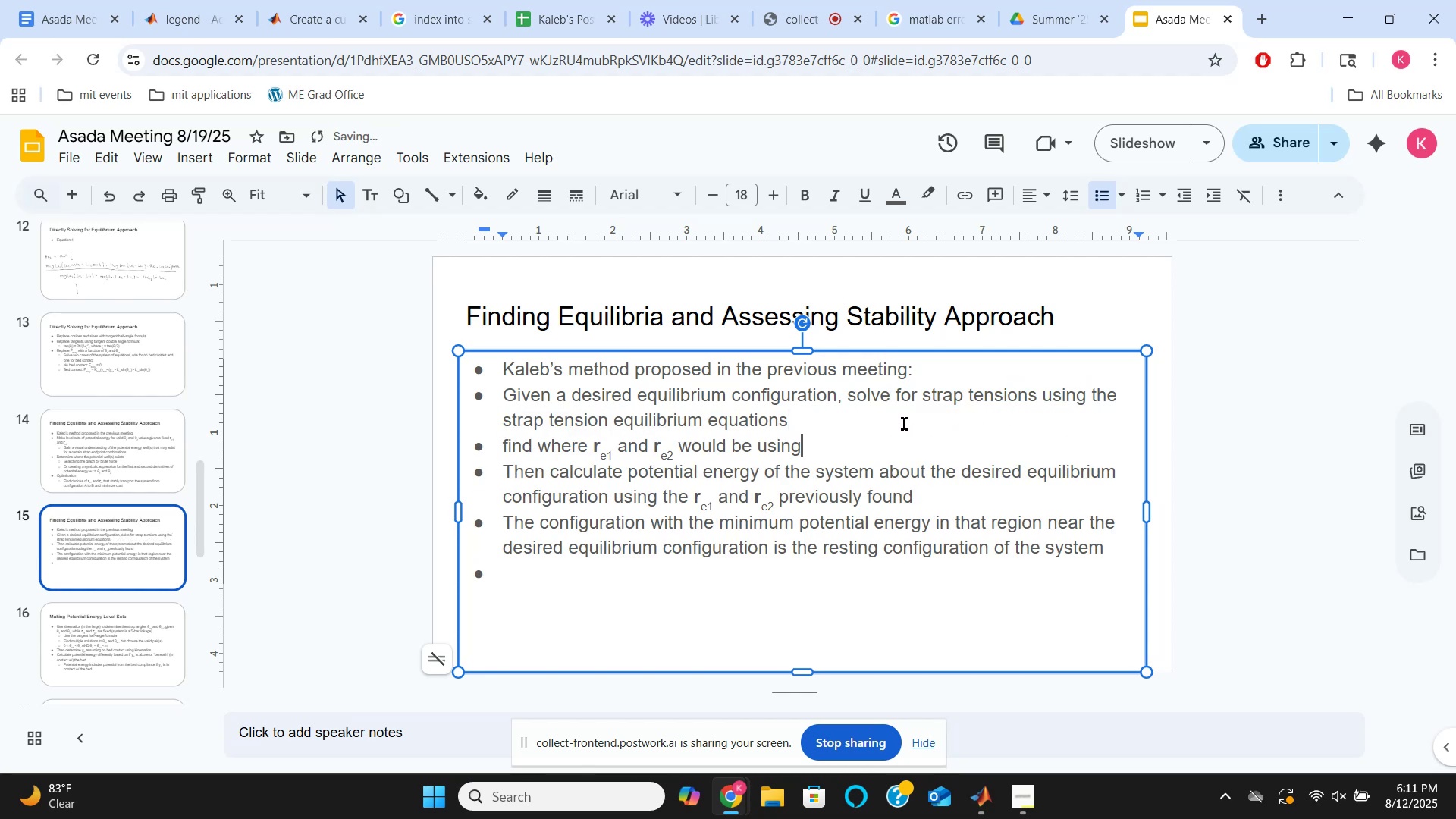 
key(End)
 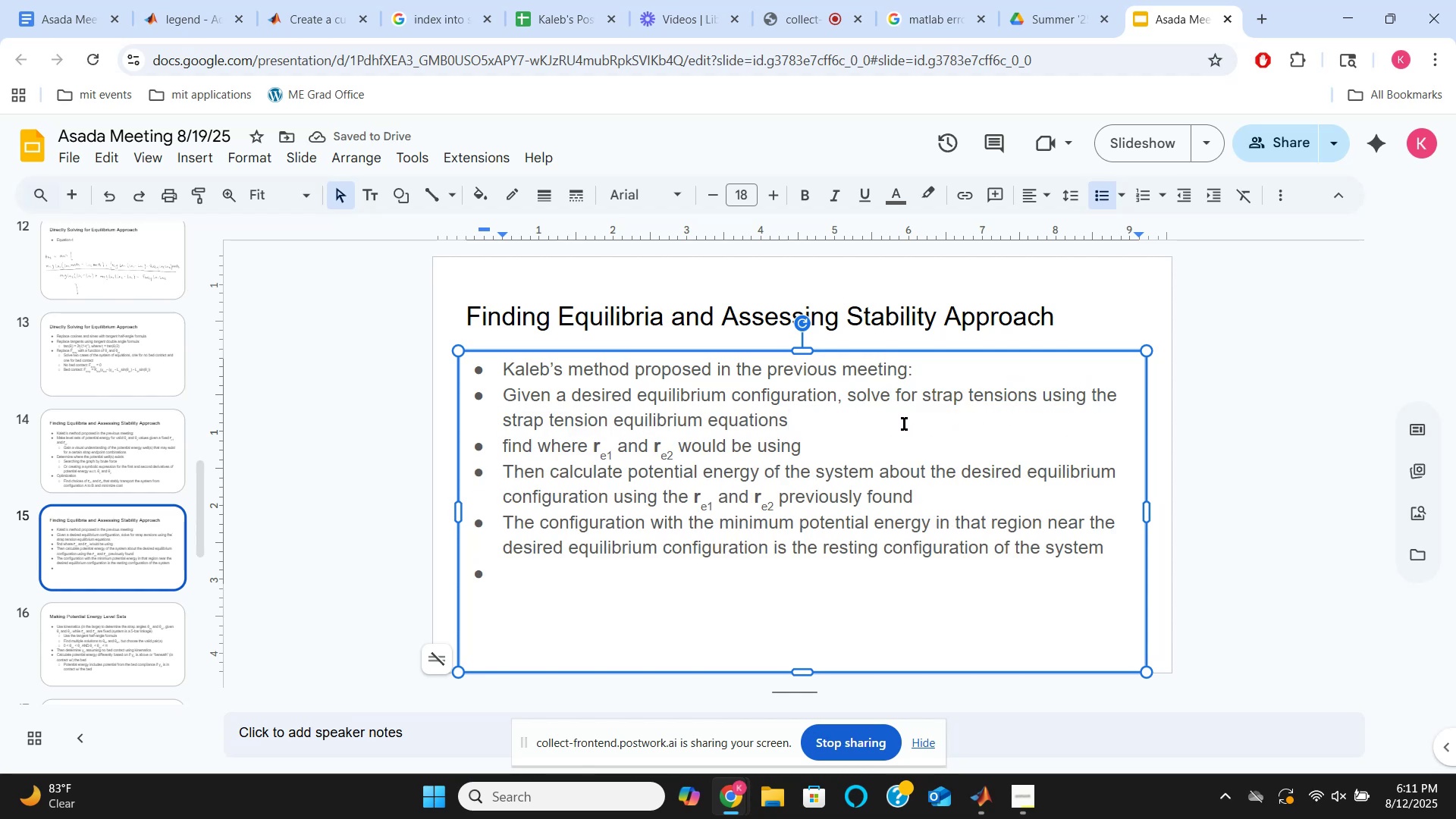 
key(Home)
 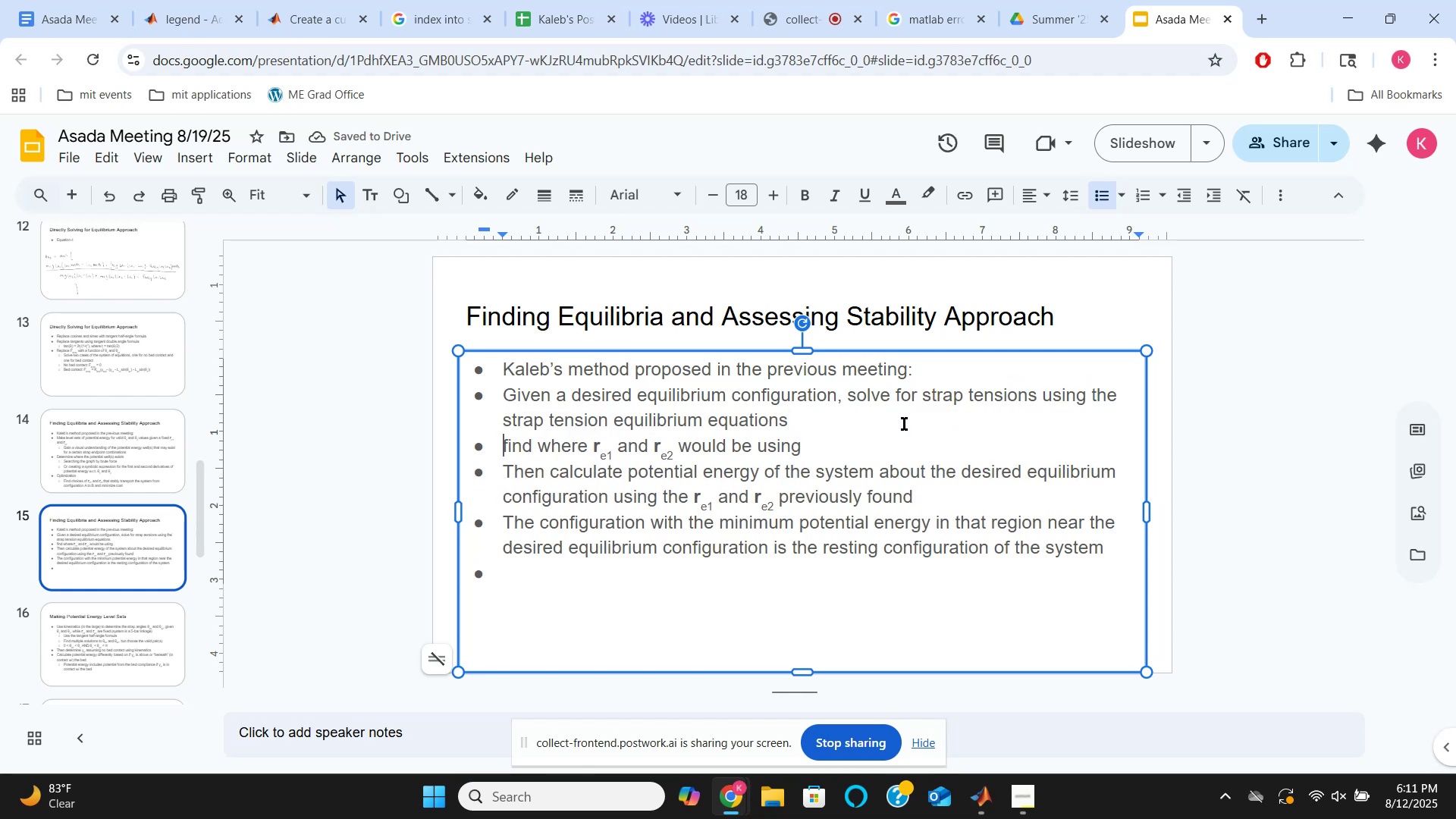 
key(ArrowRight)
 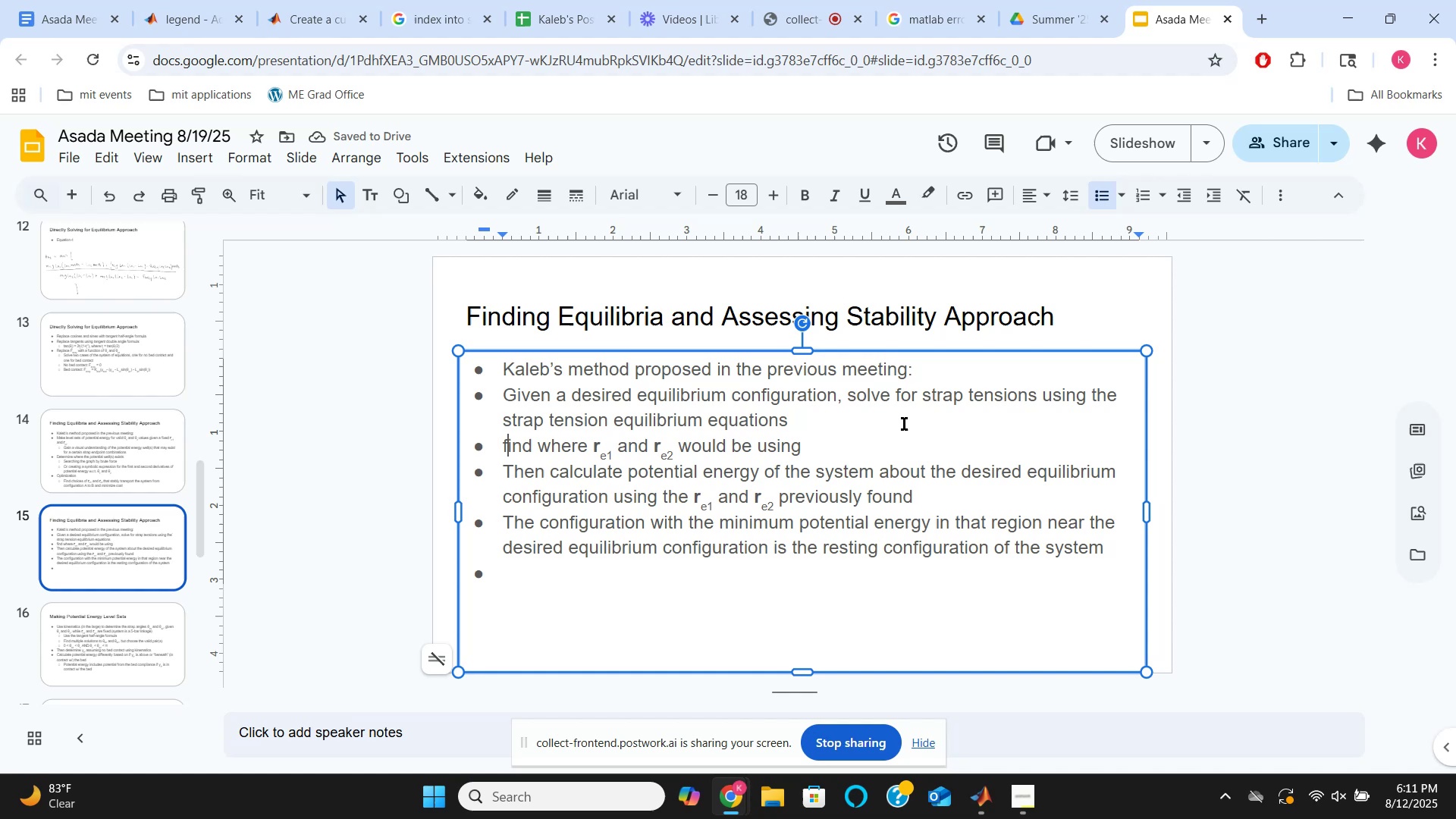 
key(Backspace)
 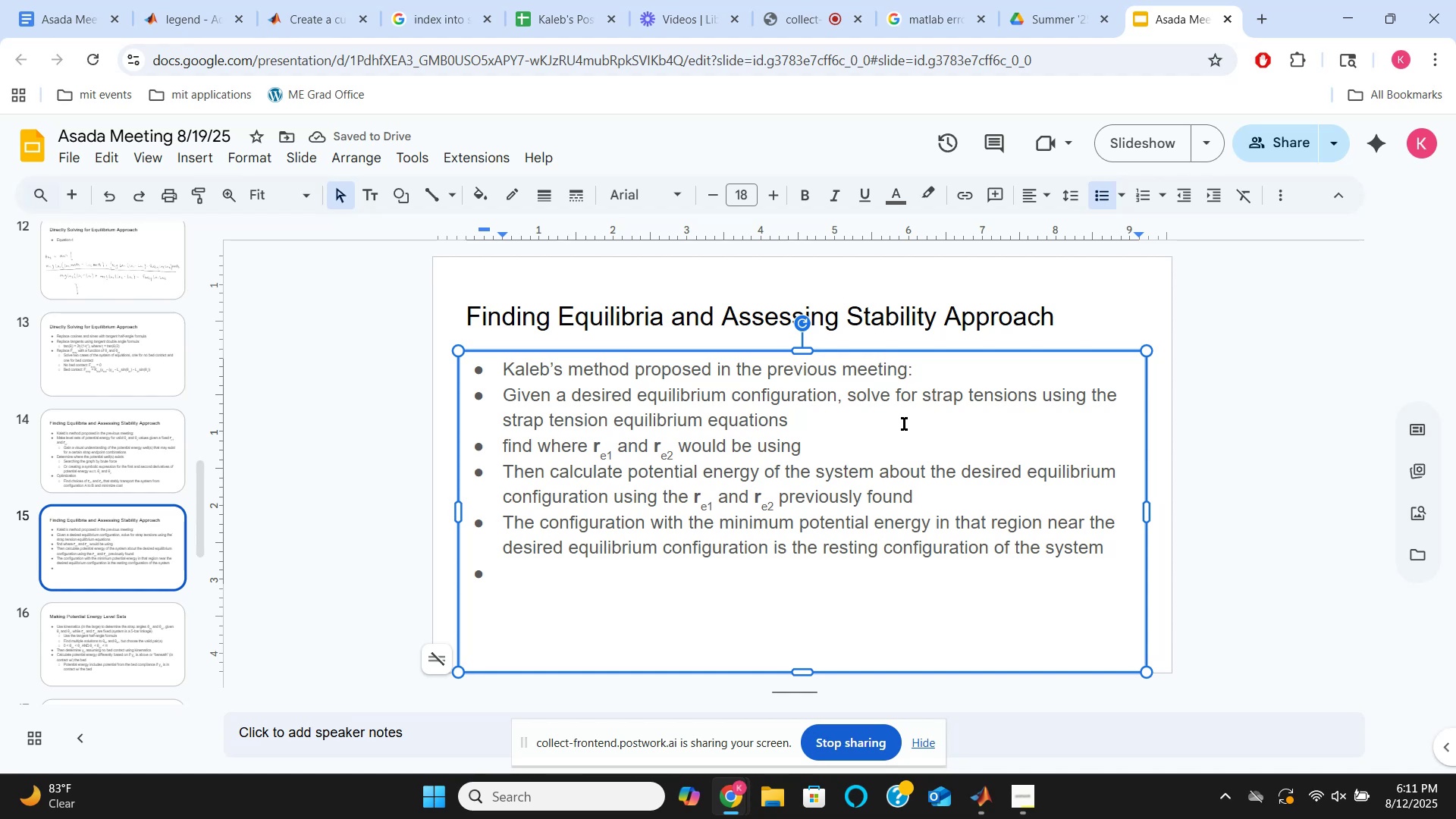 
key(Shift+F)
 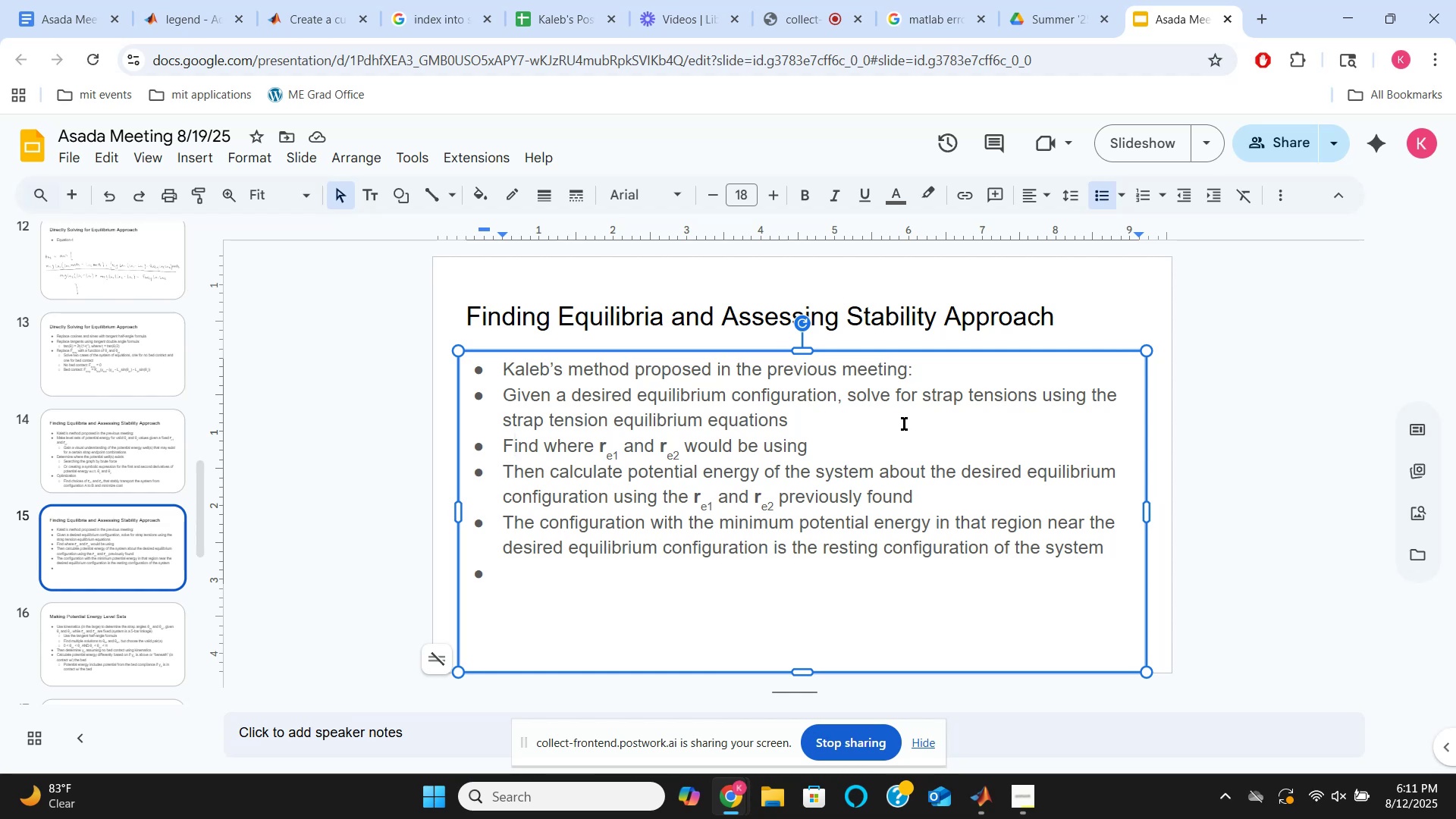 
wait(16.81)
 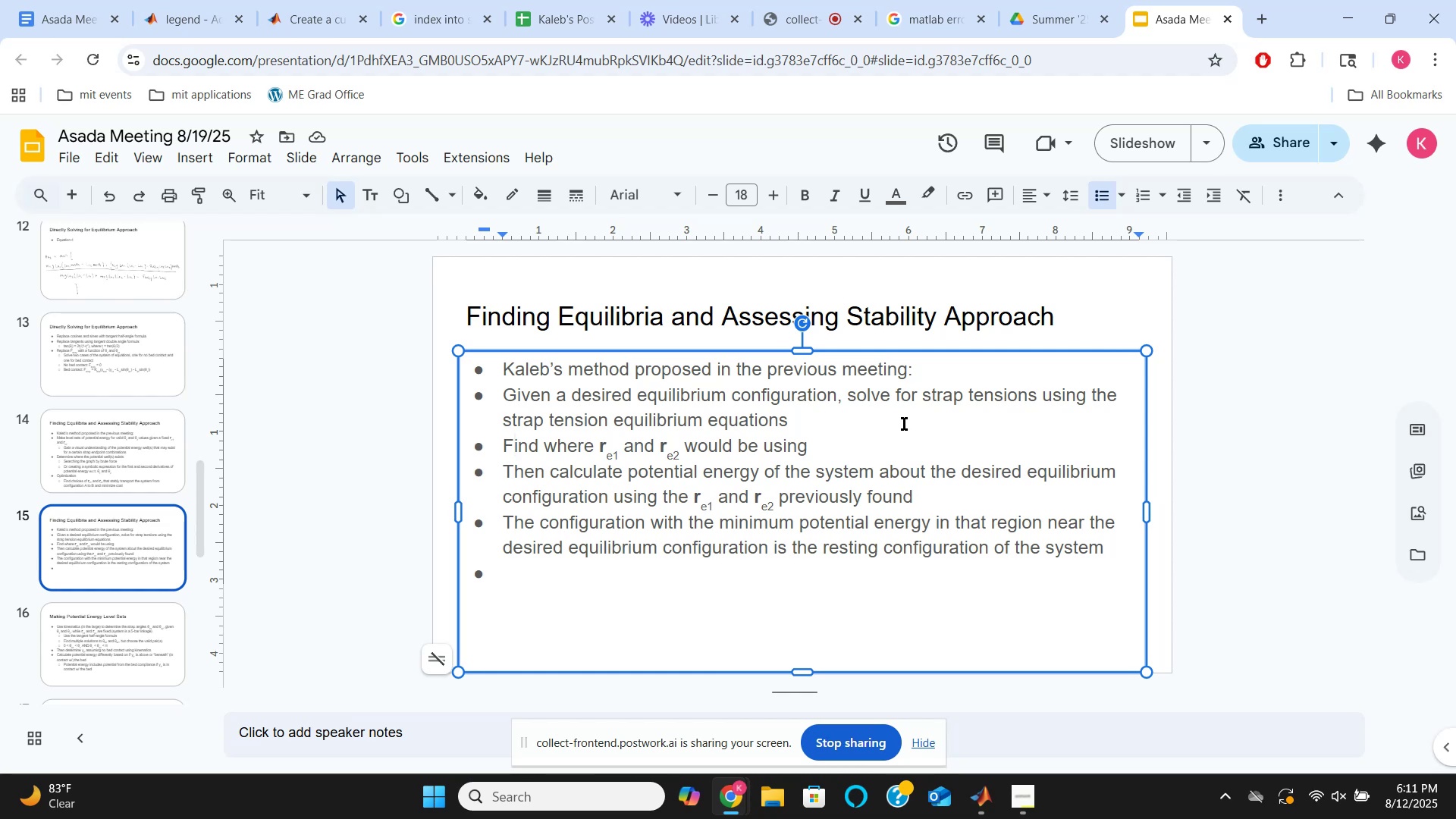 
key(End)
 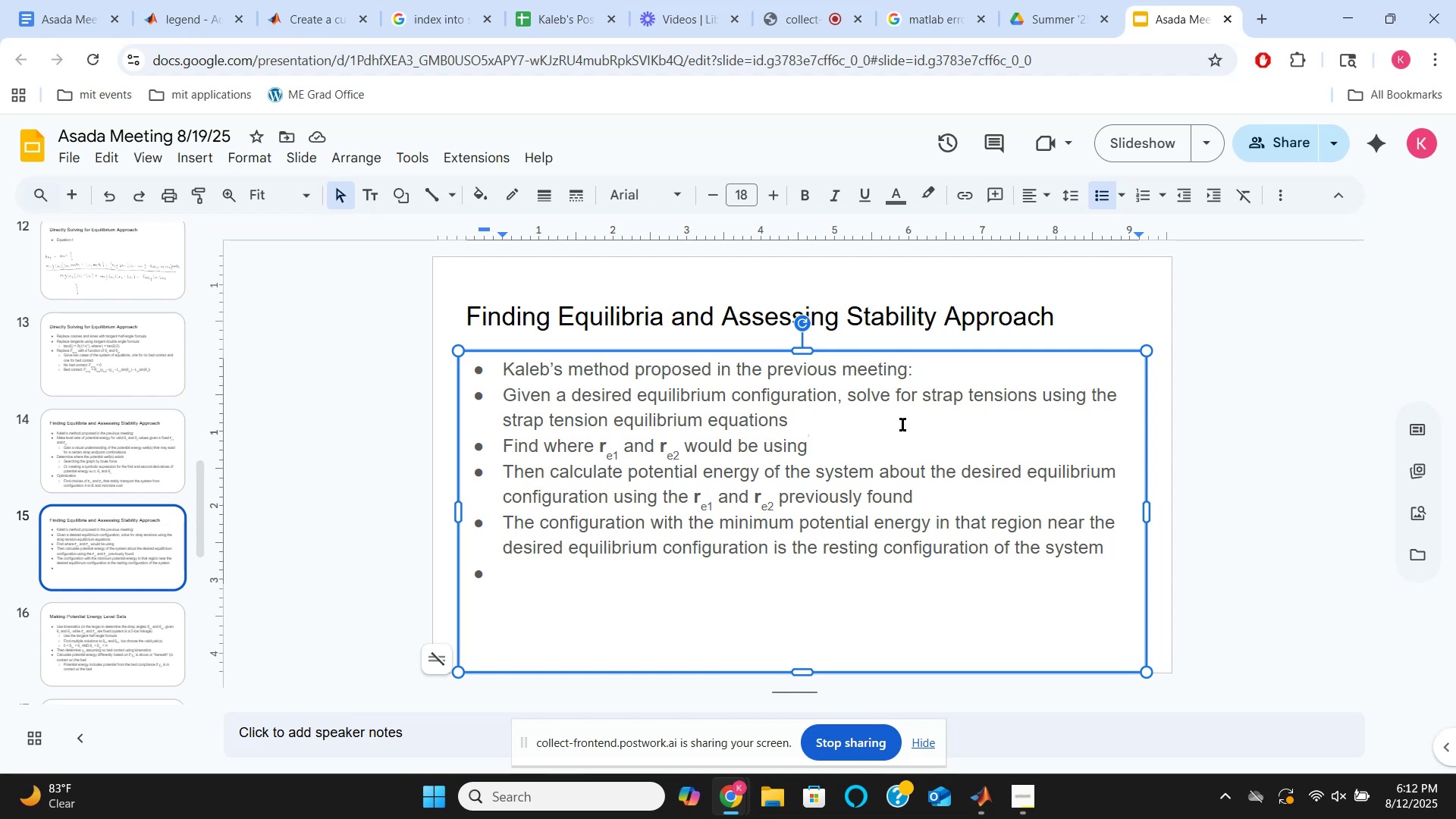 
wait(37.73)
 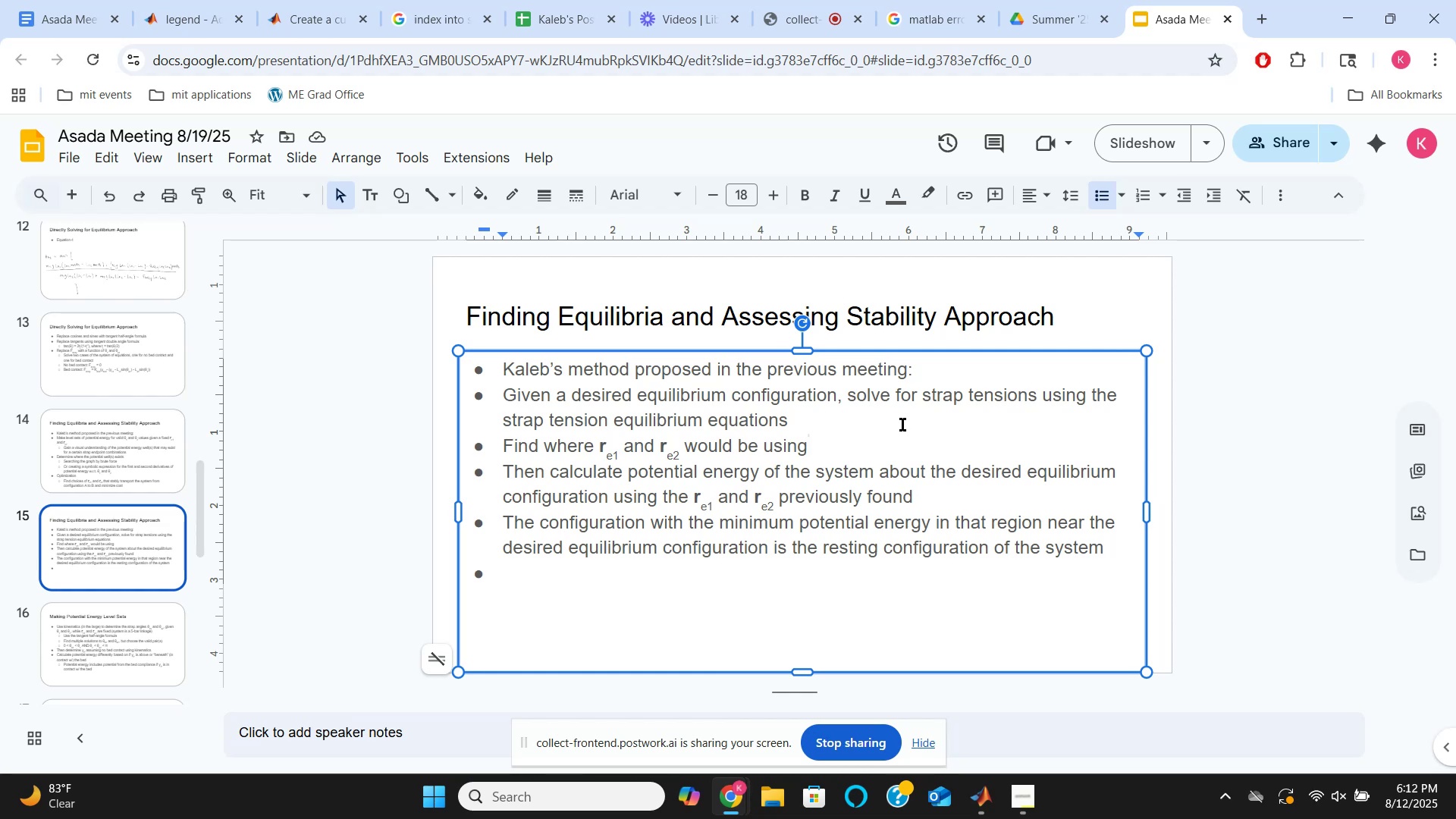 
key(Backspace)
key(Backspace)
key(Backspace)
key(Backspace)
type(sing the strap tension equation)
key(Backspace)
type(directions)
 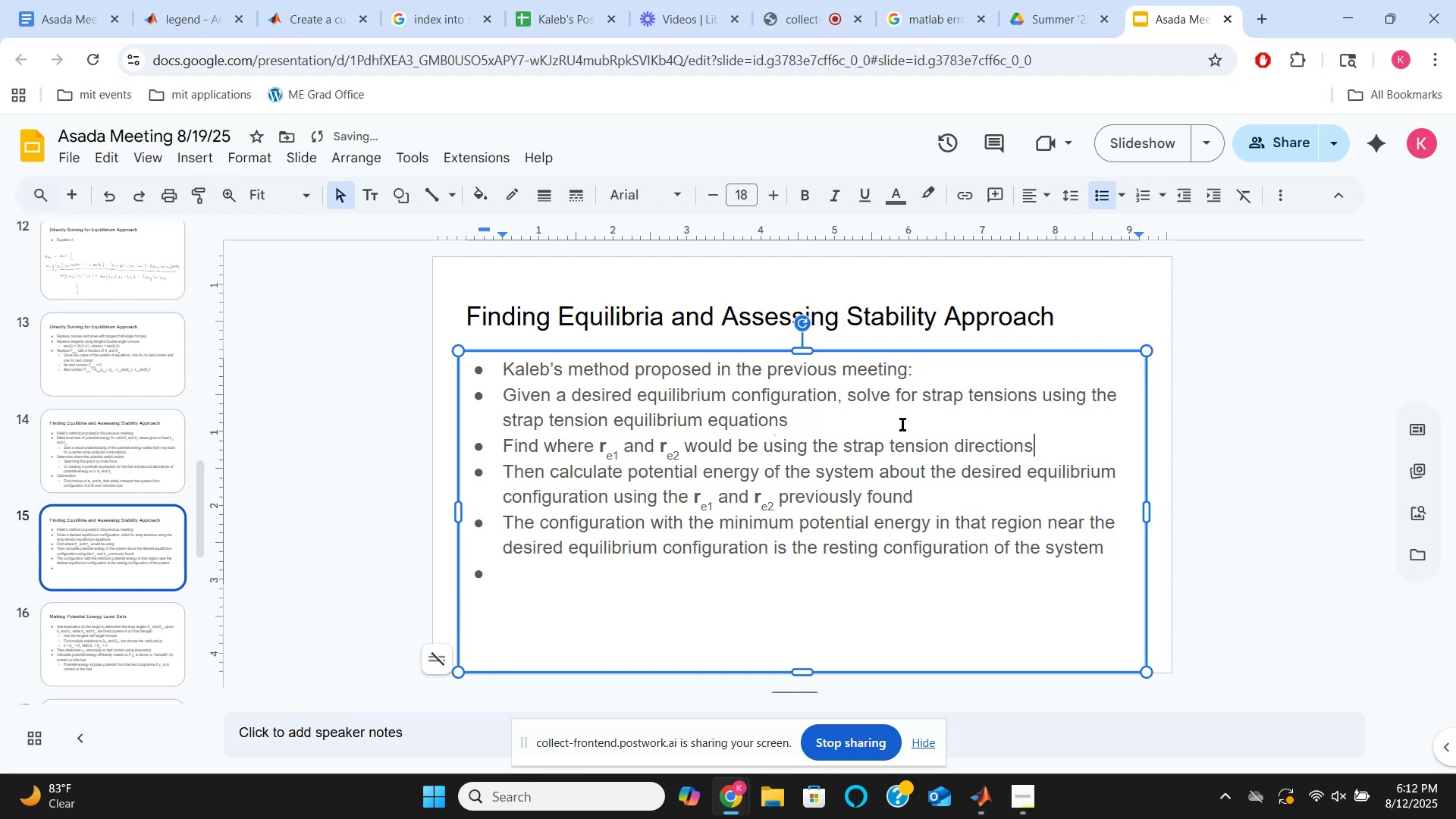 
wait(10.79)
 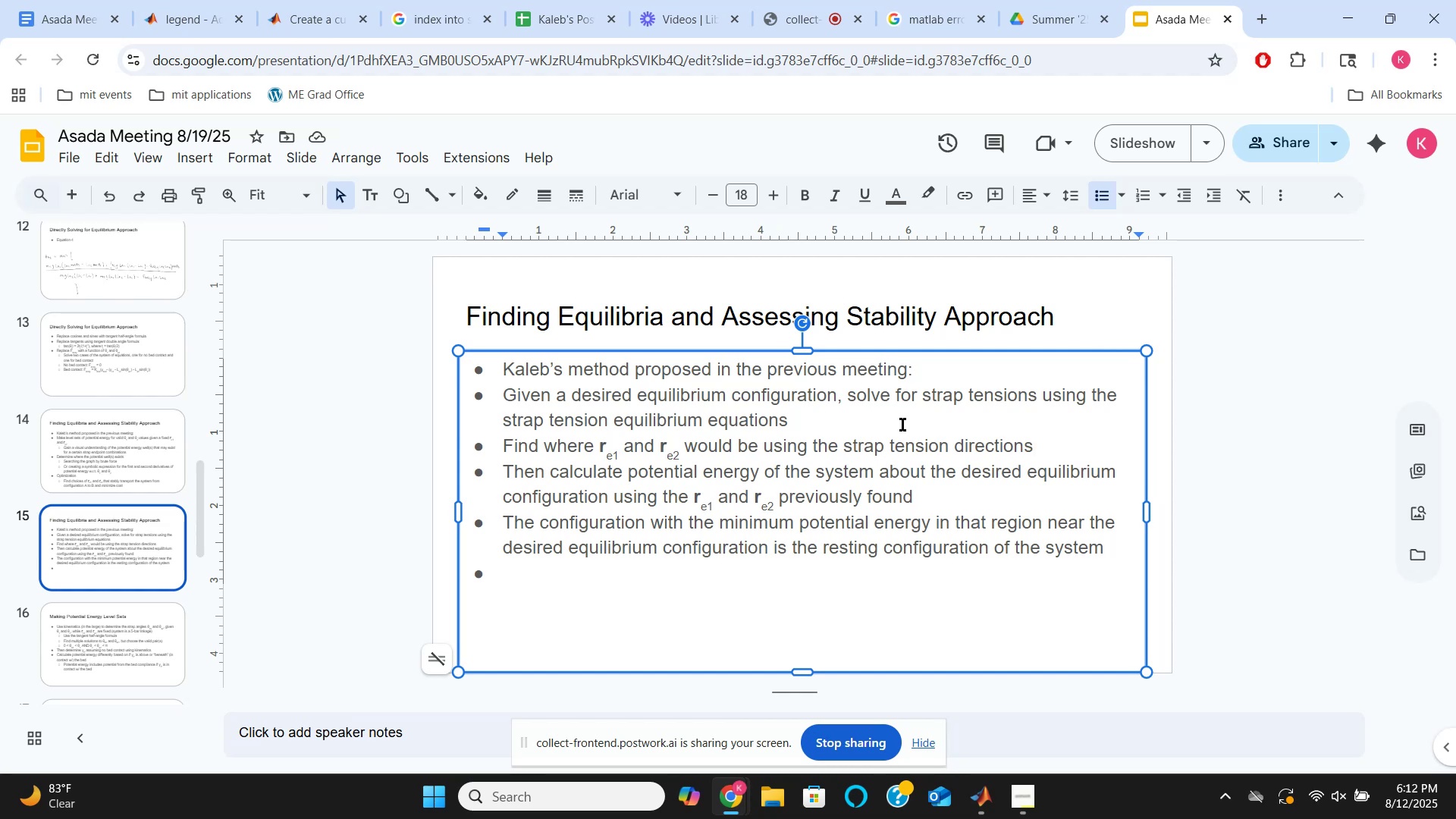 
left_click([599, 446])
 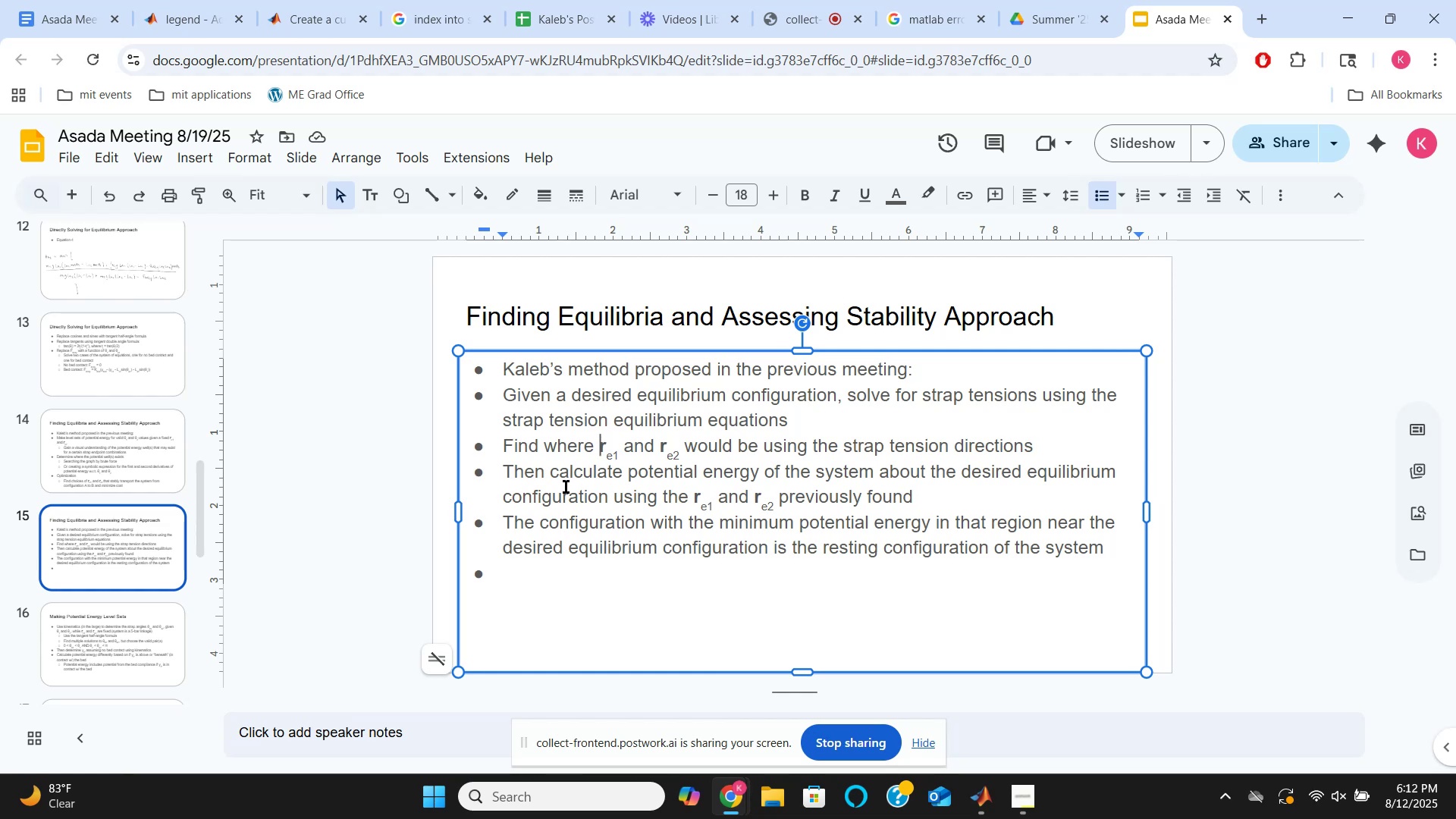 
type(strap endpoints )
 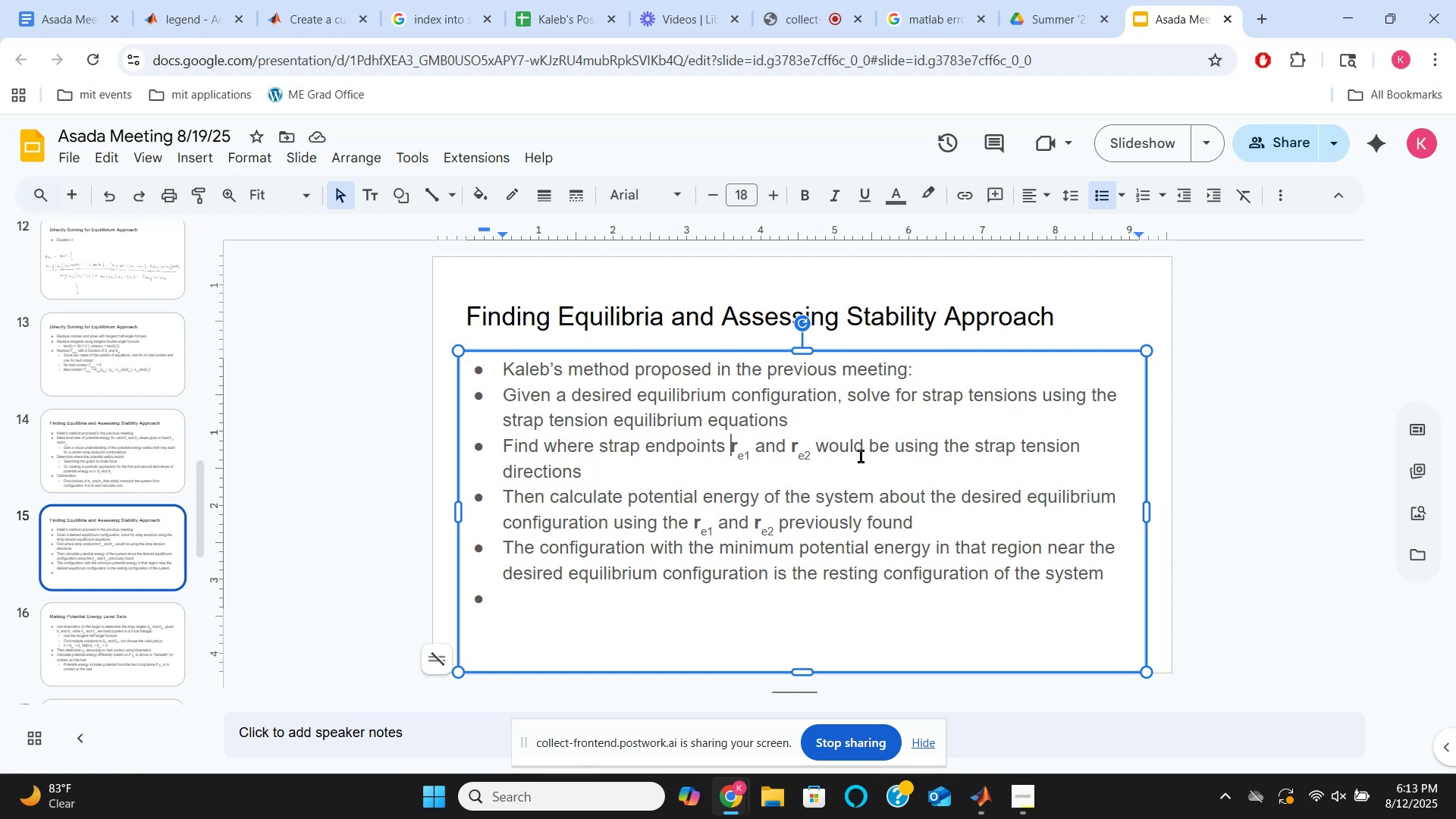 
wait(41.31)
 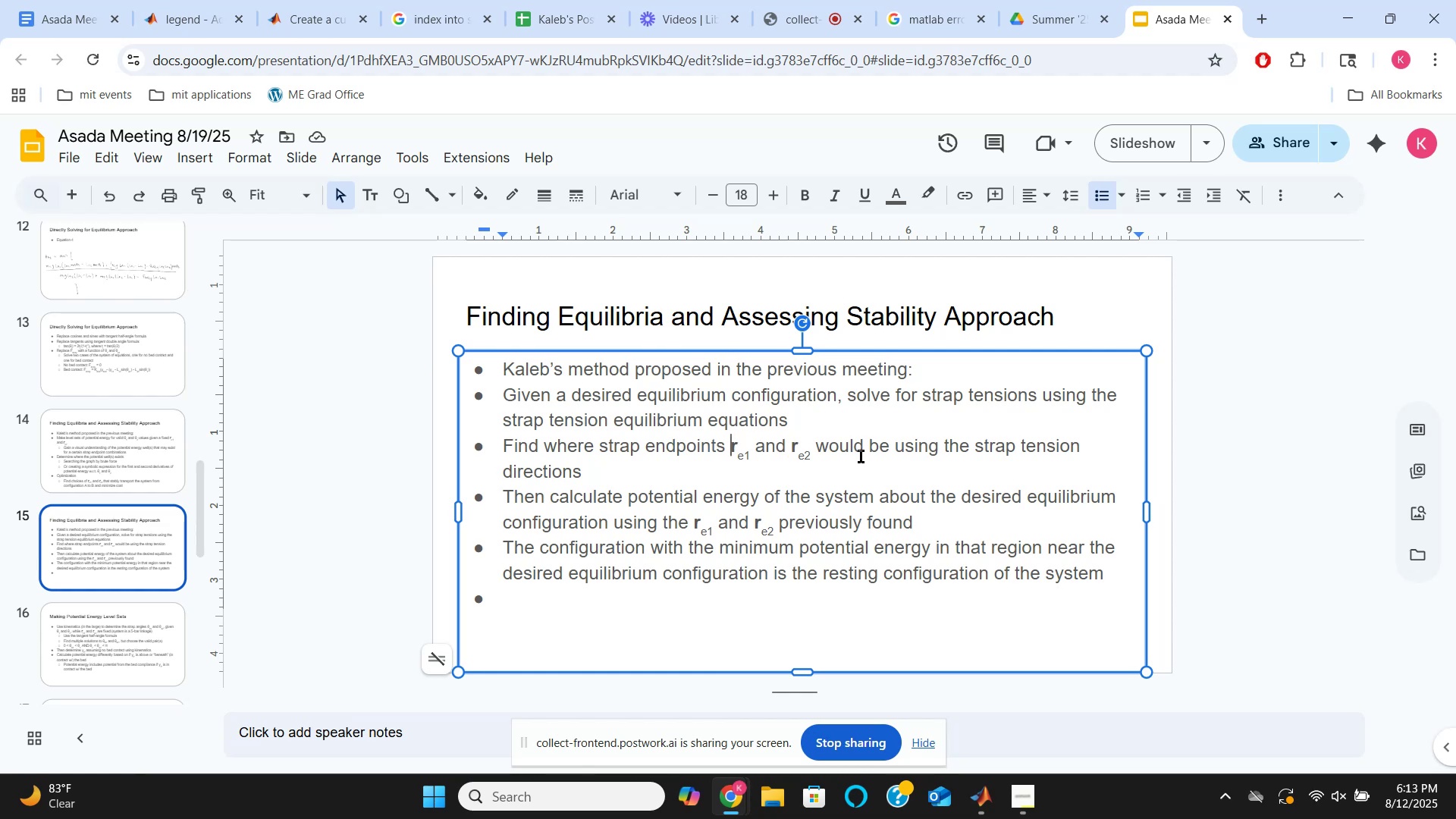 
left_click([754, 474])
 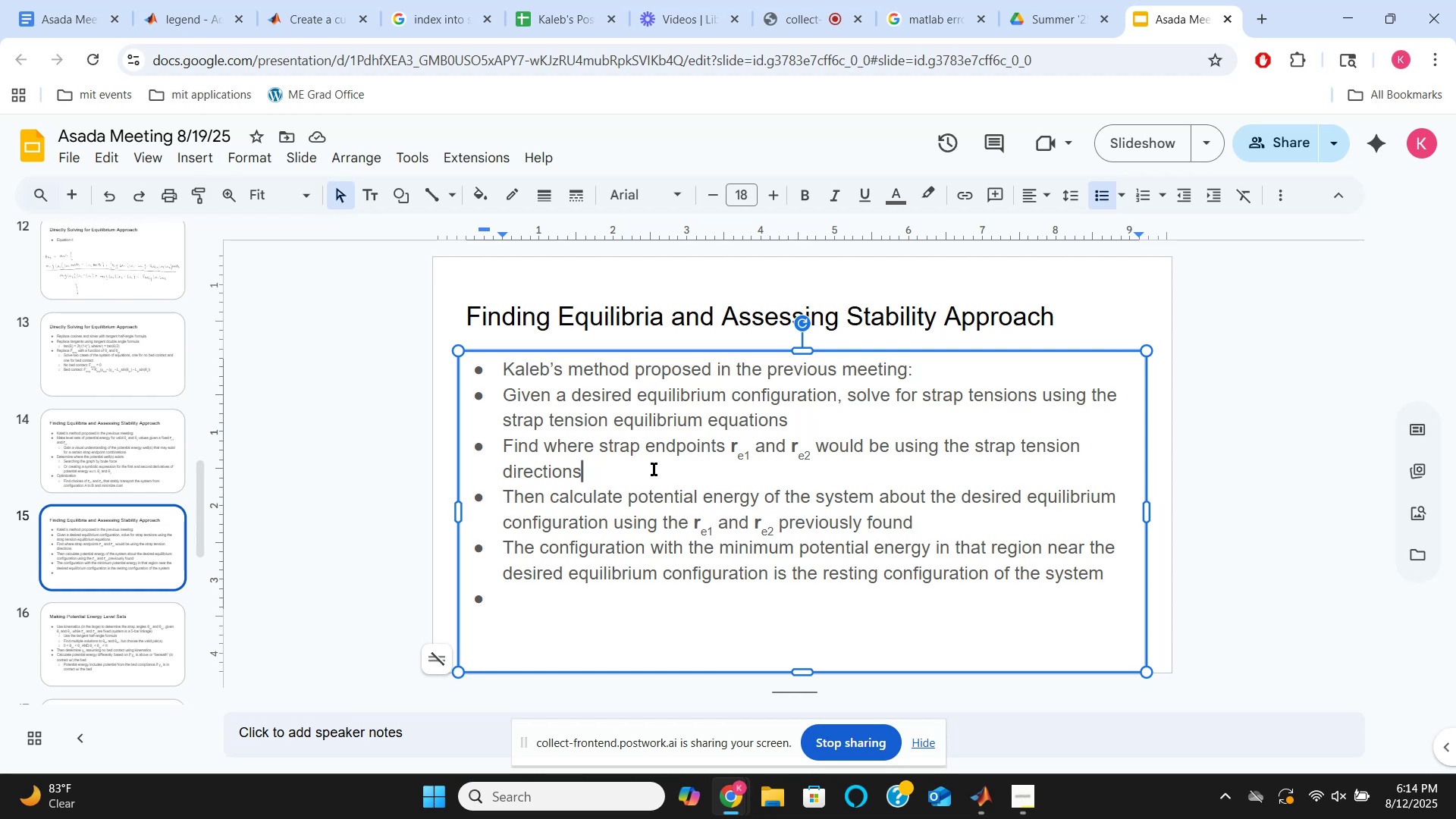 
wait(72.09)
 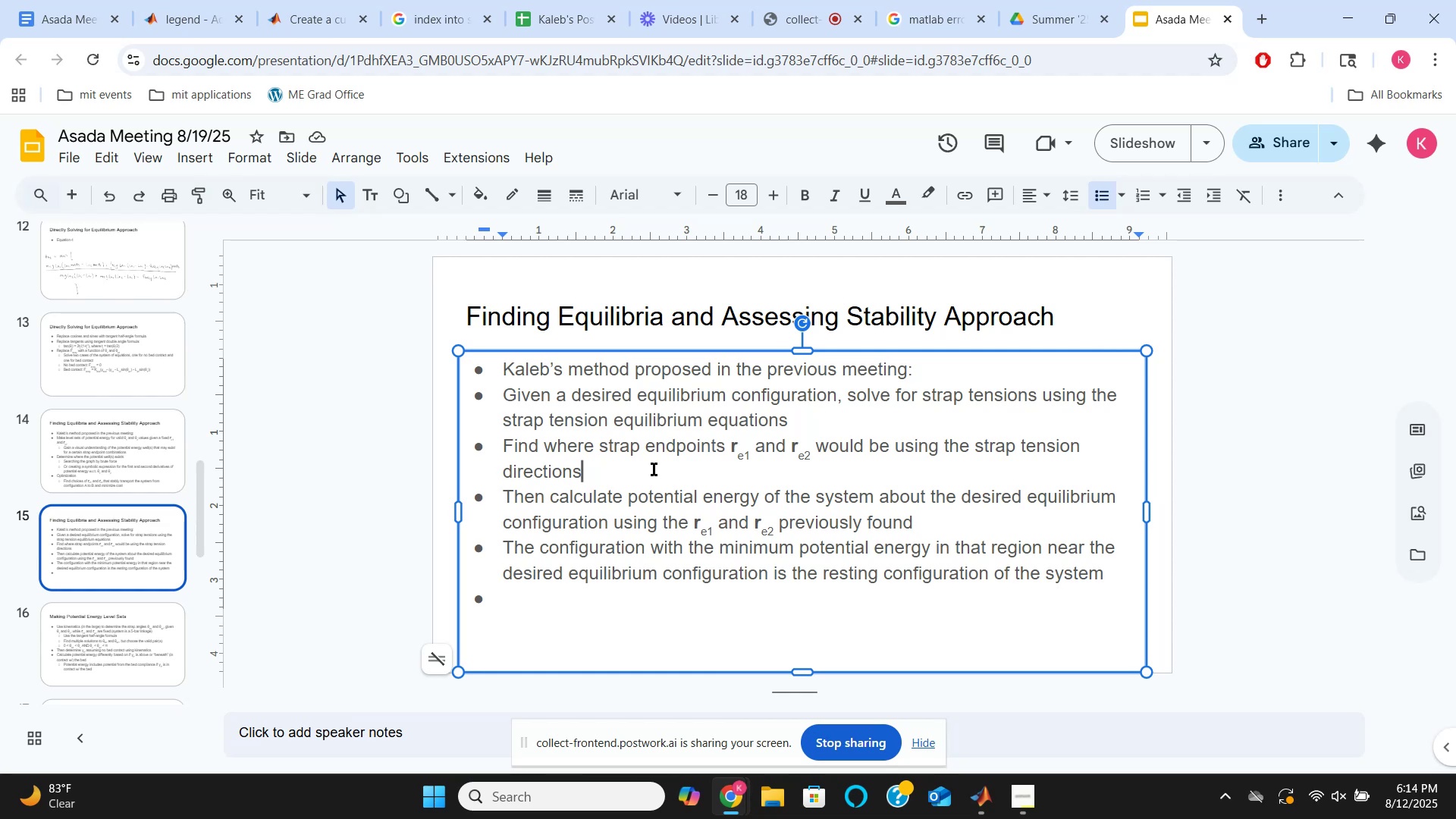 
key(ArrowUp)
 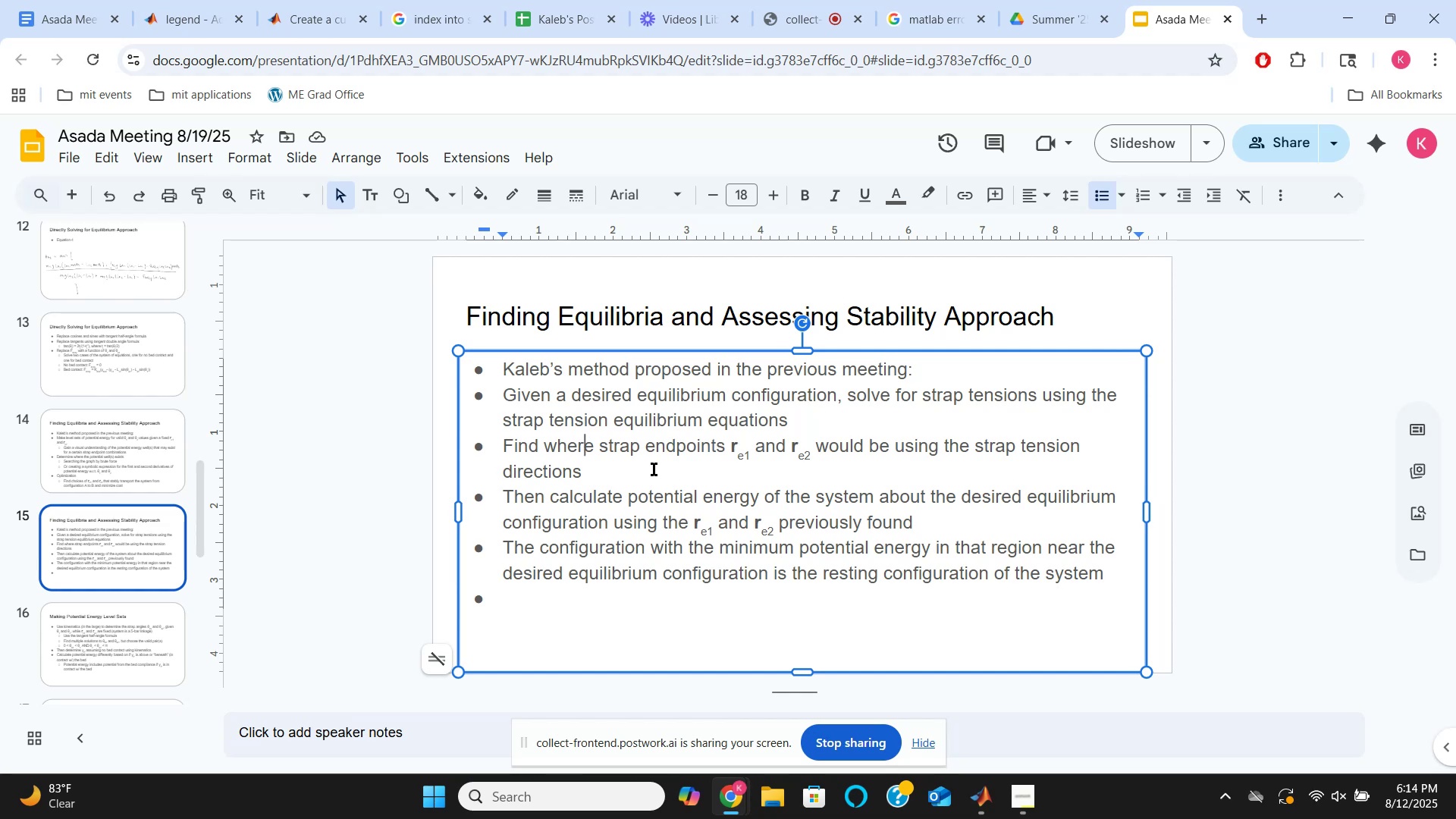 
wait(5.71)
 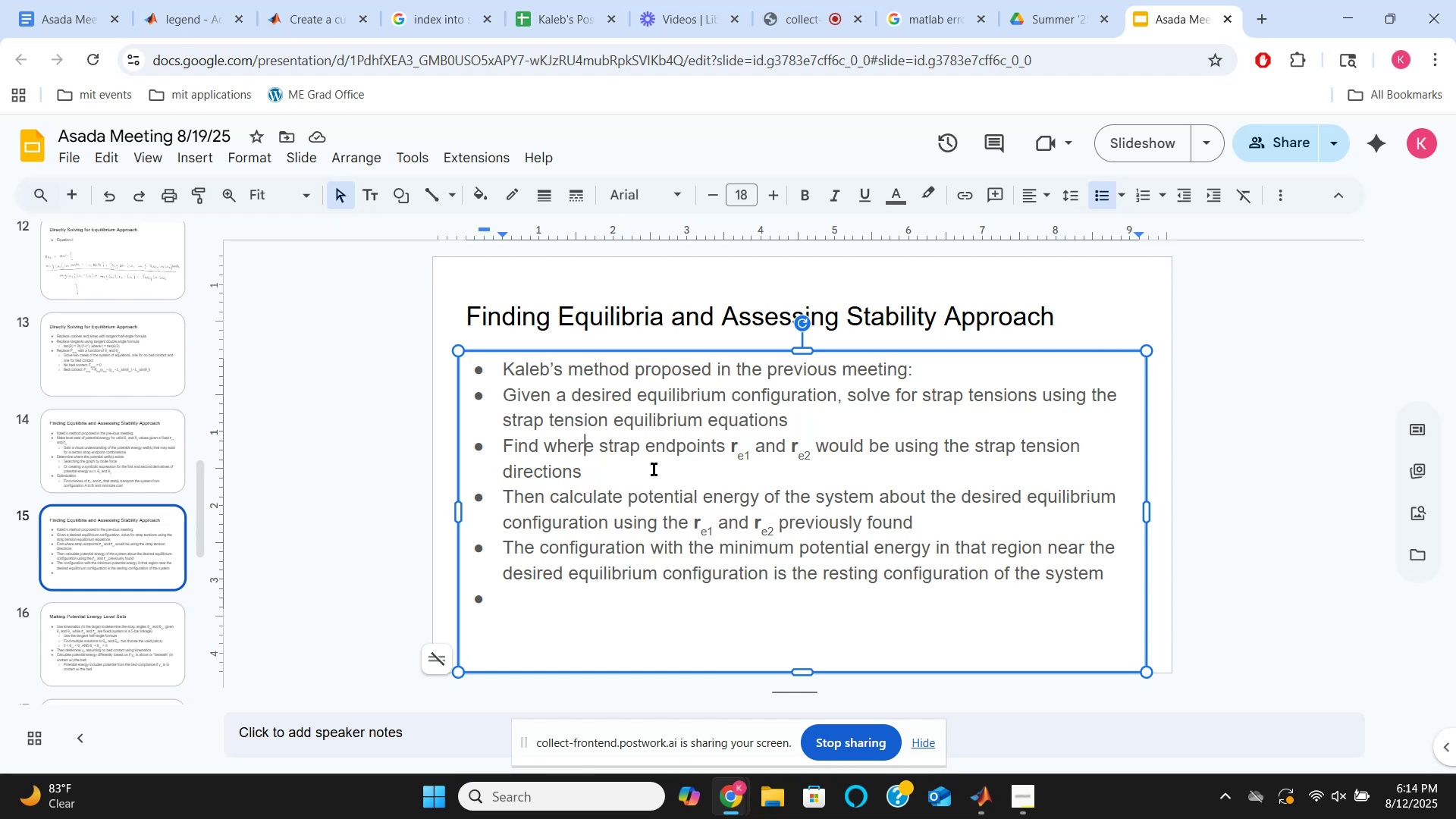 
key(ArrowDown)
 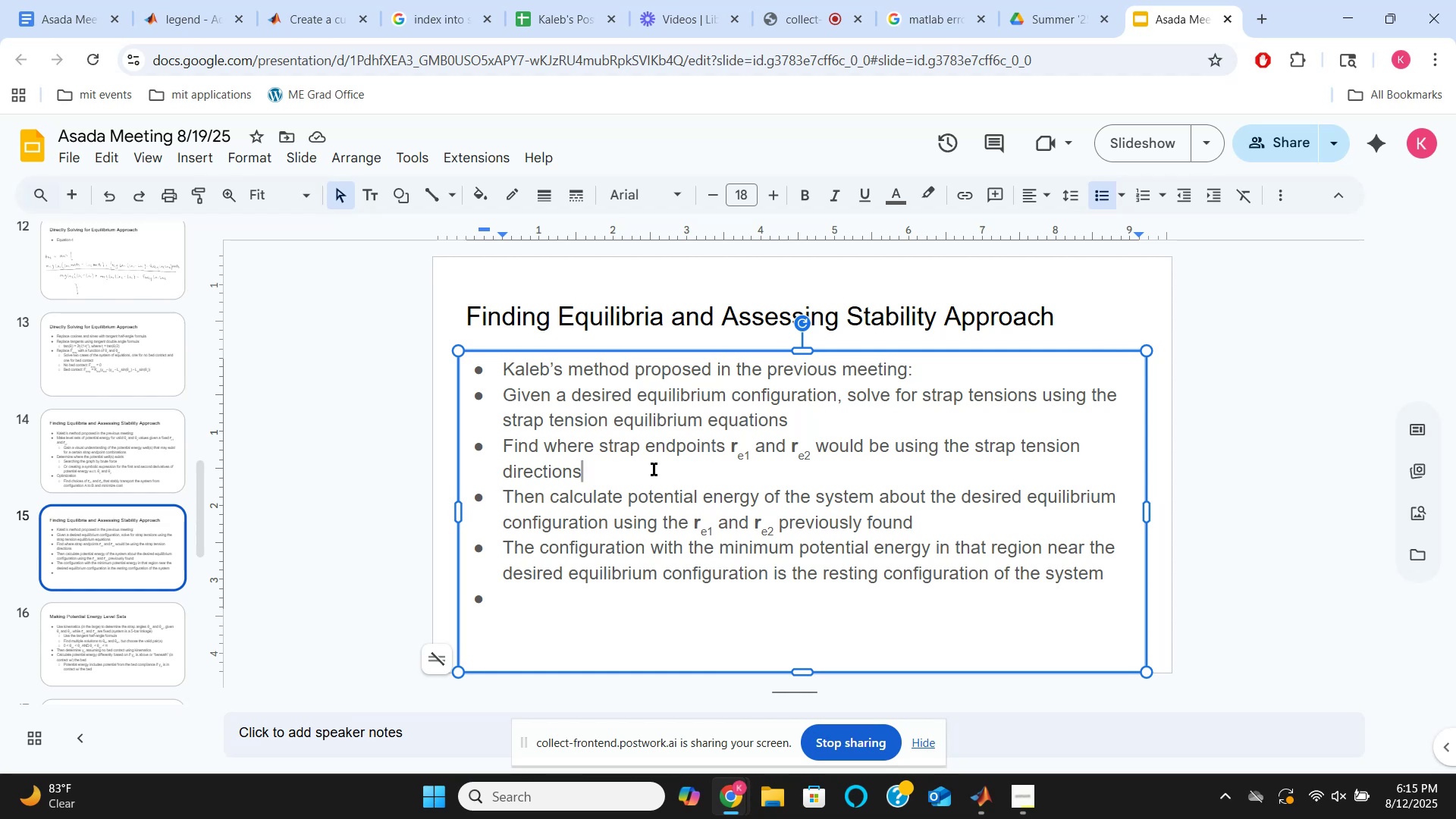 
wait(12.64)
 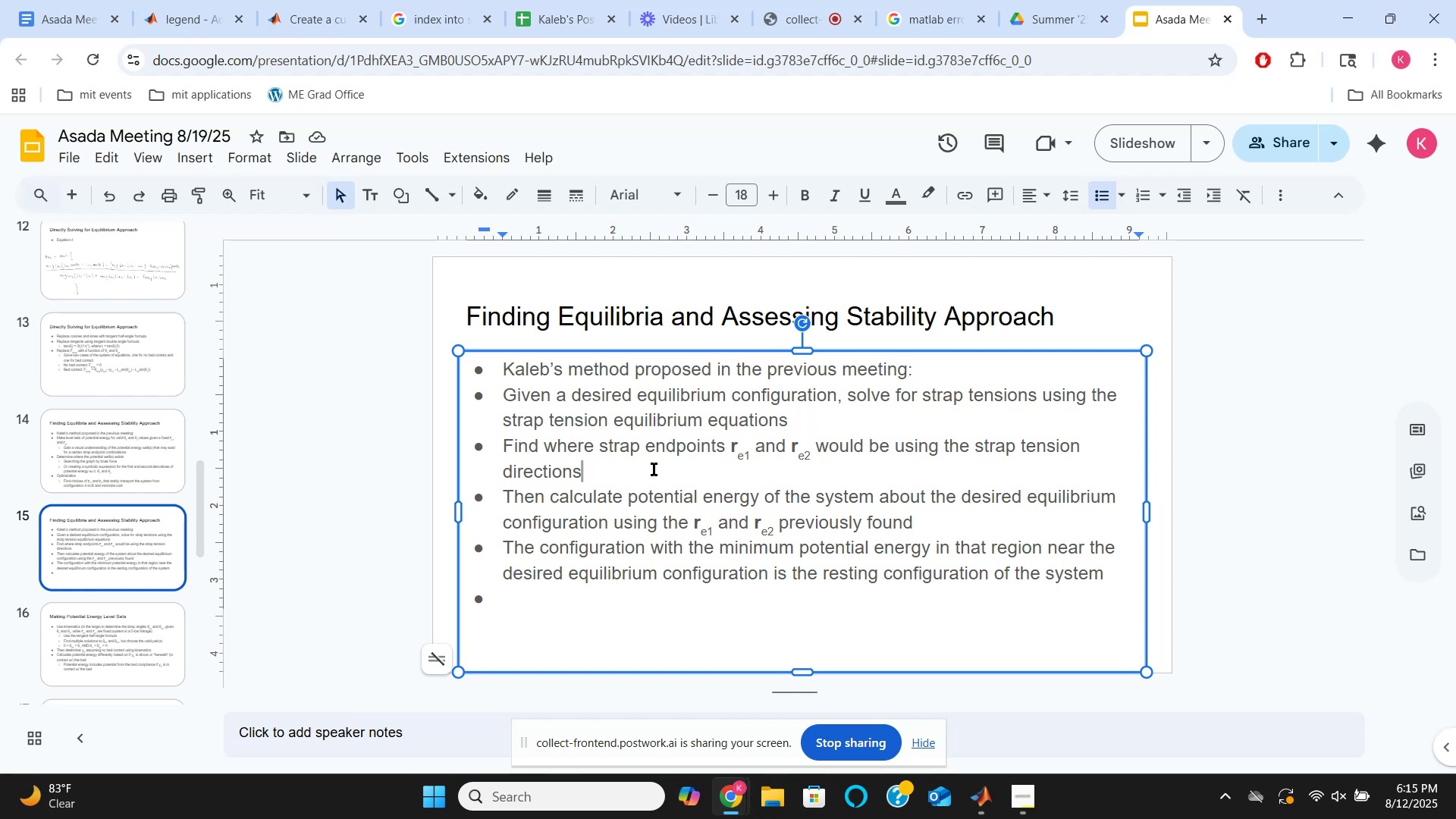 
key(ArrowUp)
 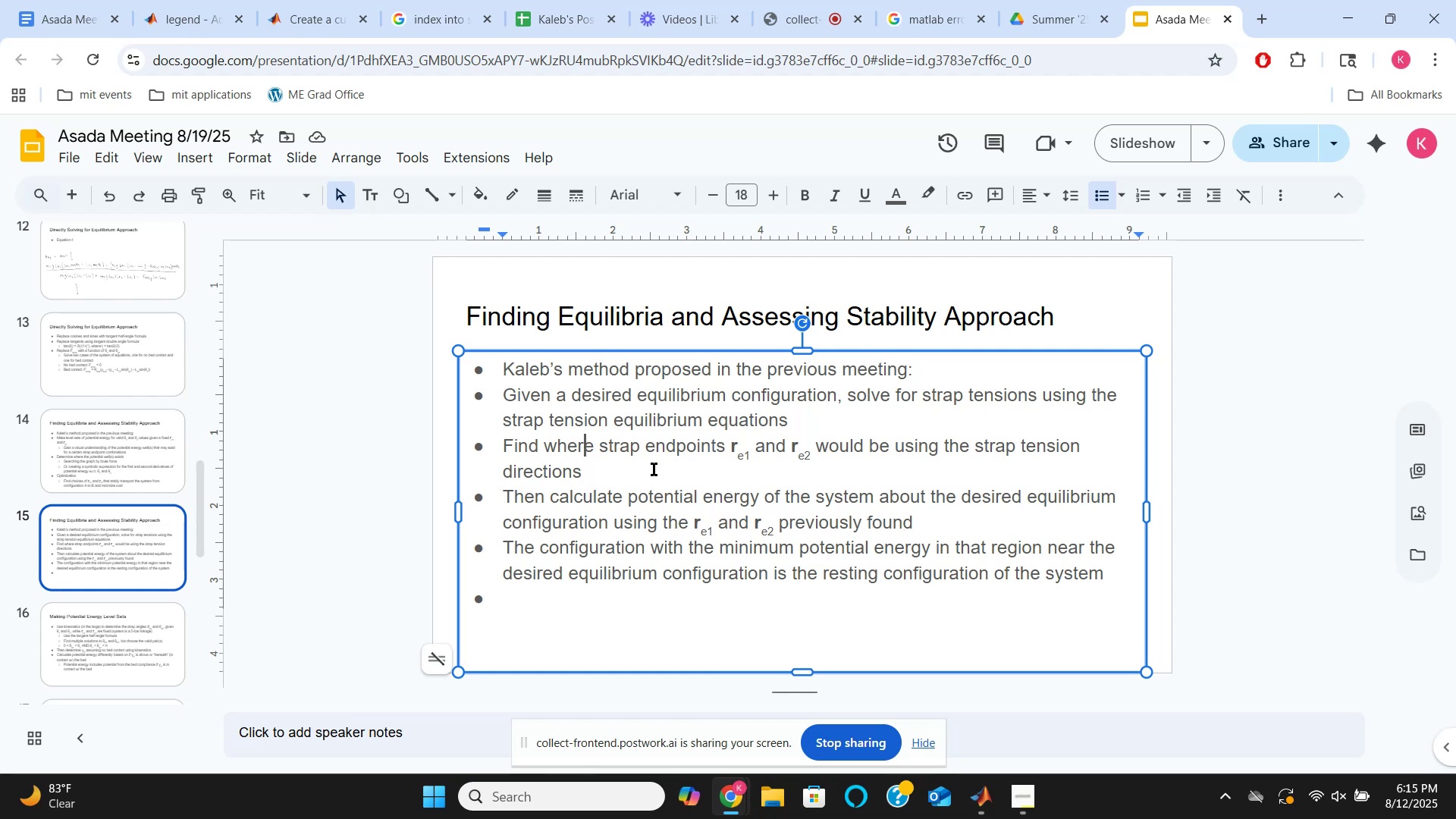 
hold_key(key=ArrowRight, duration=1.51)
 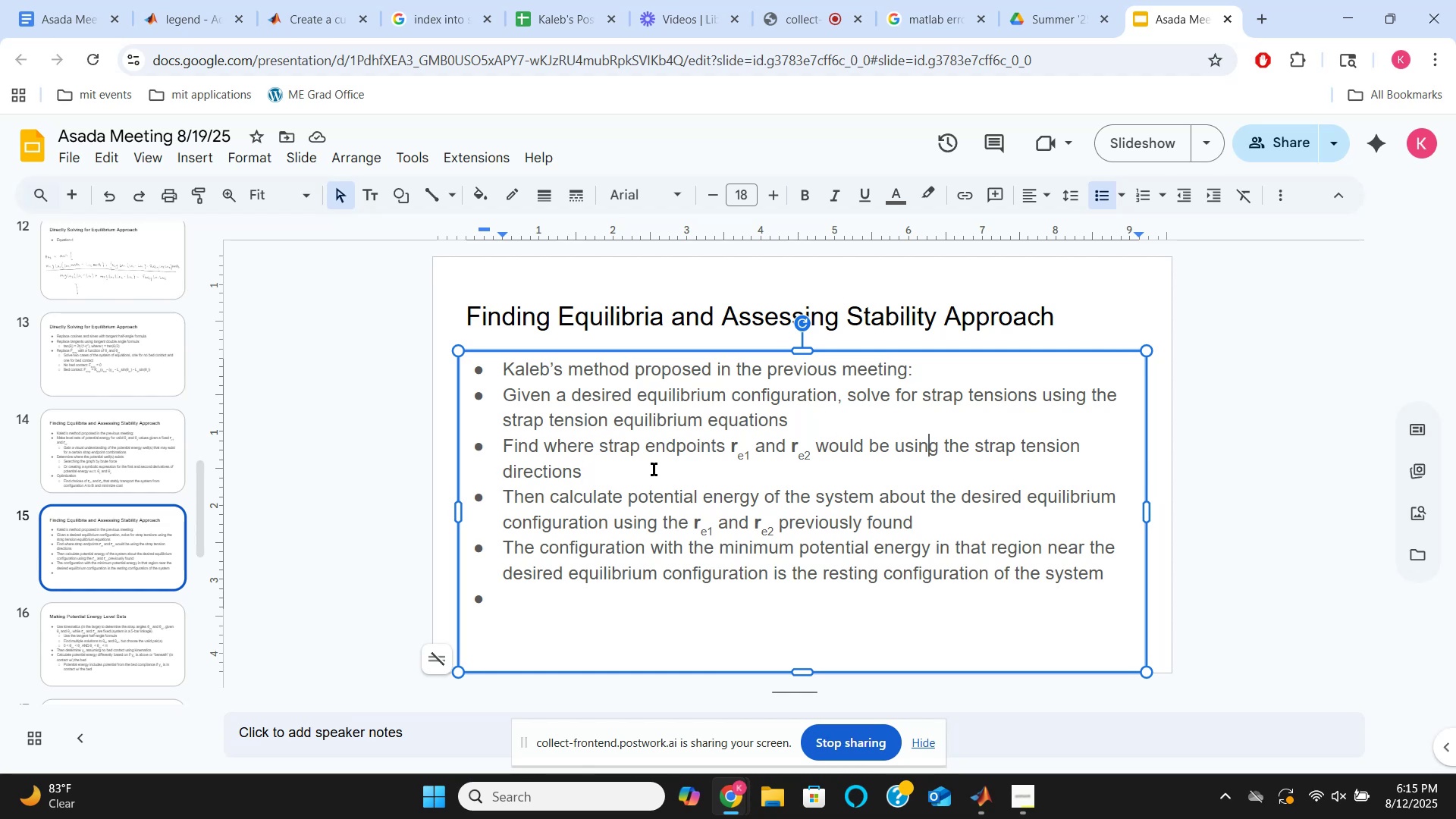 
hold_key(key=ArrowRight, duration=0.69)
 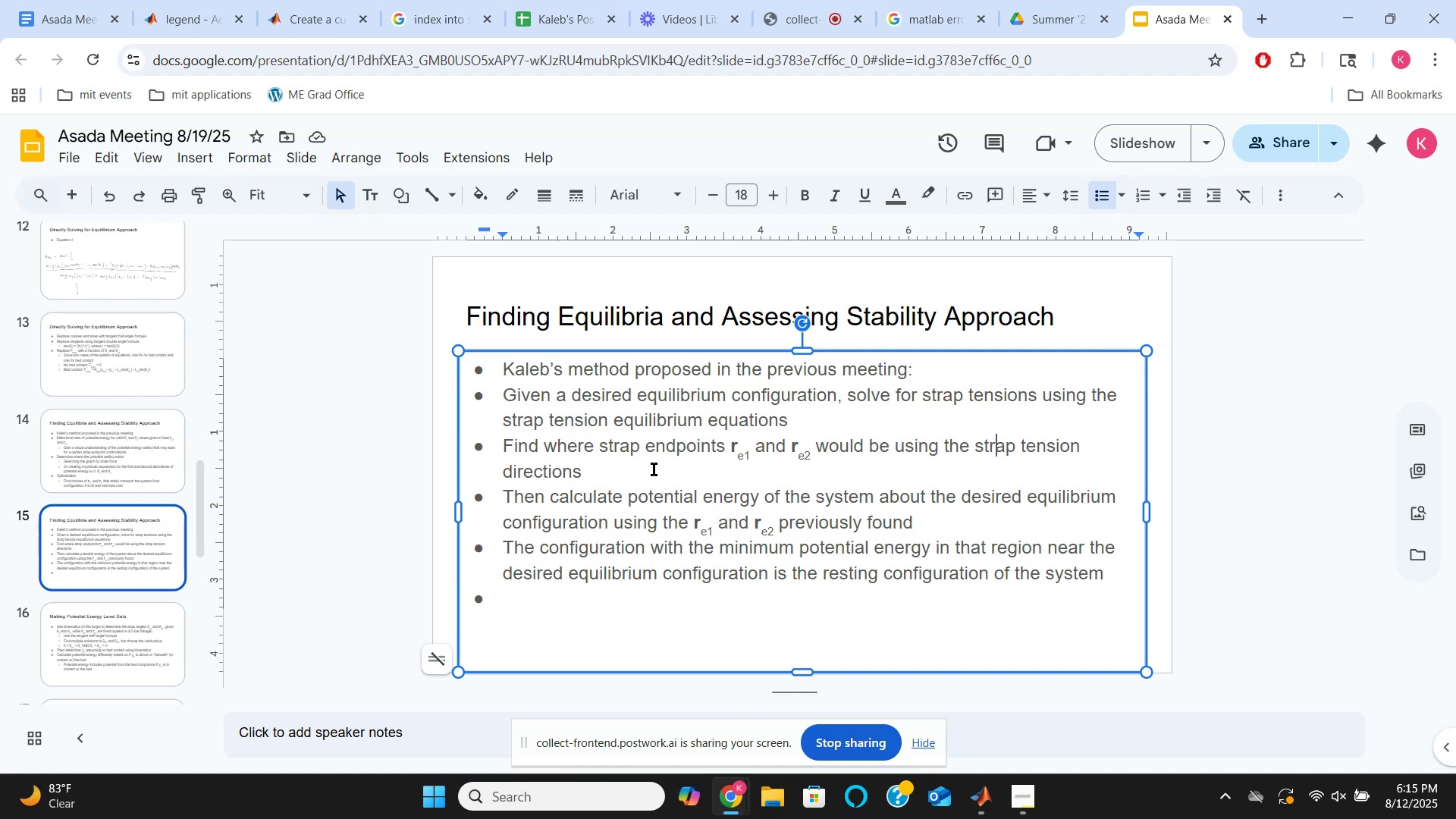 
hold_key(key=ArrowRight, duration=0.82)
 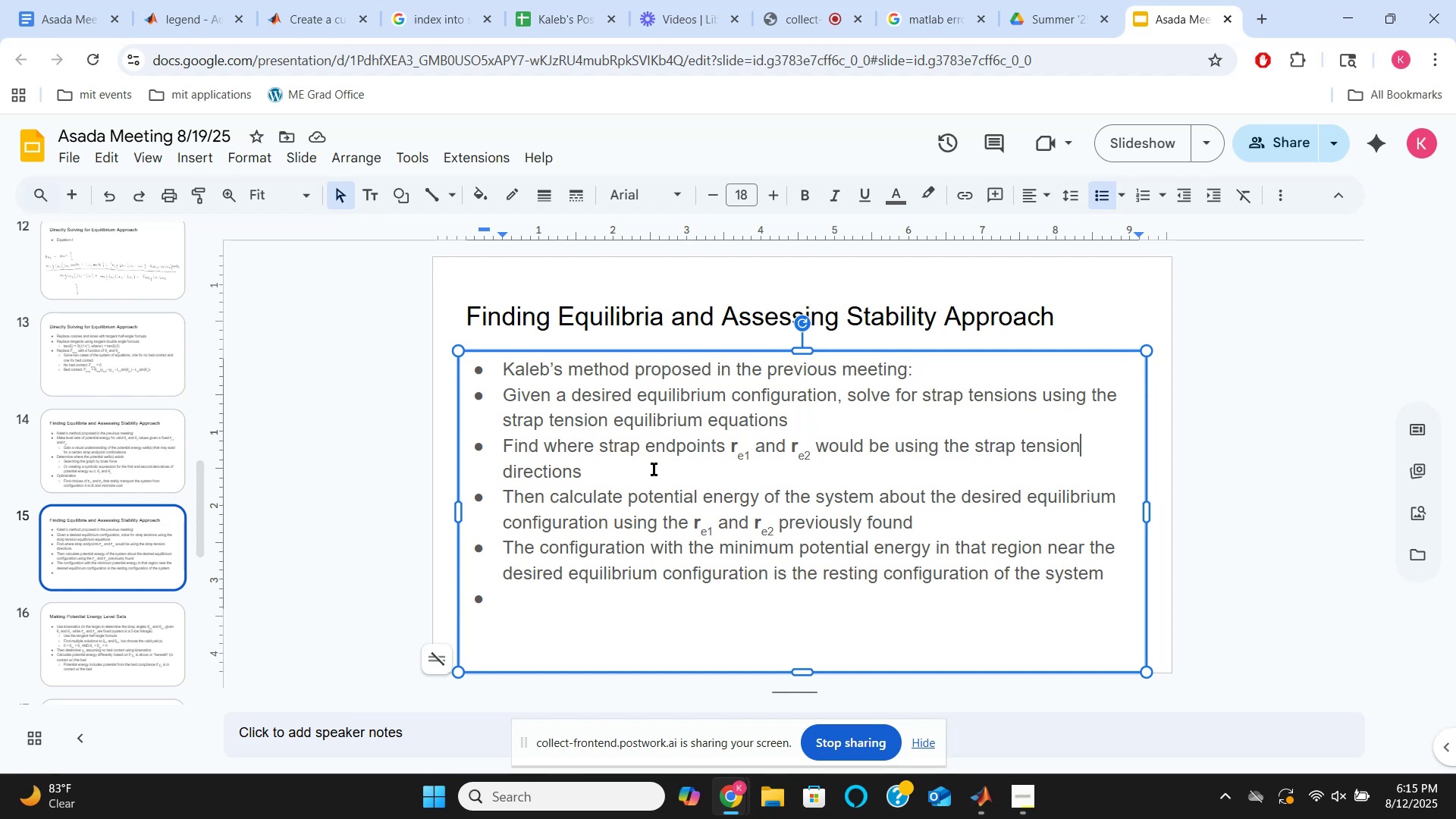 
key(ArrowRight)
 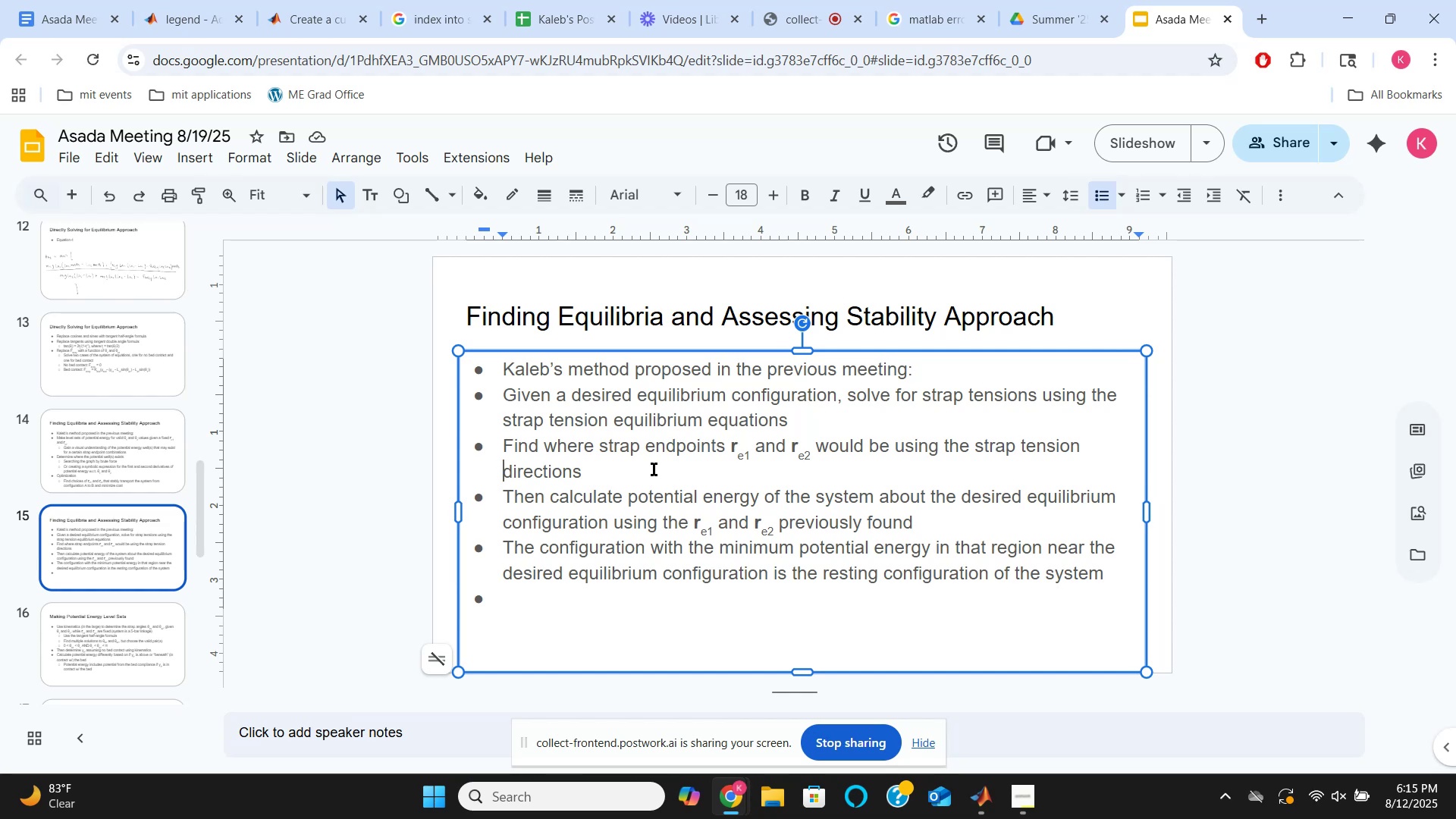 
key(ArrowLeft)
 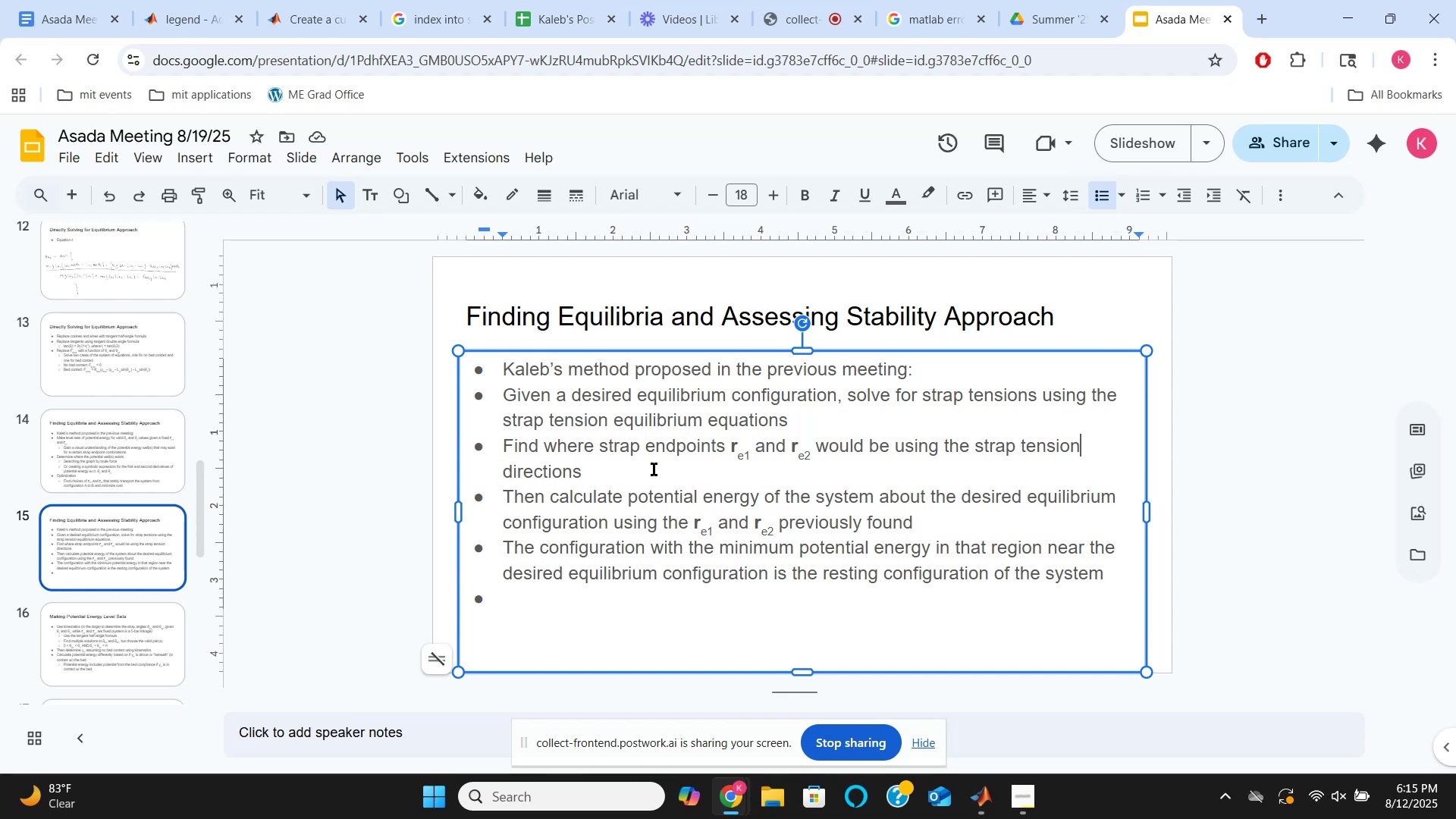 
hold_key(key=ArrowLeft, duration=0.69)
 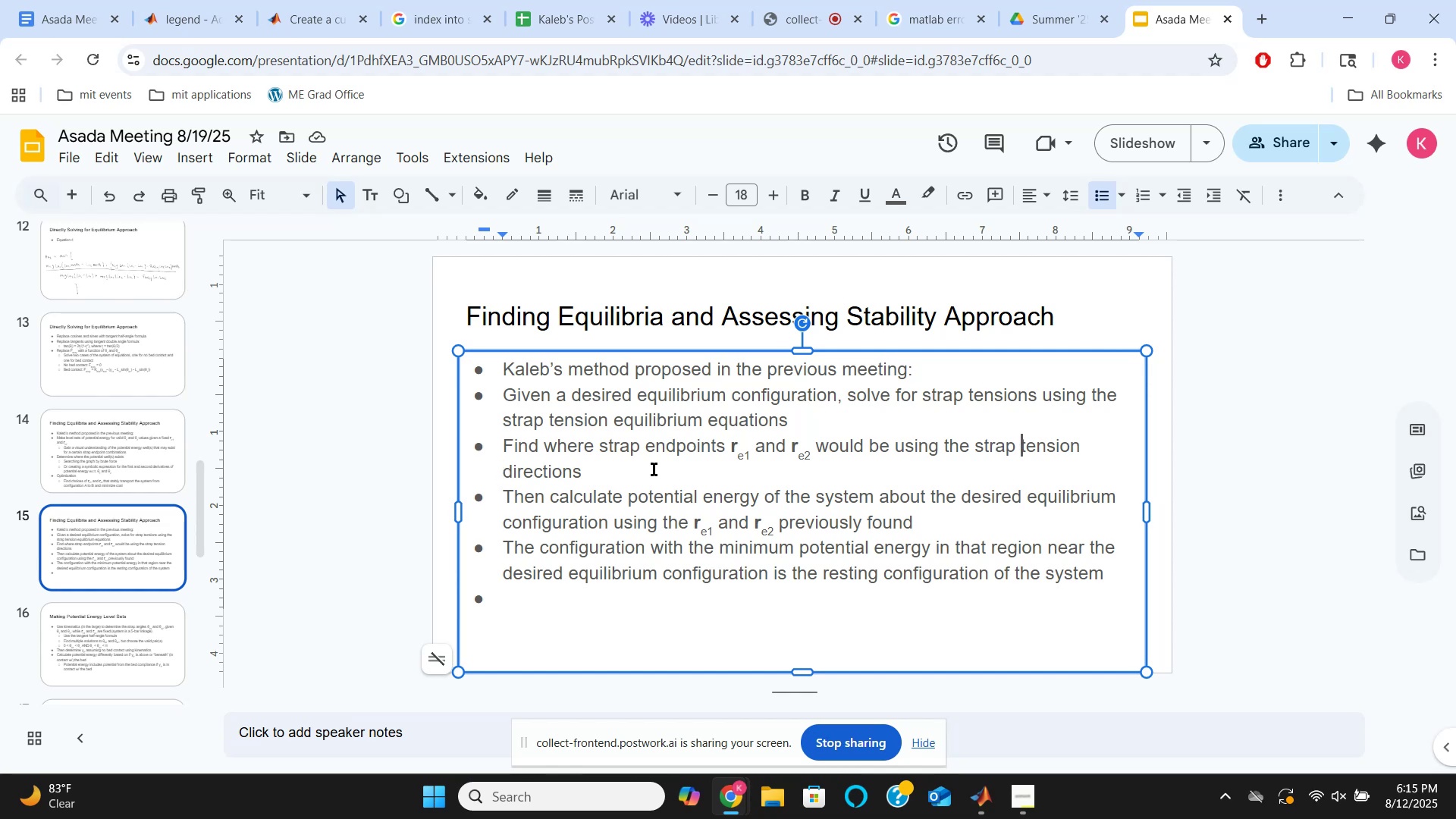 
key(ArrowLeft)
 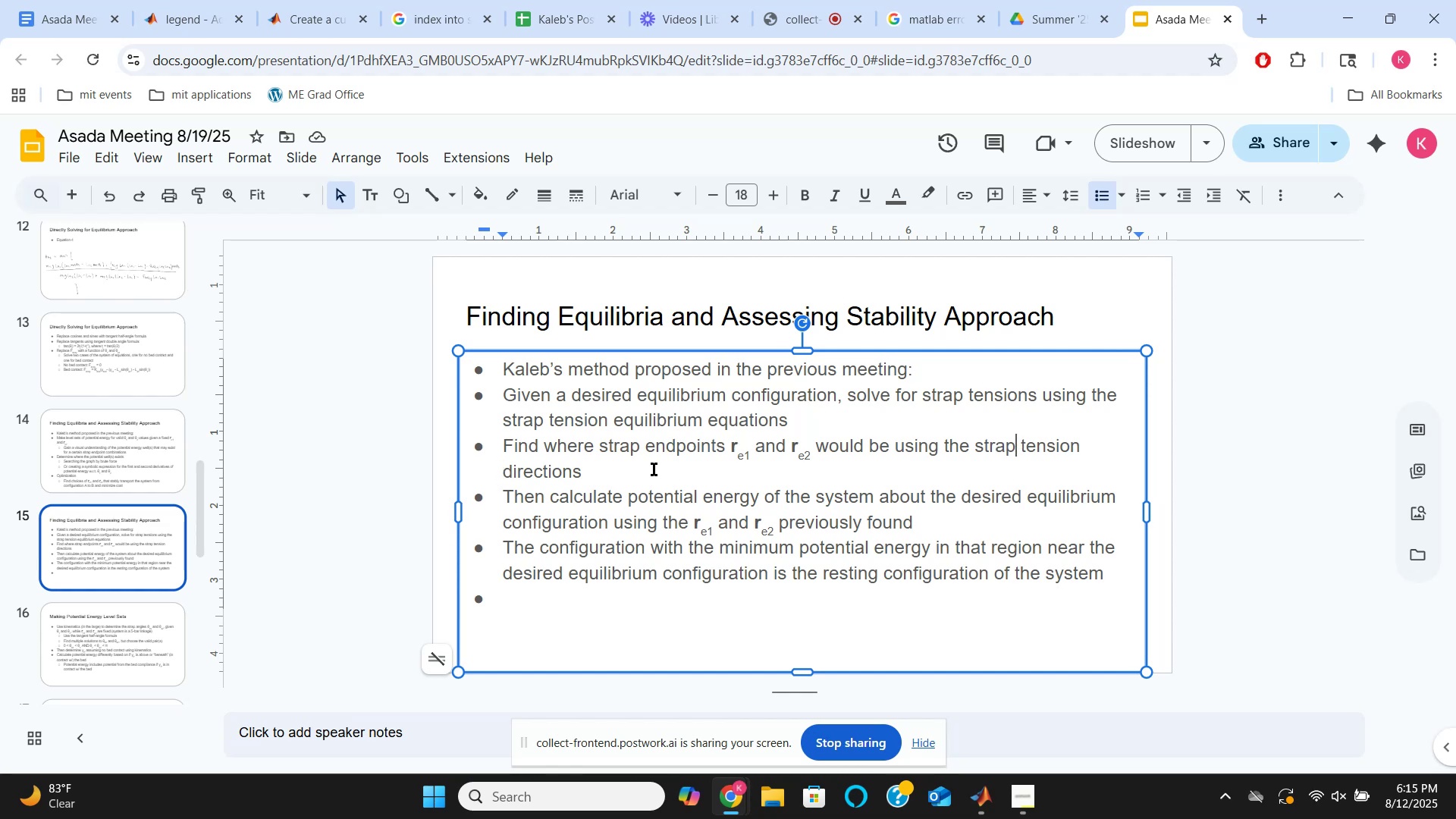 
key(ArrowLeft)
 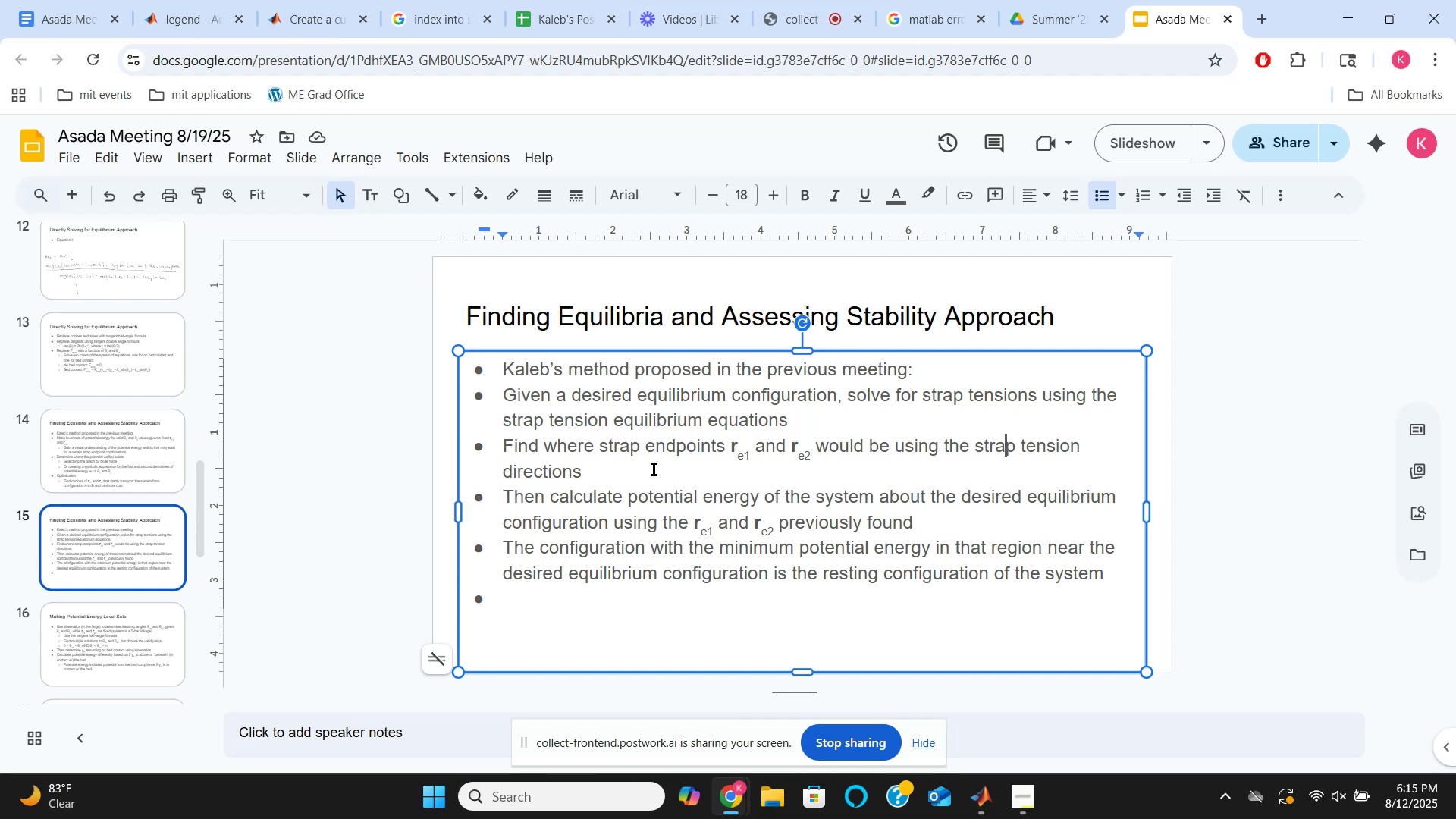 
key(ArrowLeft)
 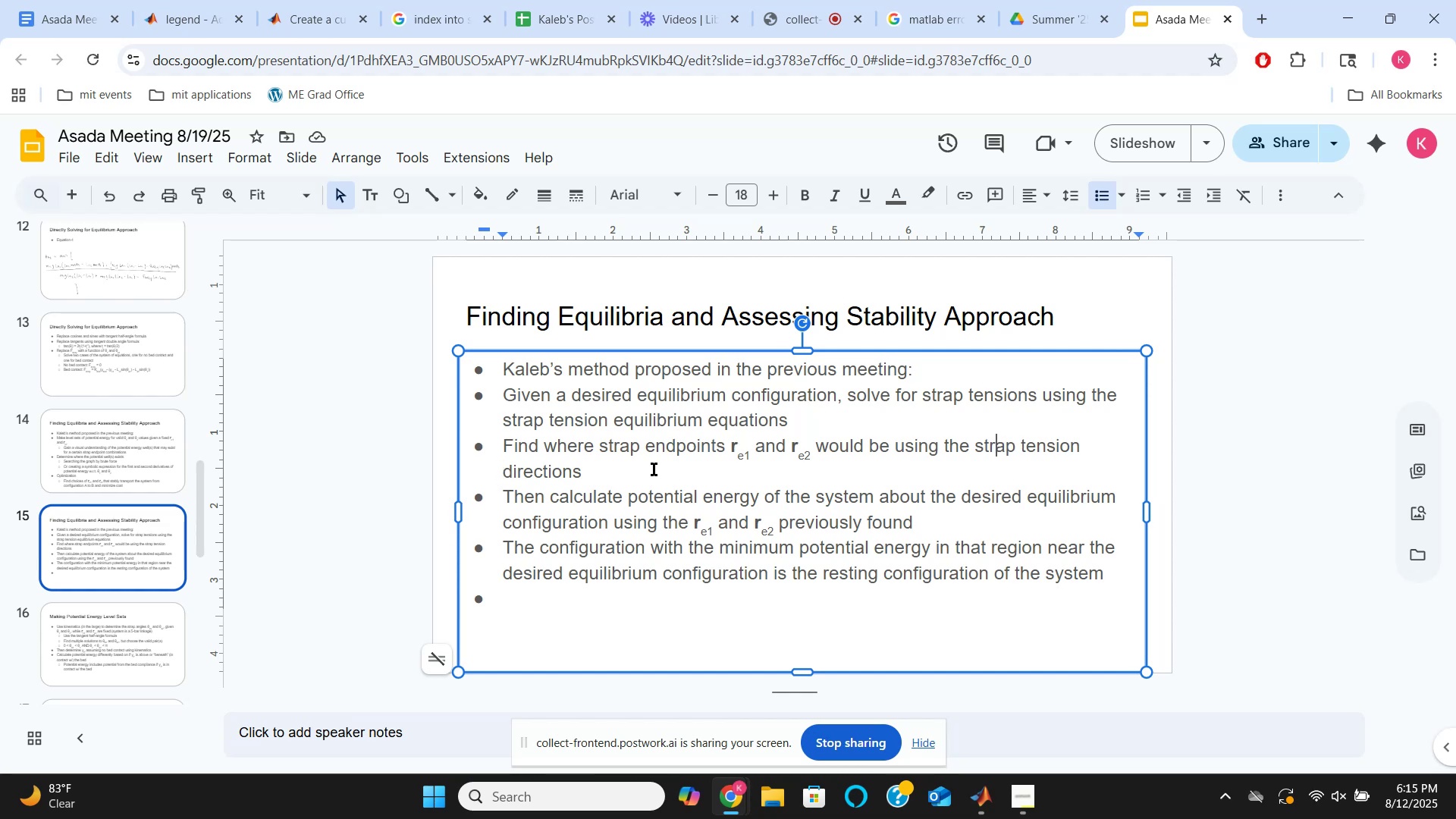 
key(ArrowLeft)
 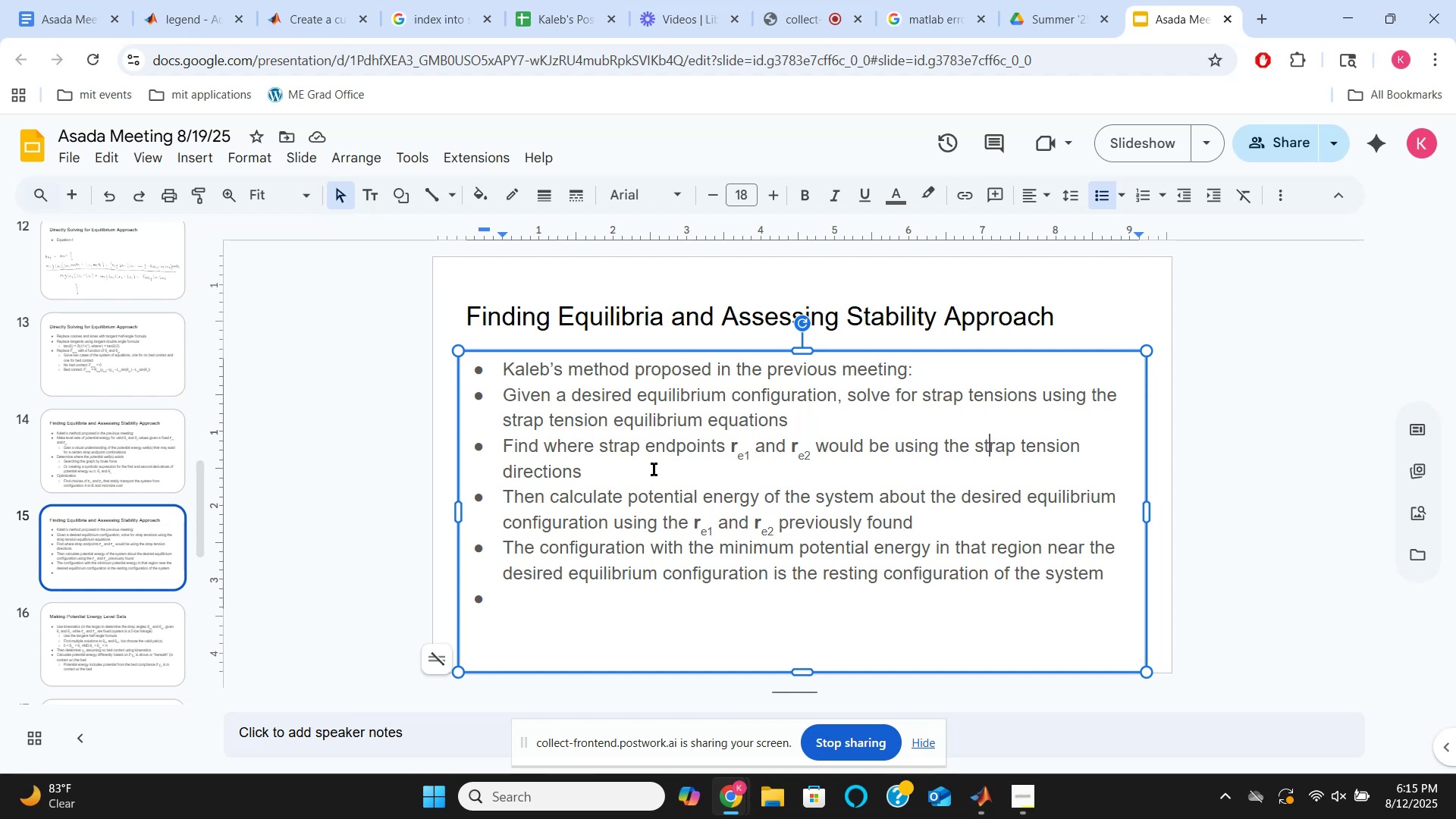 
key(ArrowLeft)
 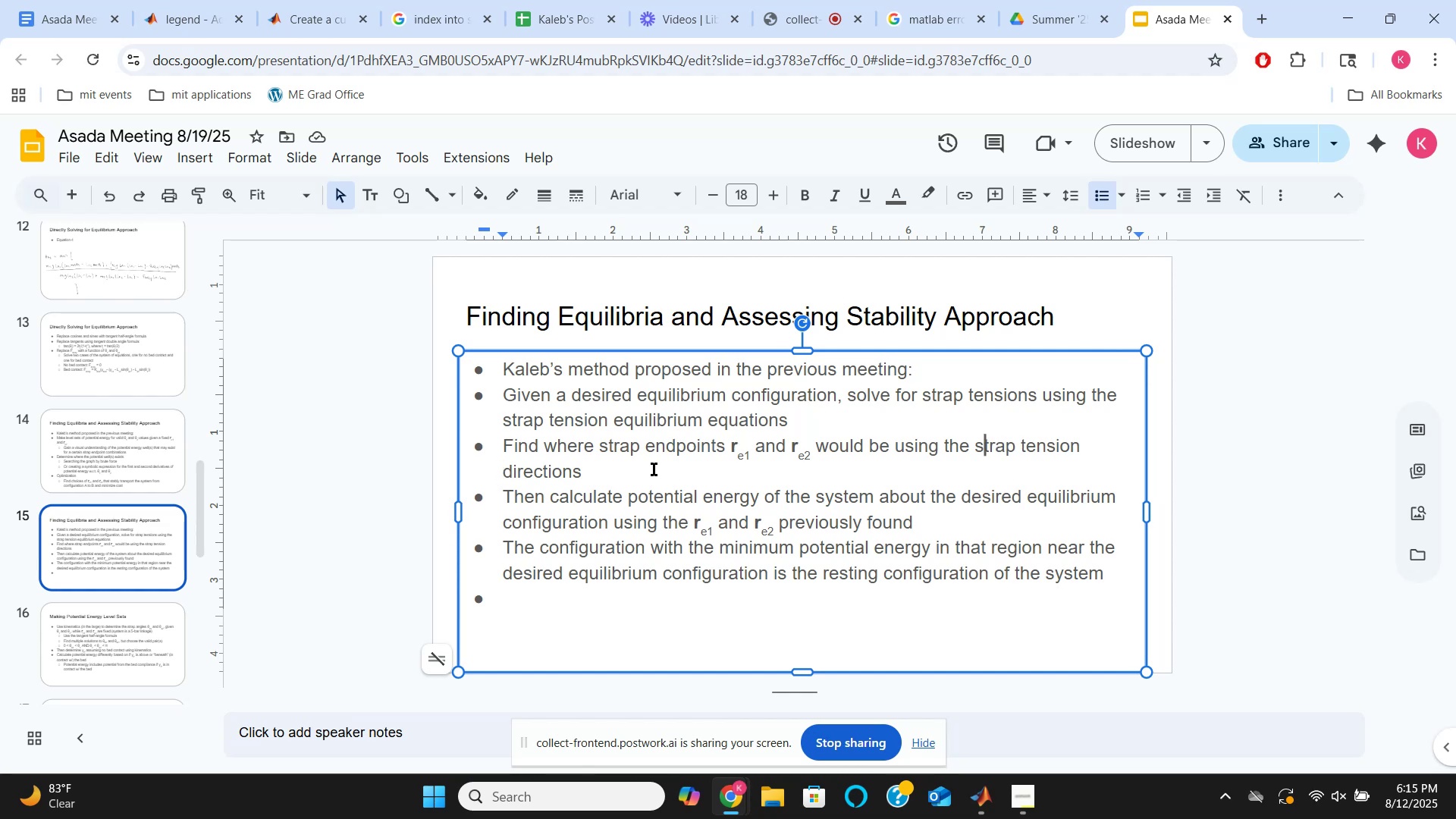 
hold_key(key=ArrowLeft, duration=0.31)
 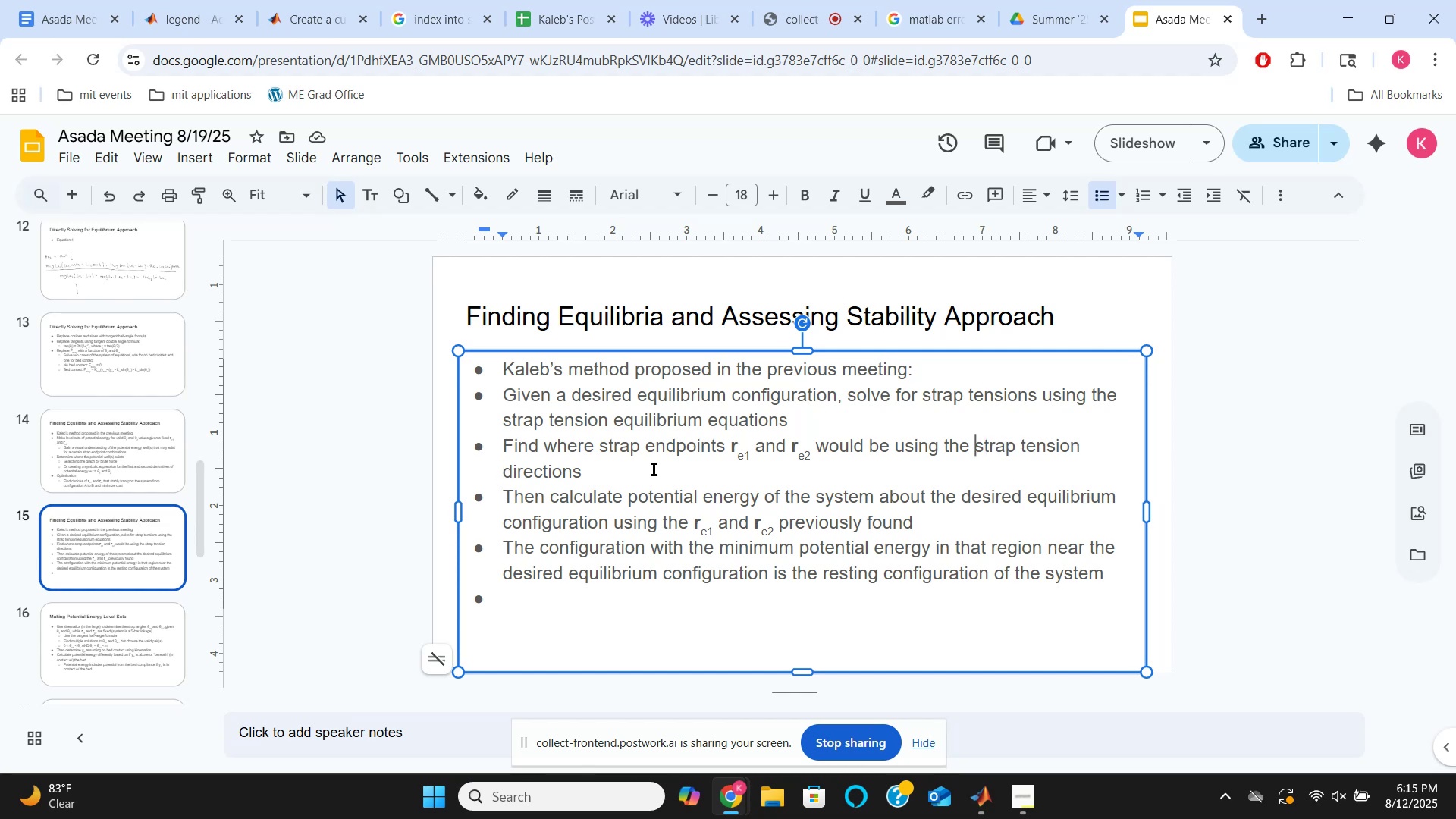 
key(ArrowDown)
 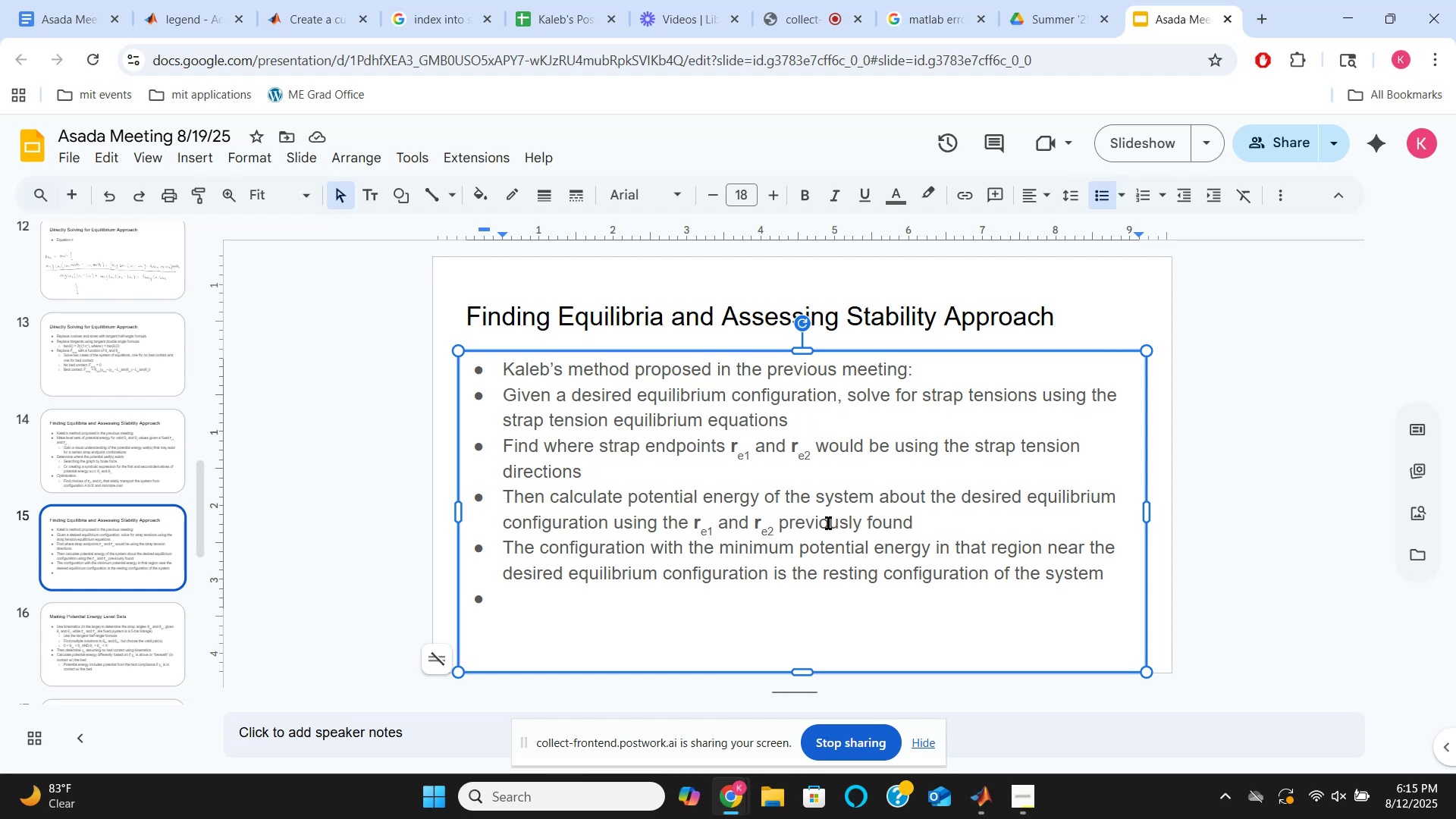 
wait(28.99)
 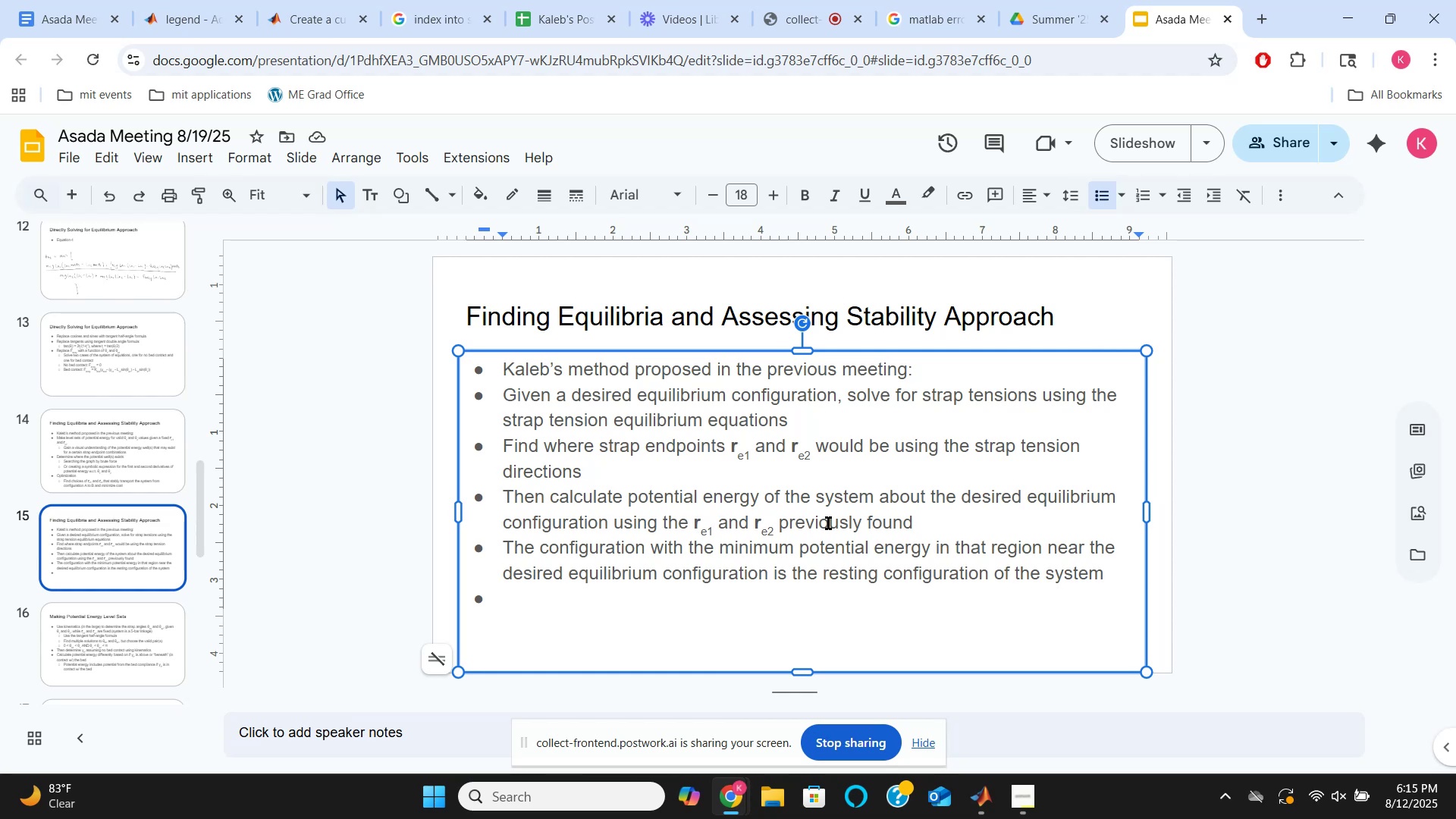 
left_click([670, 524])
 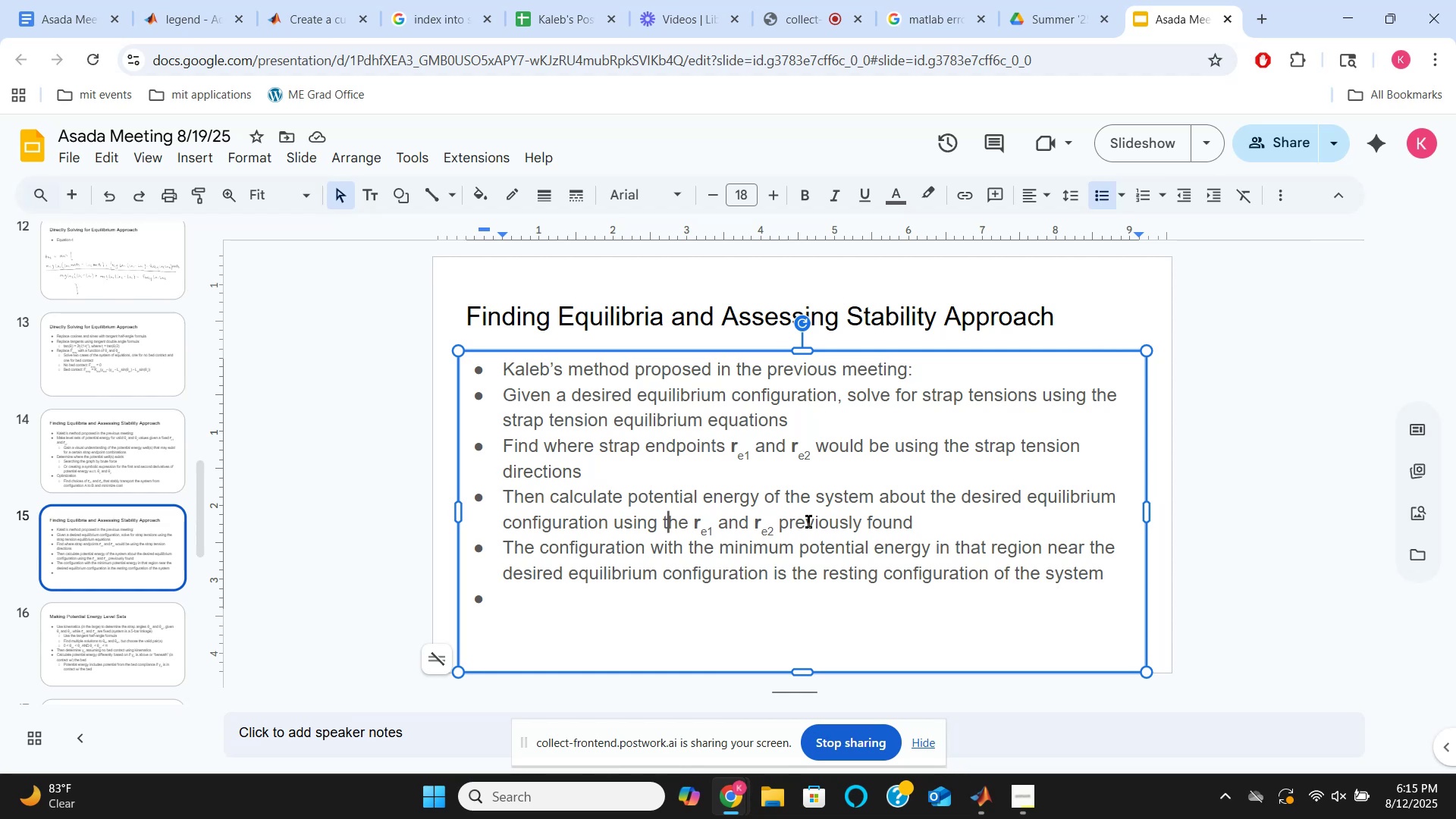 
wait(6.91)
 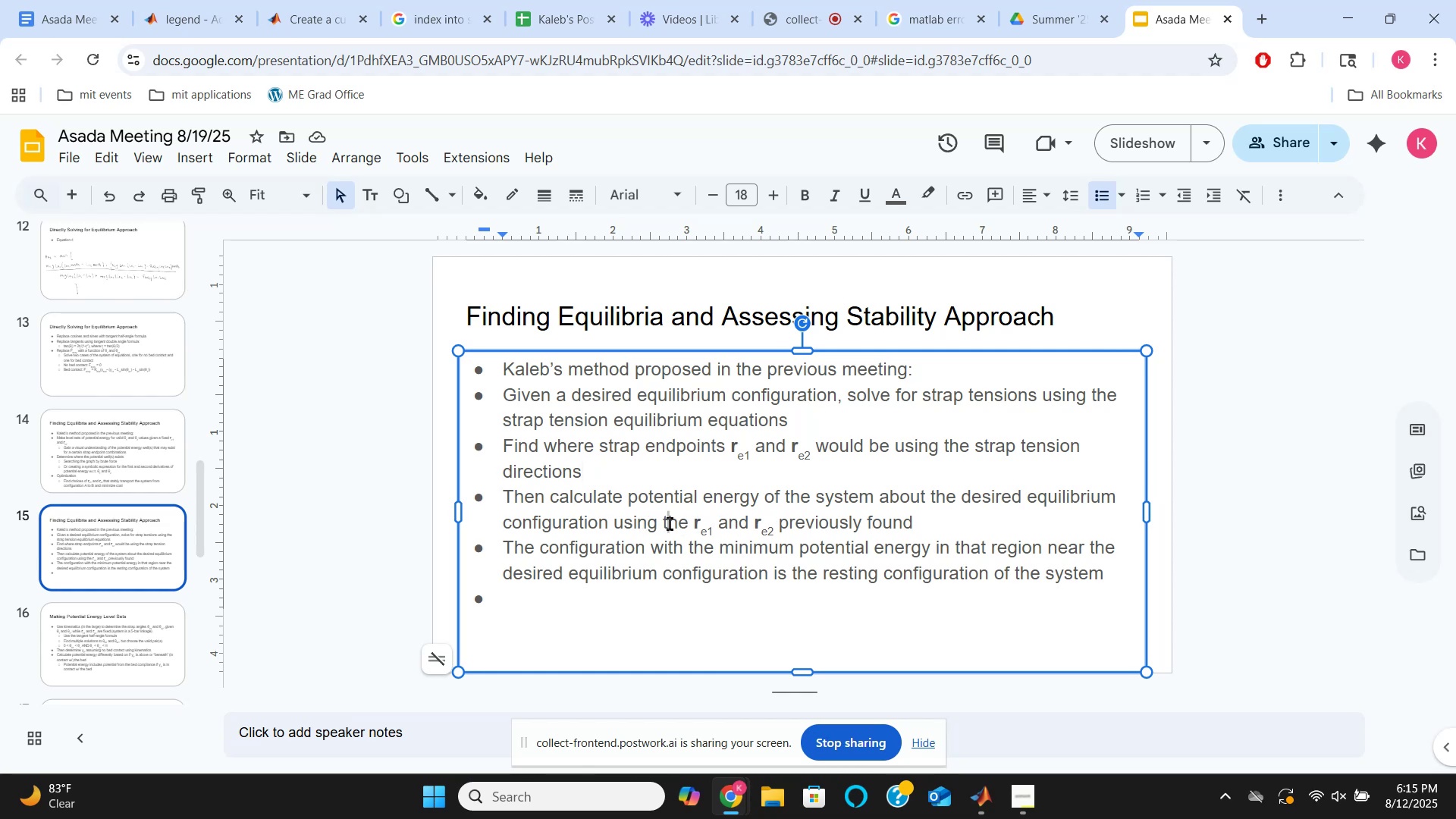 
double_click([808, 518])
 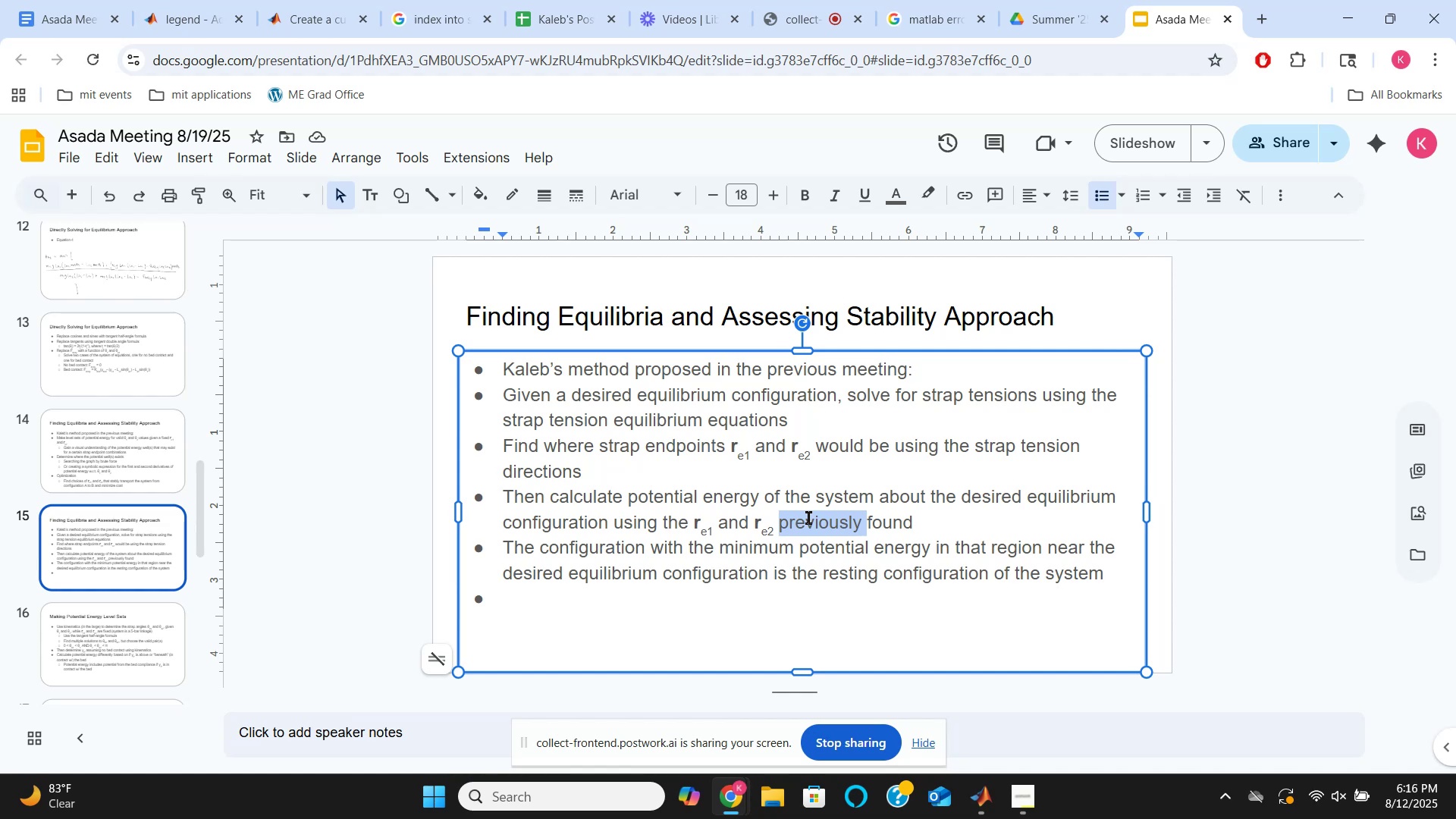 
wait(11.36)
 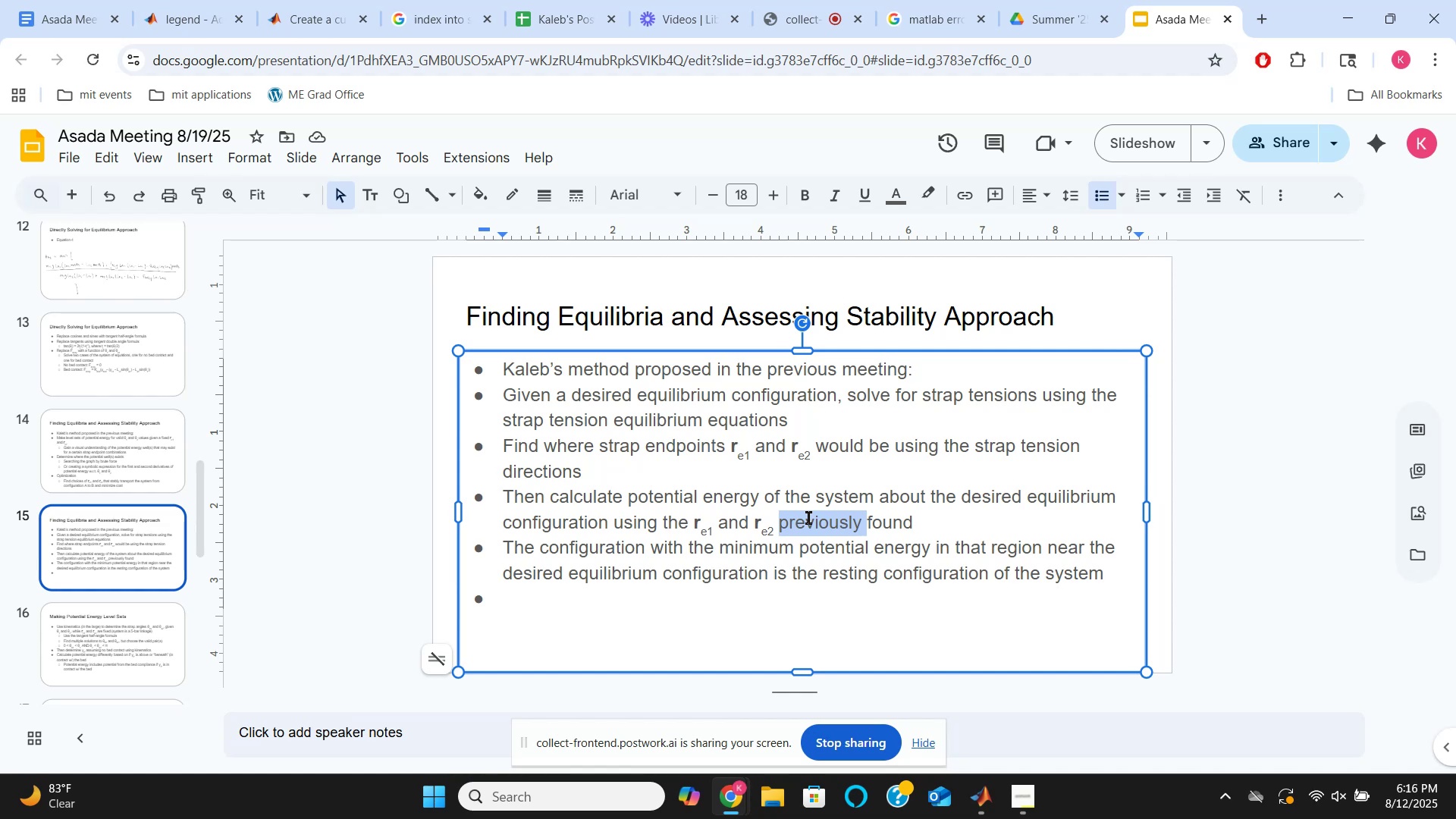 
left_click([693, 522])
 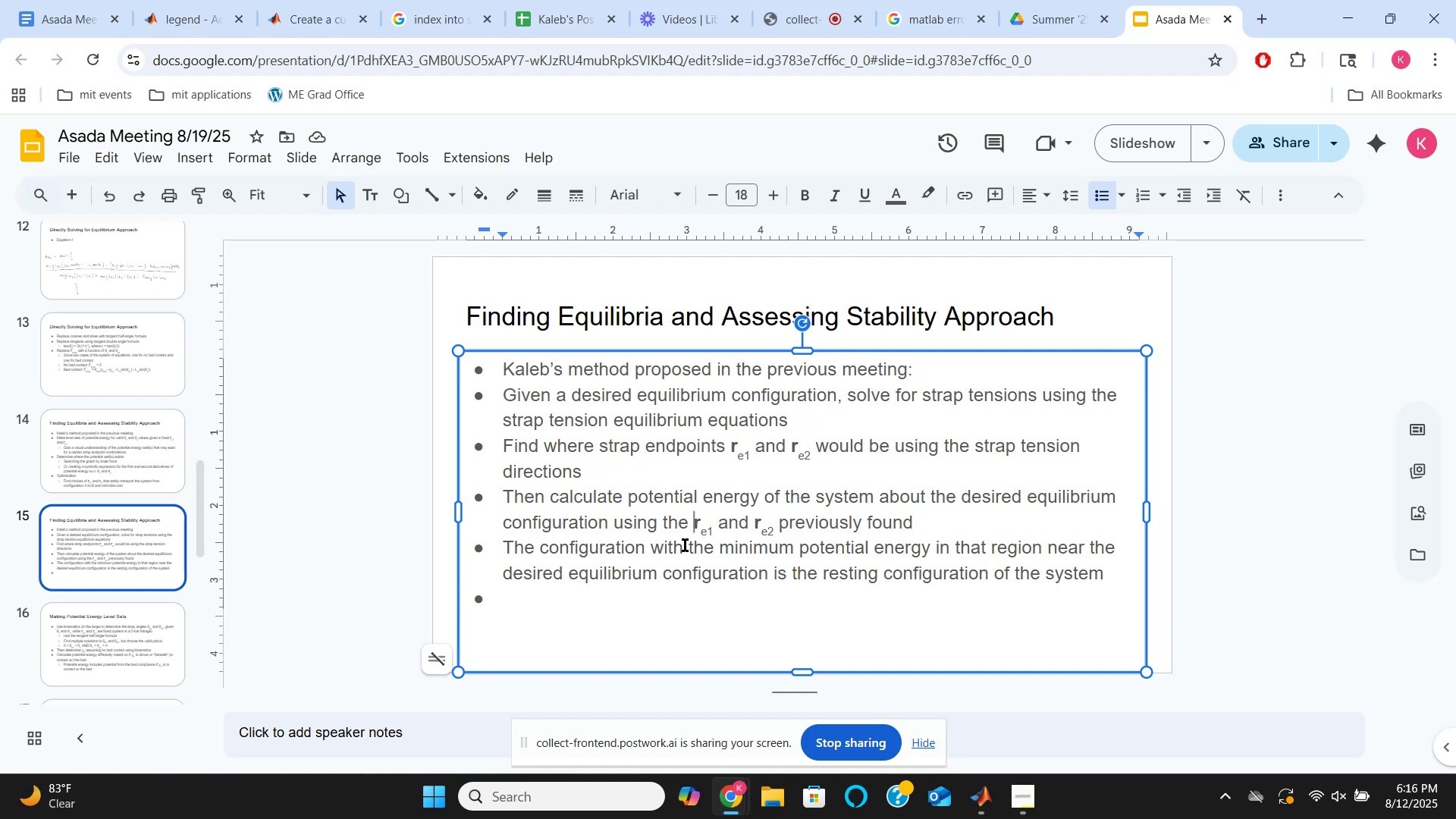 
left_click([685, 547])
 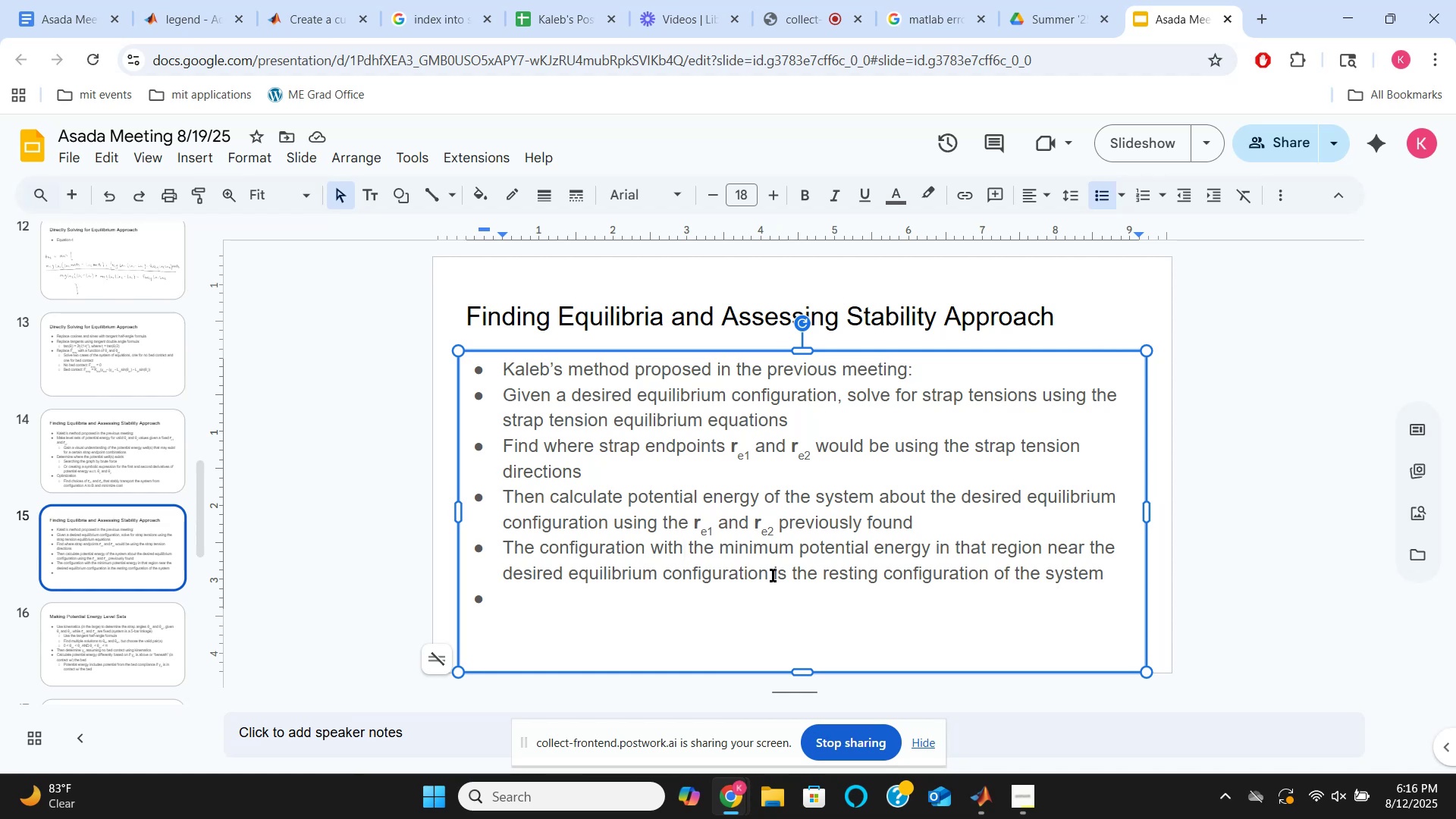 
wait(47.62)
 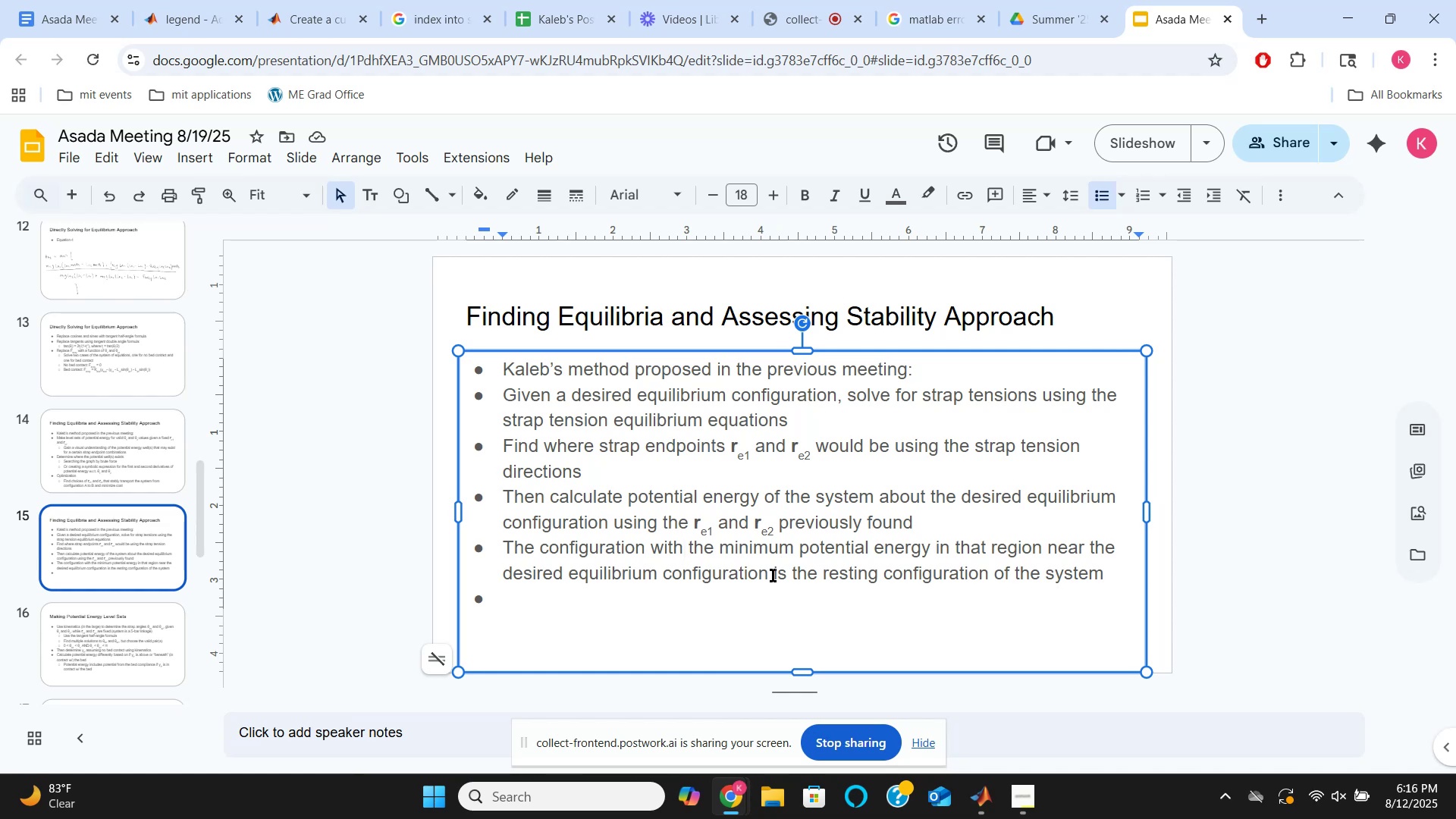 
left_click([925, 604])
 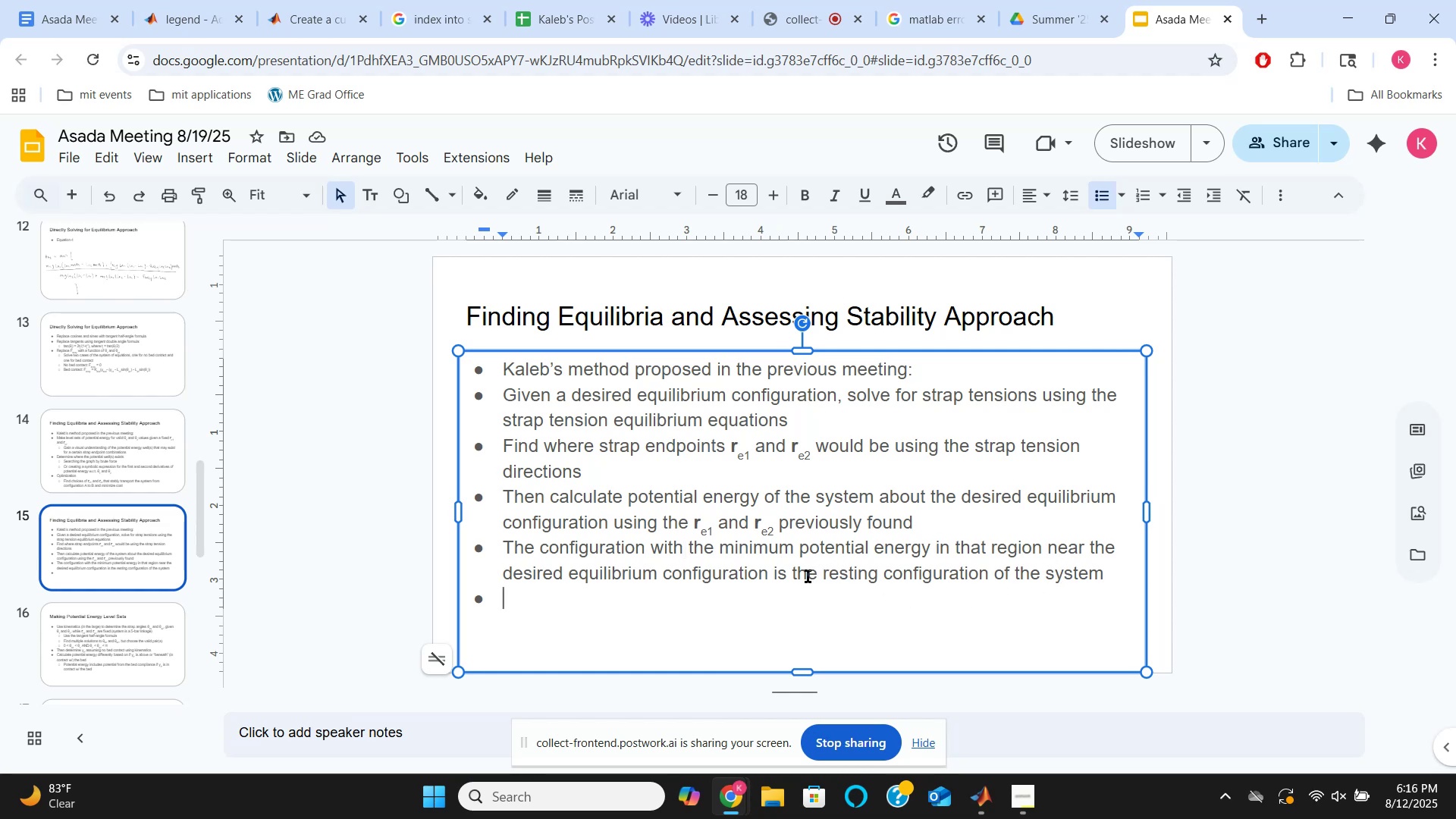 
left_click([817, 575])
 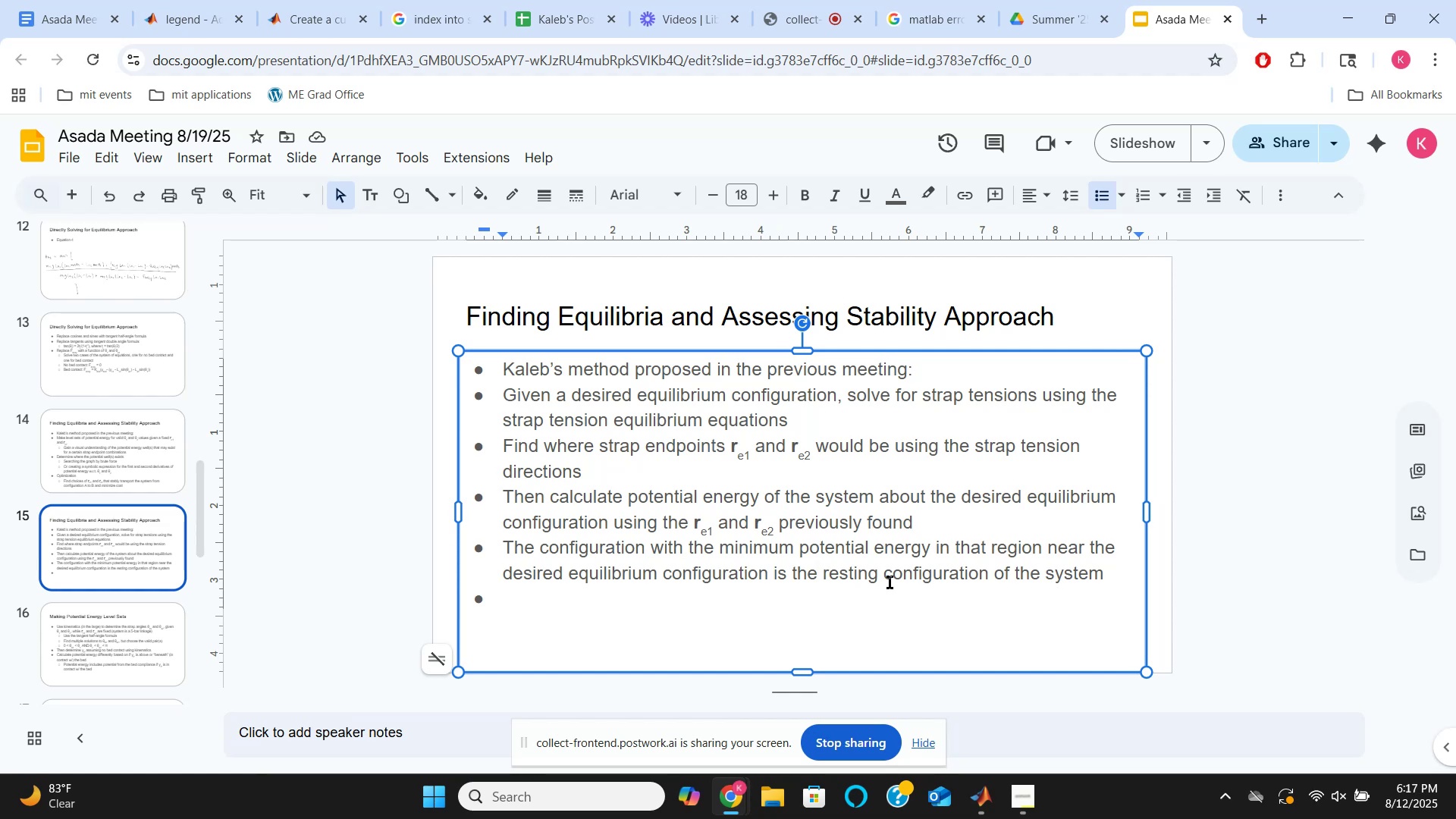 
type( assumed)
 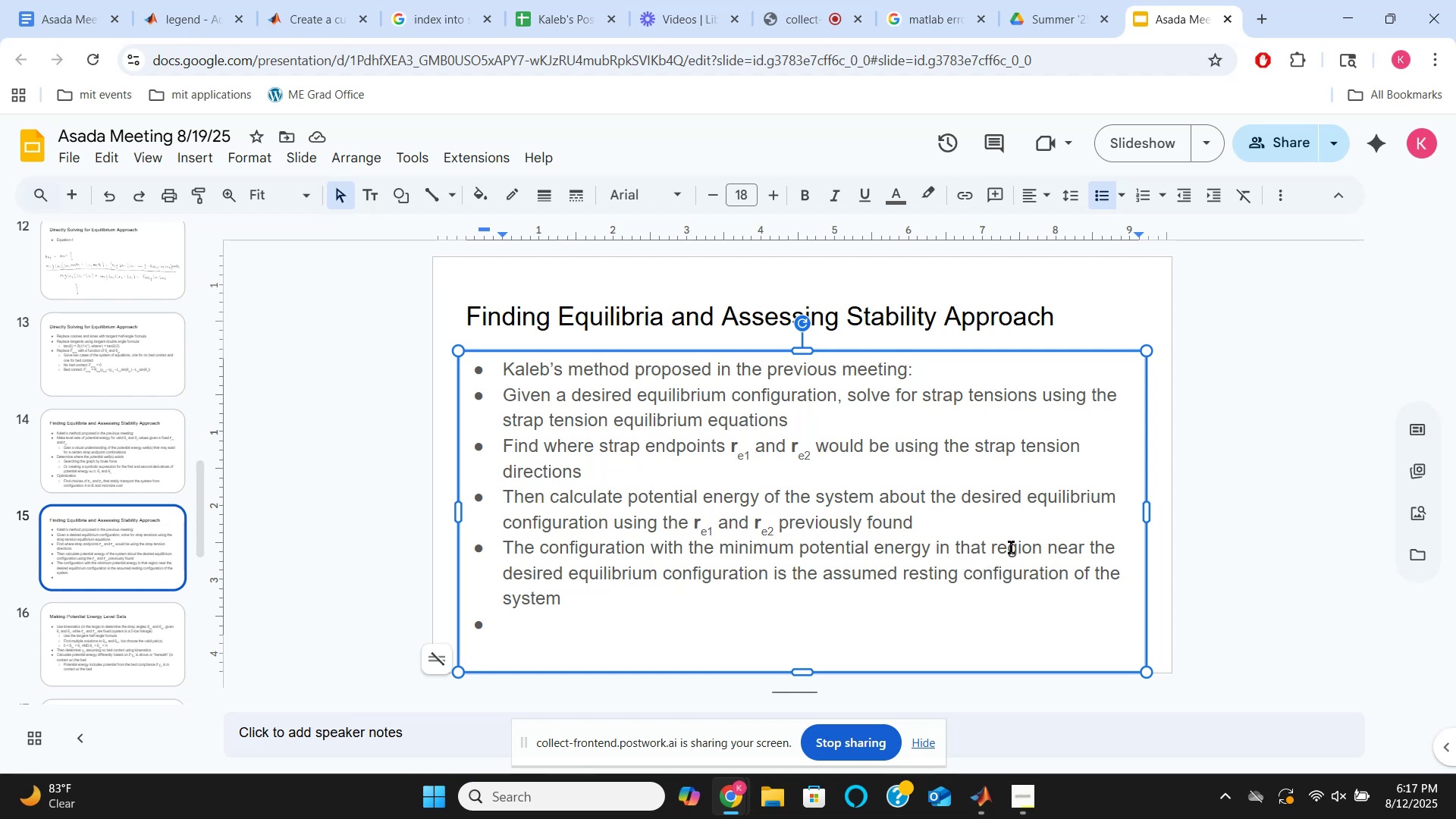 
wait(48.67)
 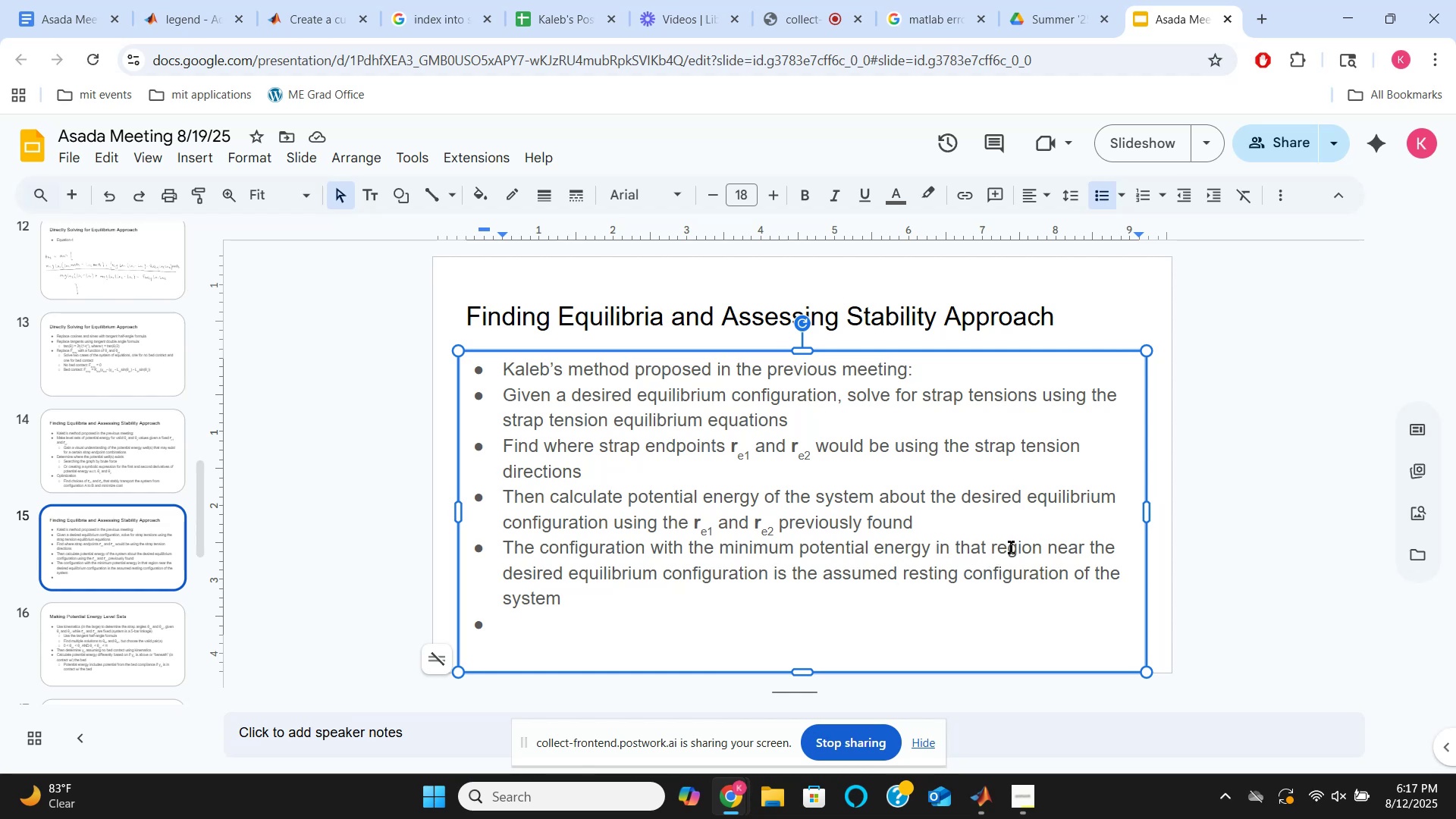 
left_click([688, 593])
 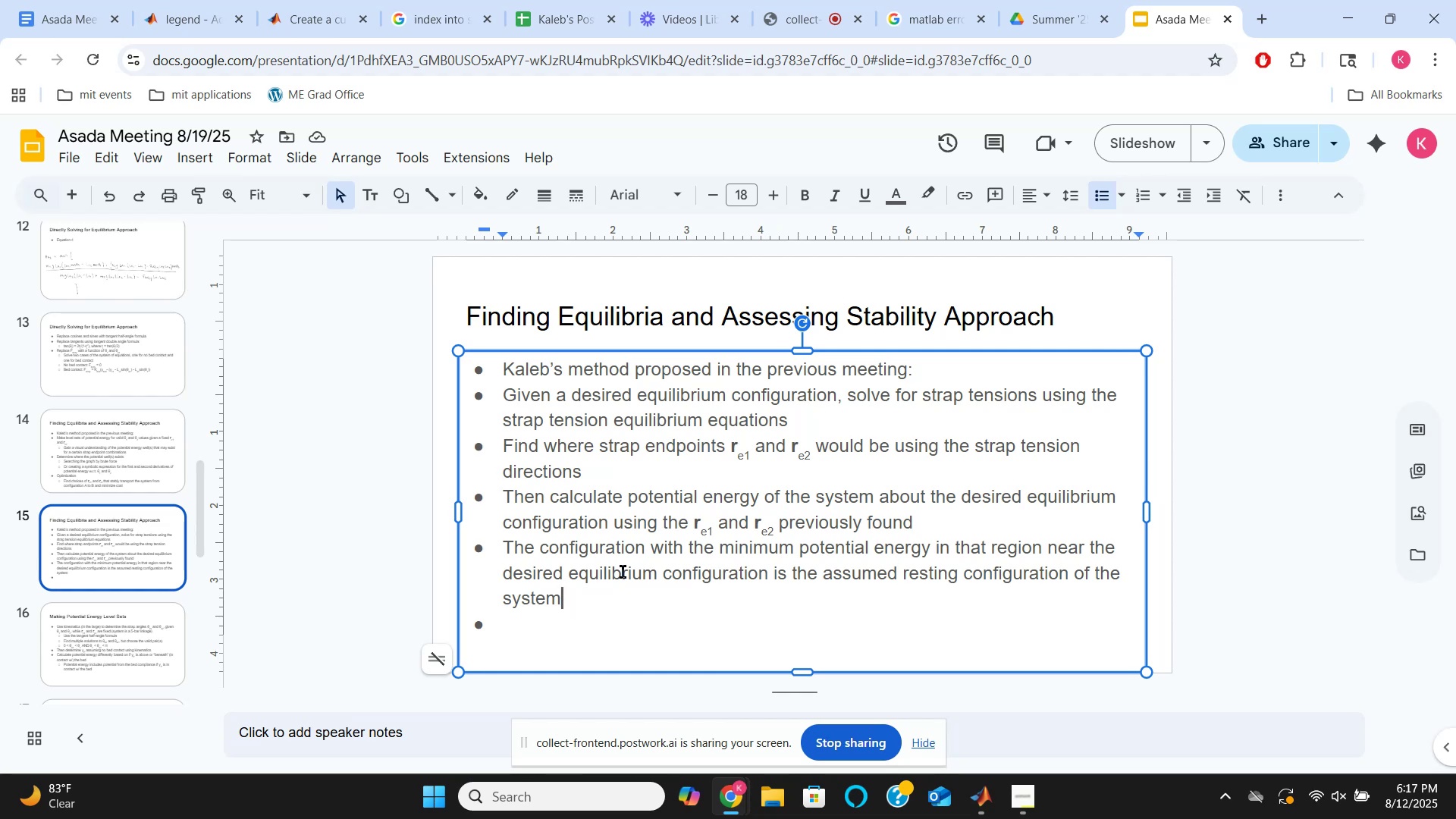 
left_click([70, 465])
 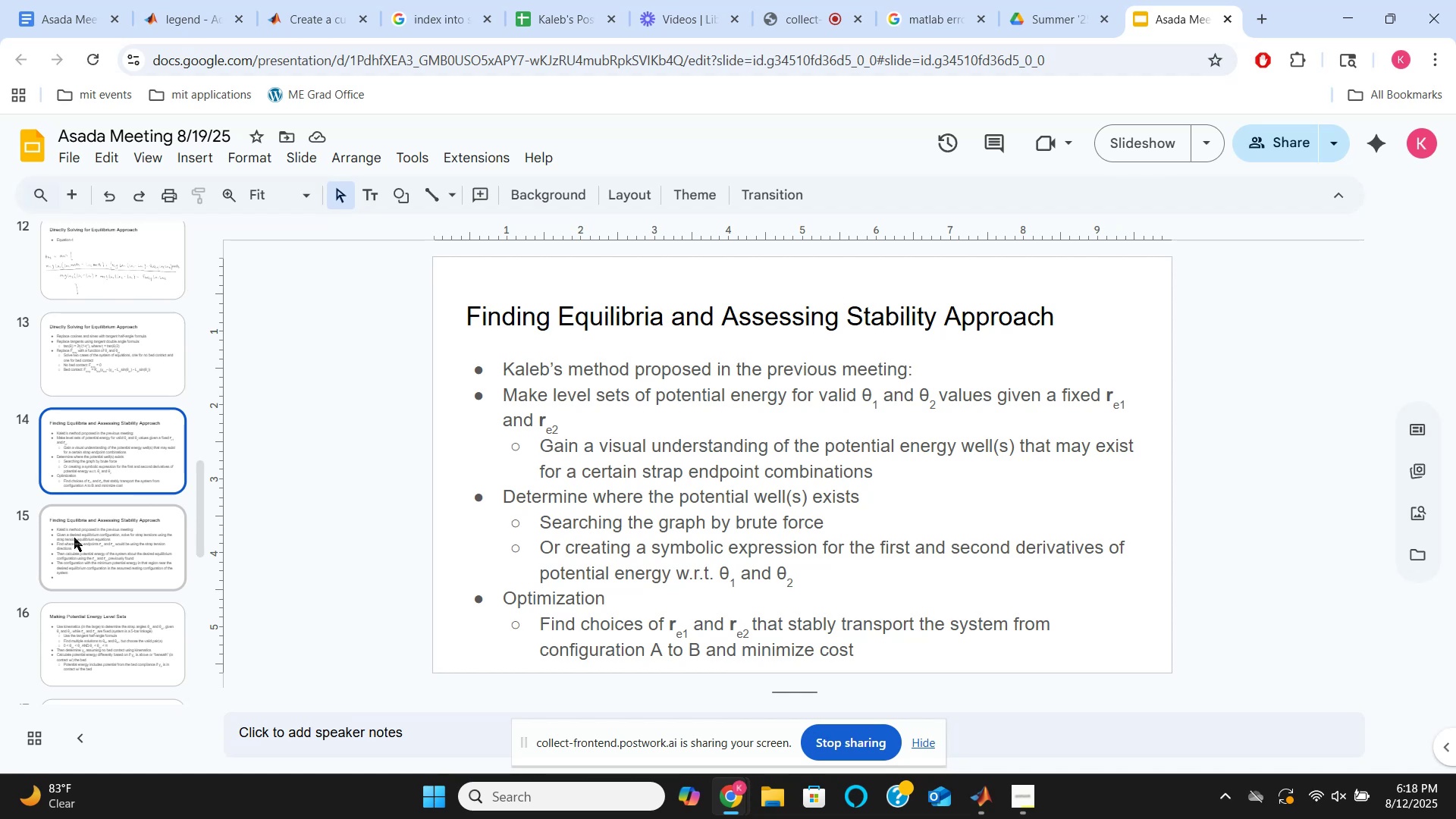 
wait(6.26)
 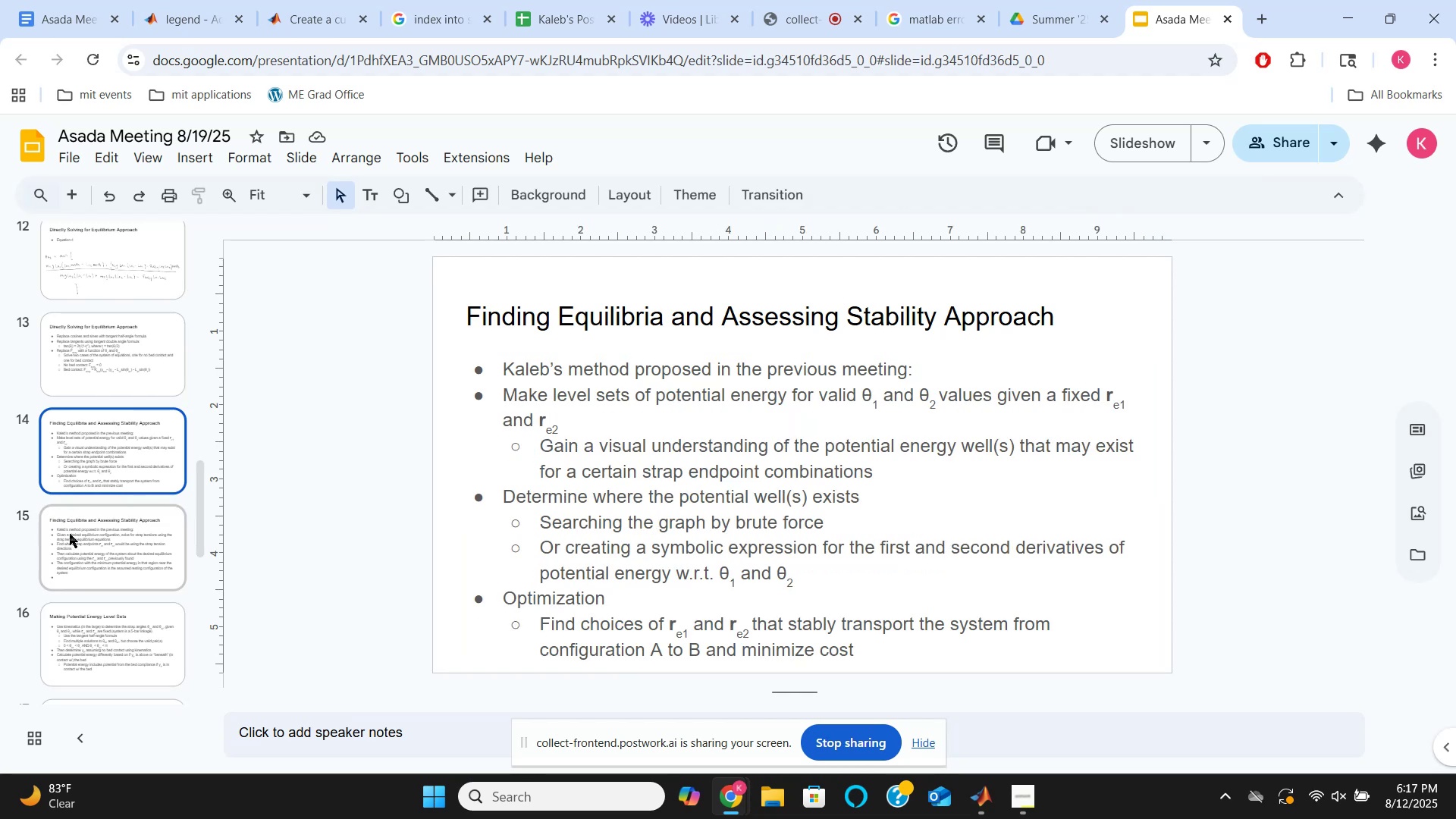 
left_click([87, 556])
 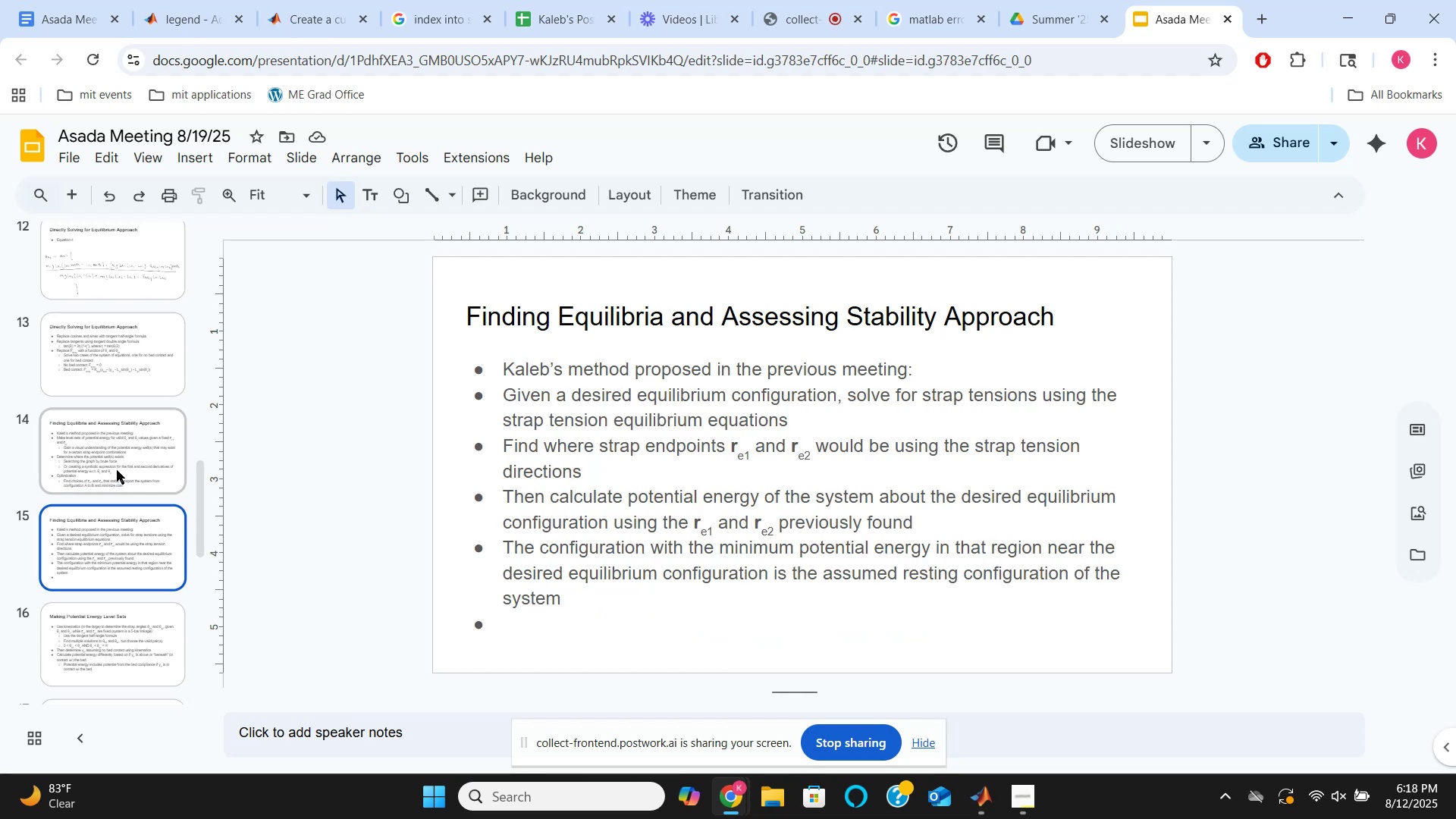 
left_click([117, 470])
 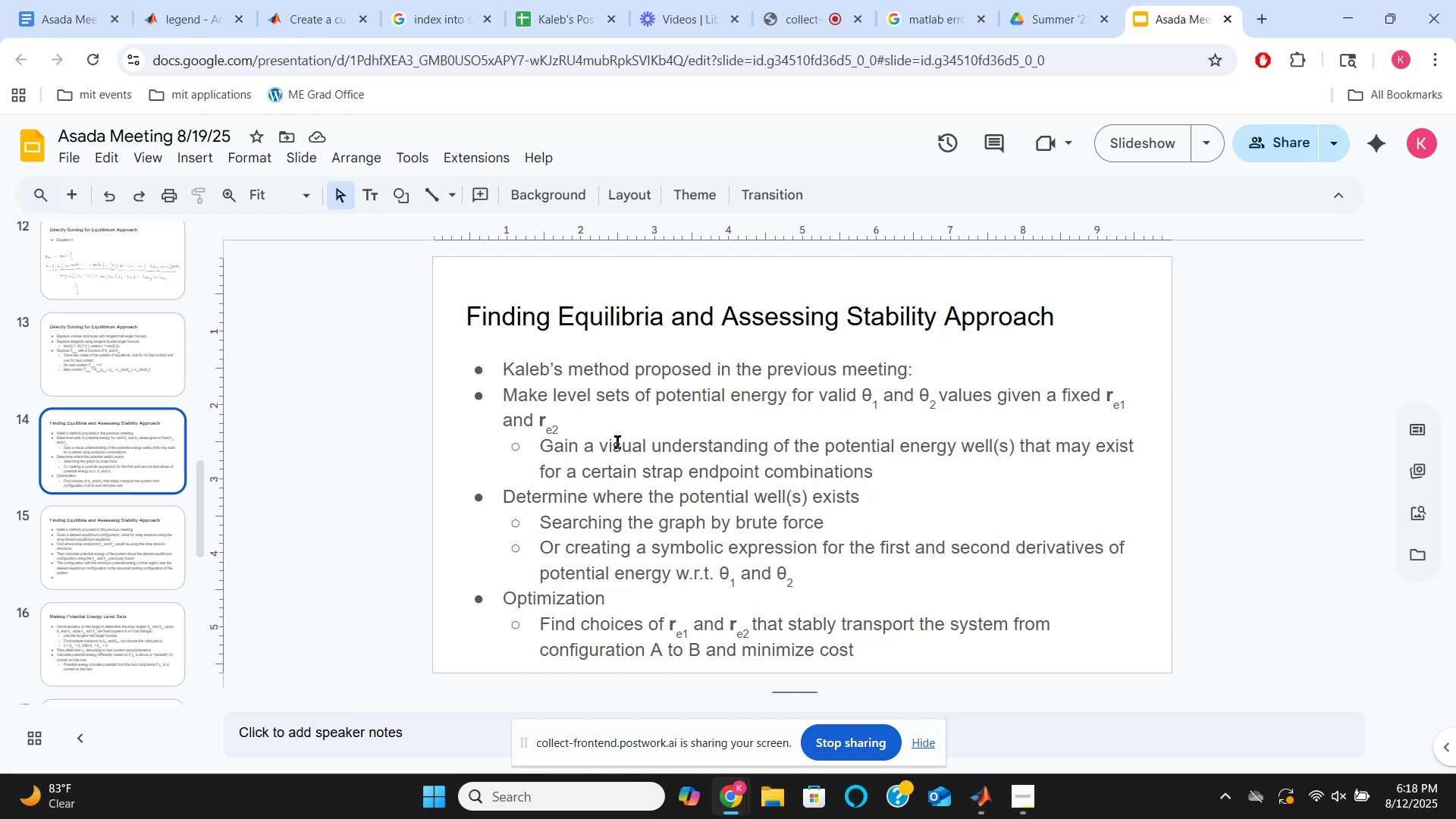 
wait(56.56)
 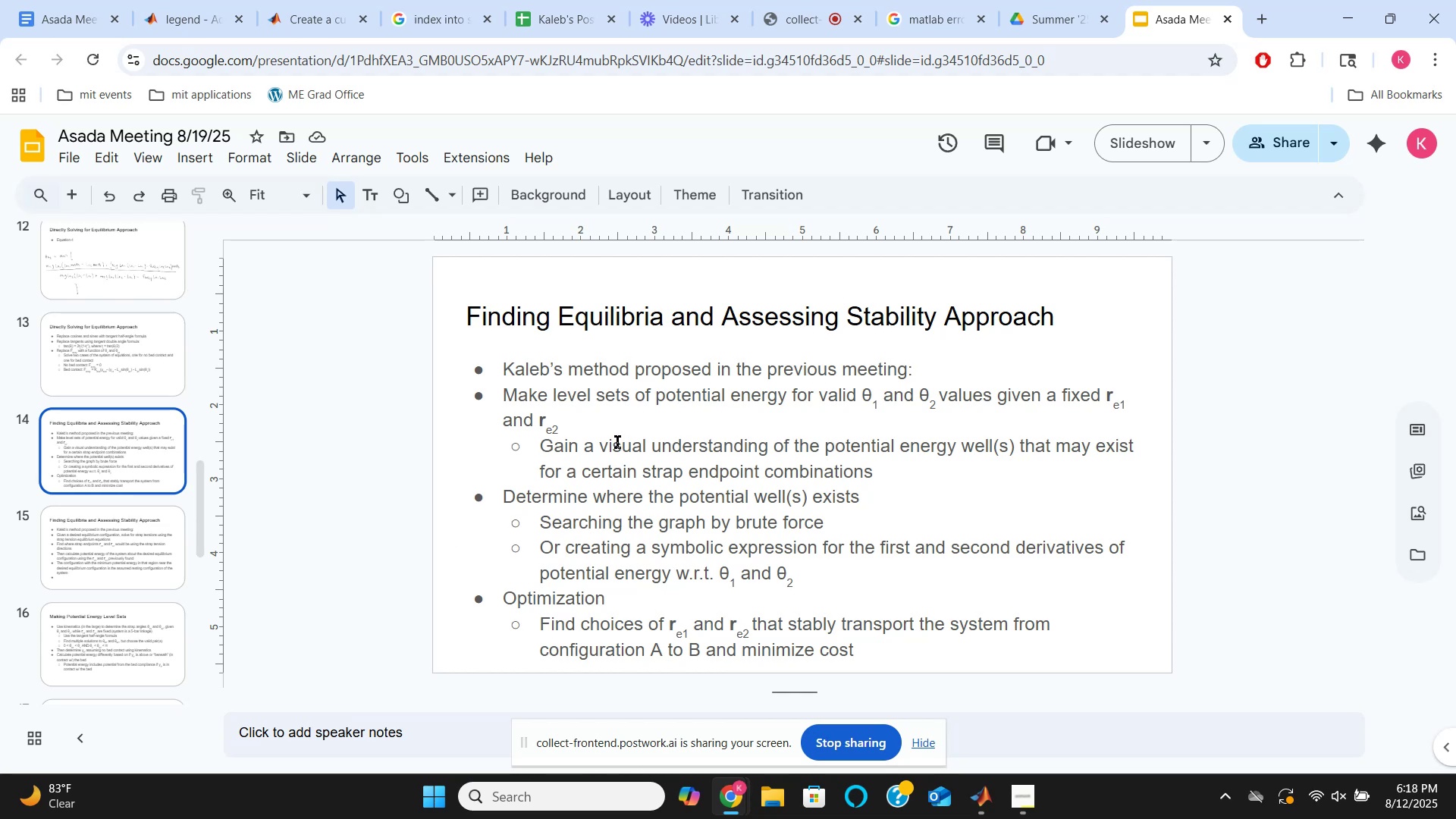 
left_click_drag(start_coordinate=[833, 571], to_coordinate=[544, 551])
 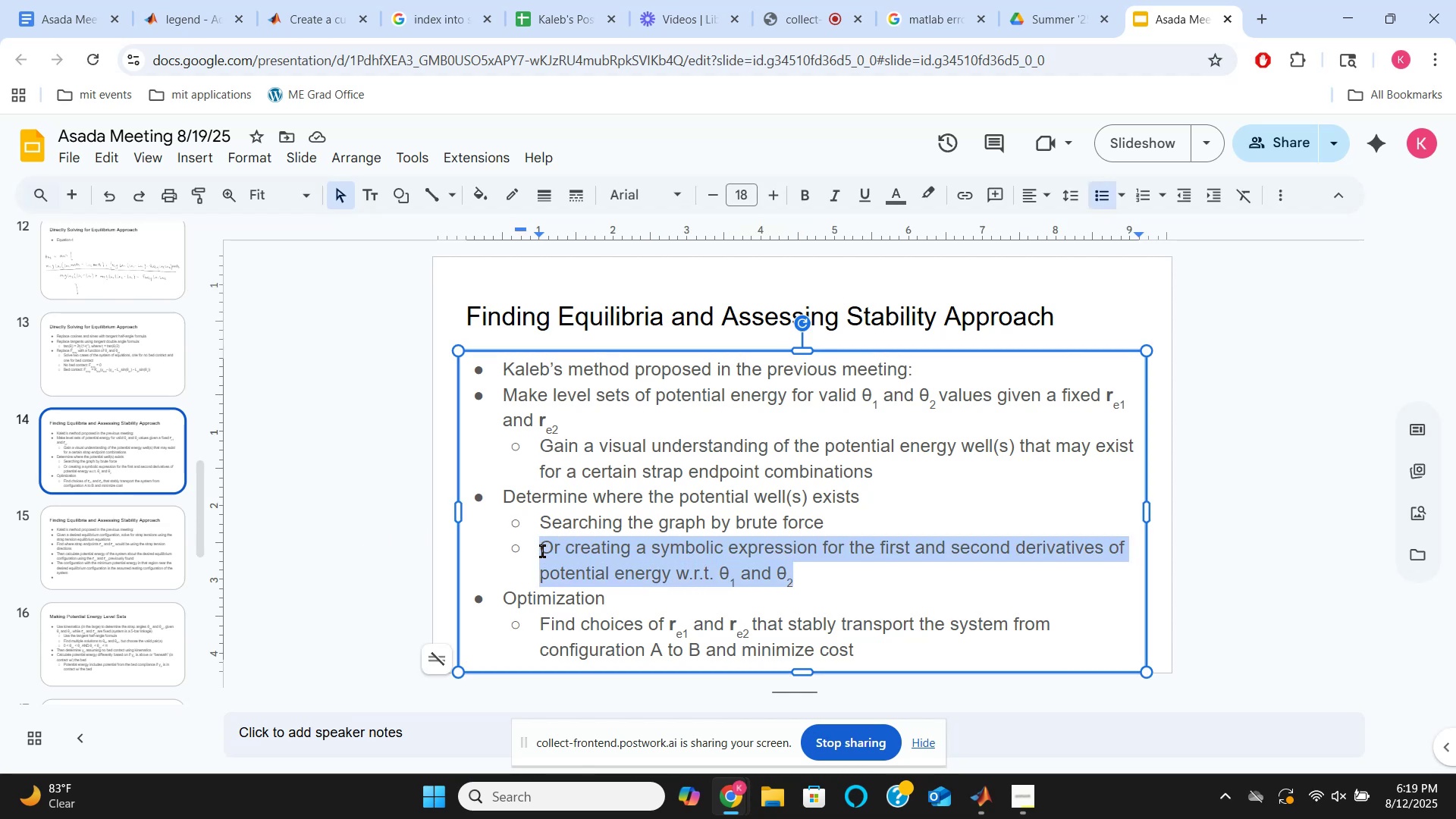 
key(Backspace)
 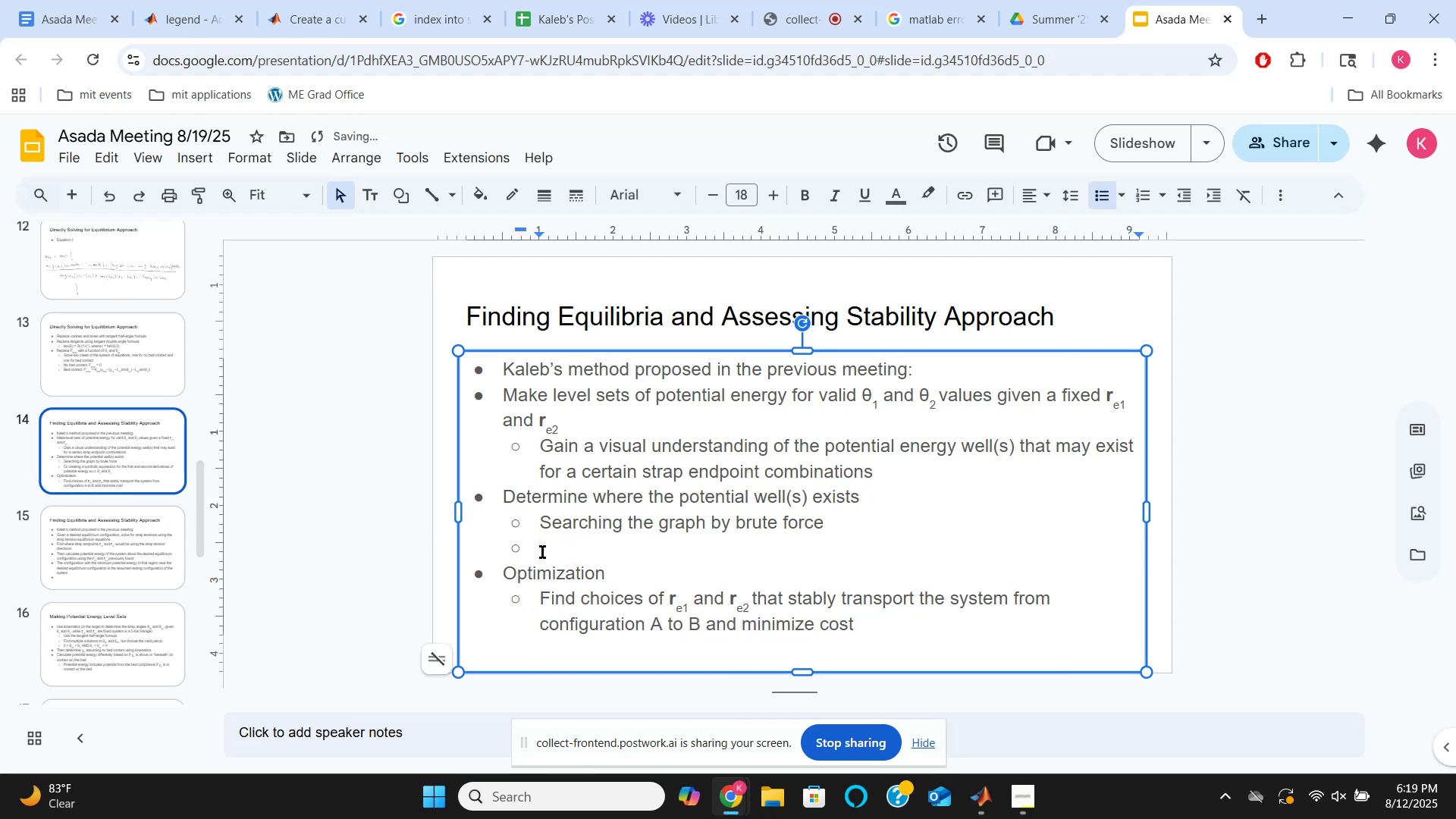 
key(Backspace)
 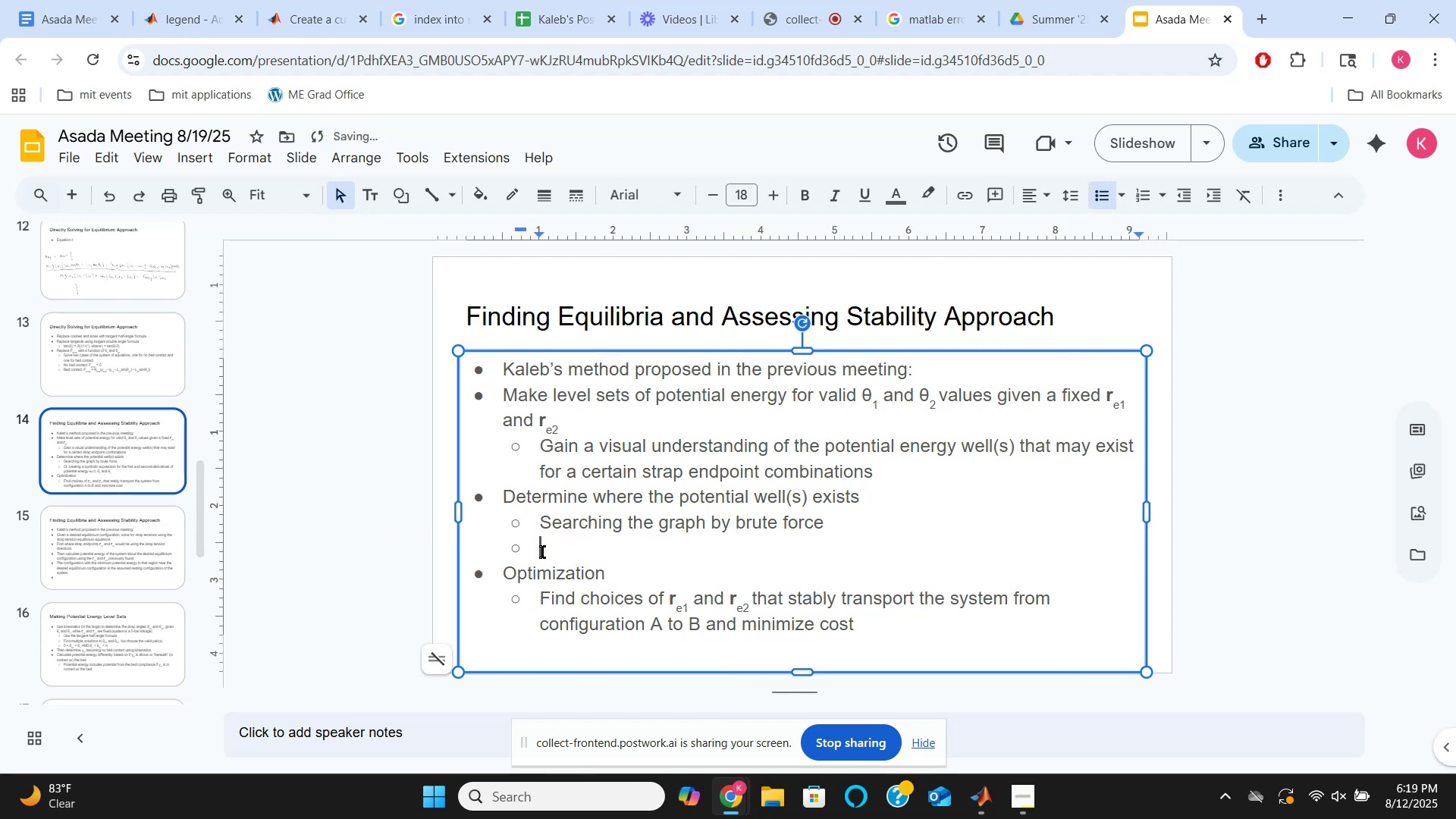 
key(Backspace)
 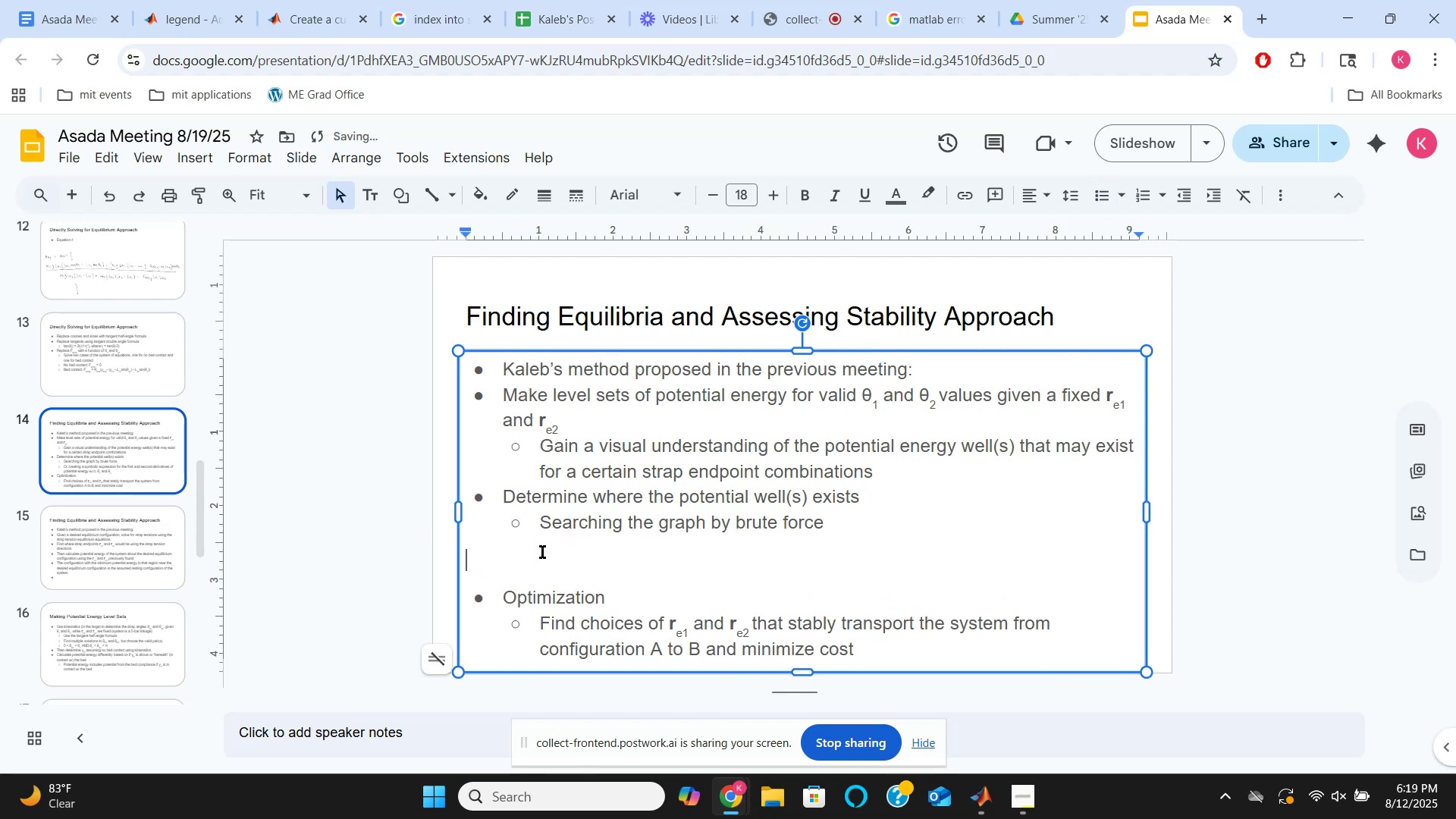 
key(Backspace)
 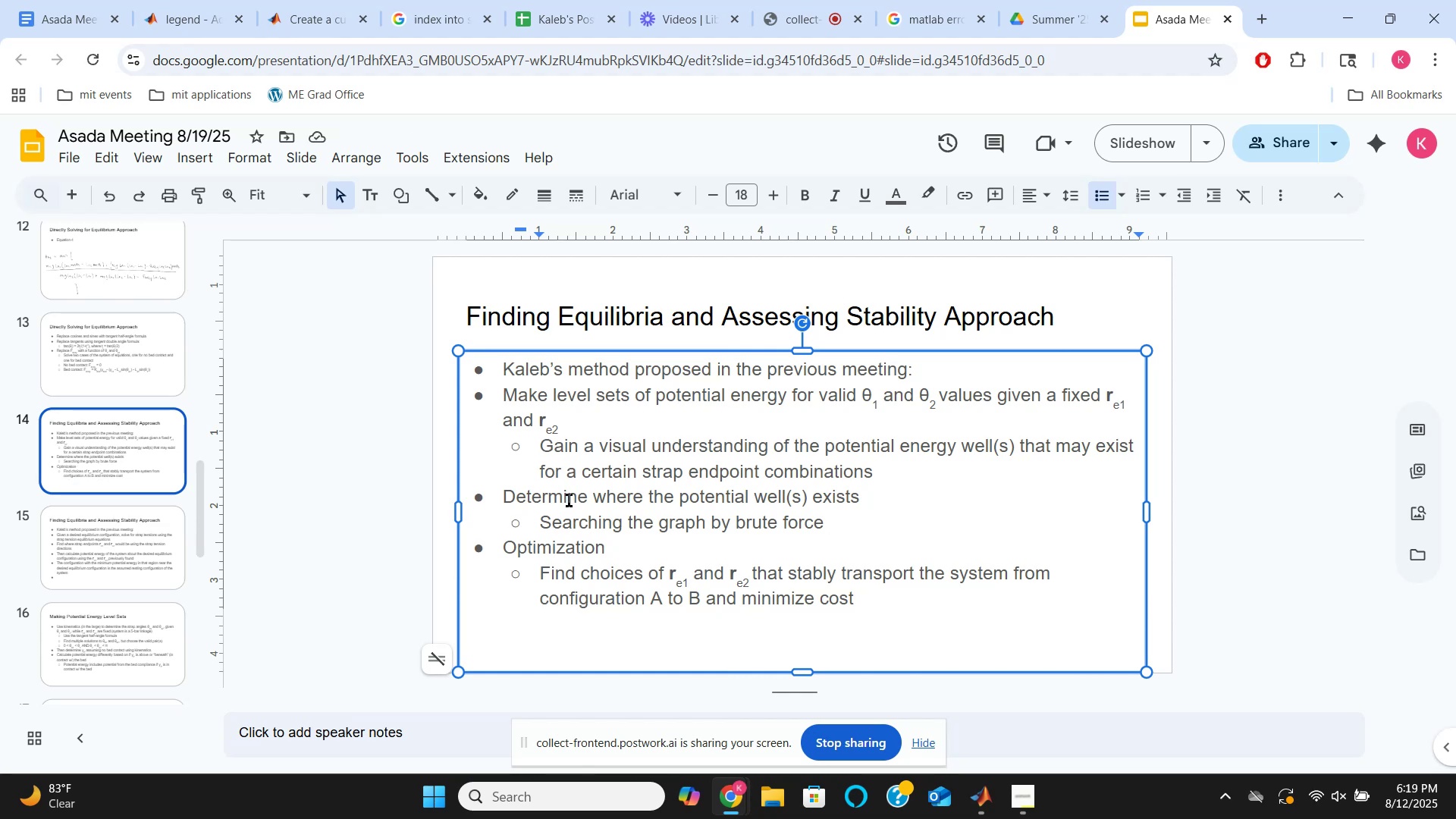 
wait(10.56)
 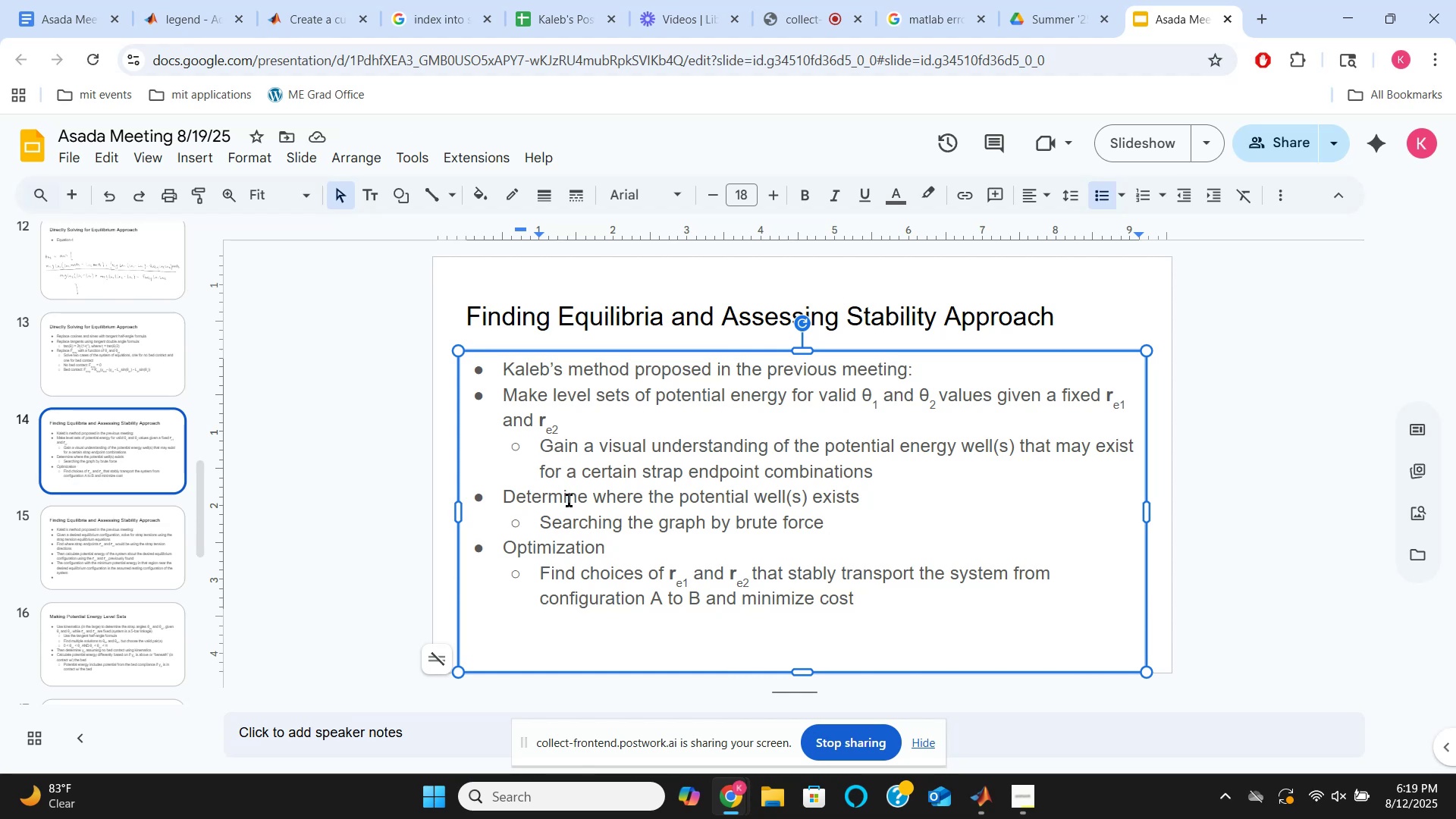 
left_click([113, 628])
 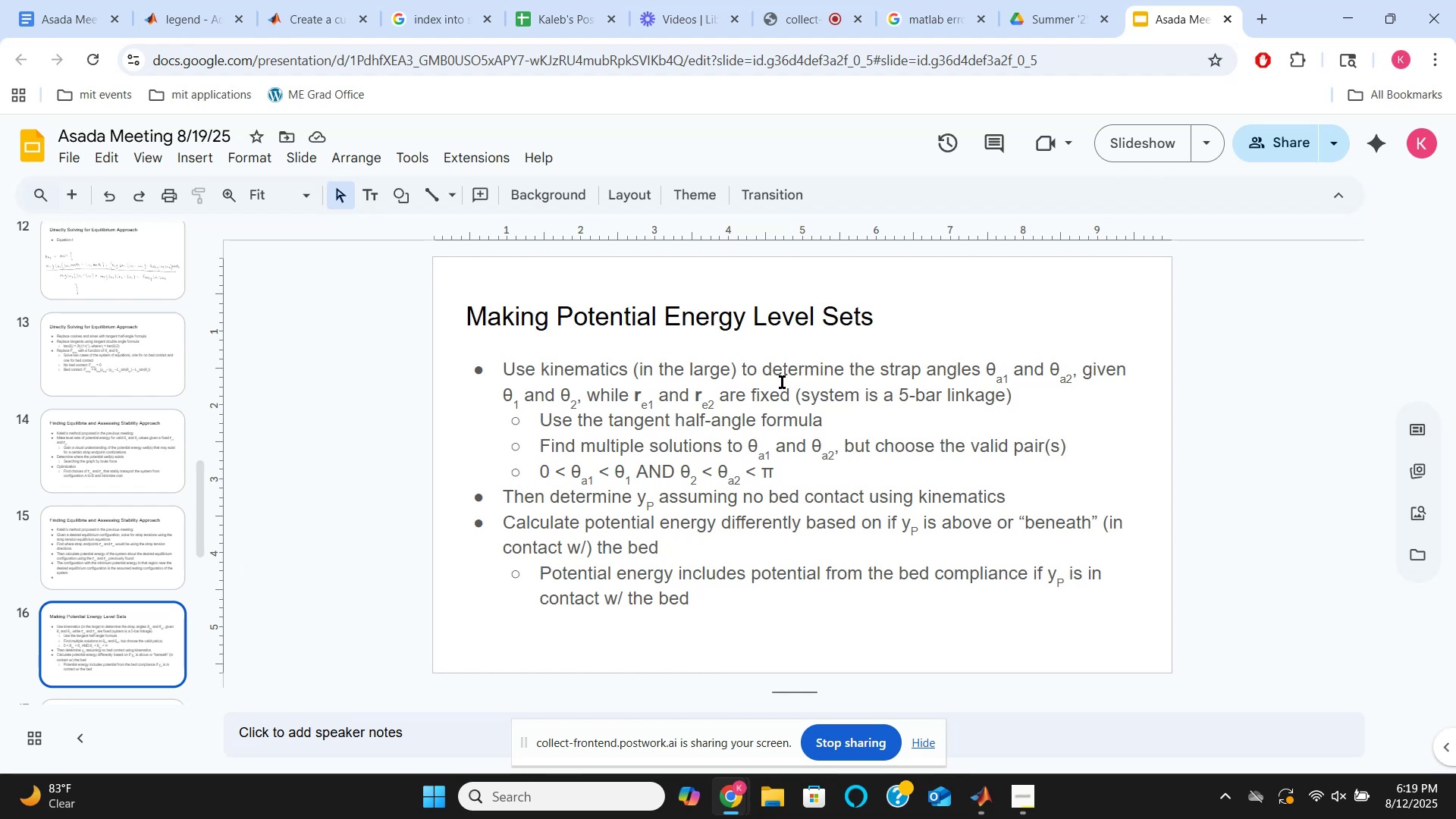 
wait(18.68)
 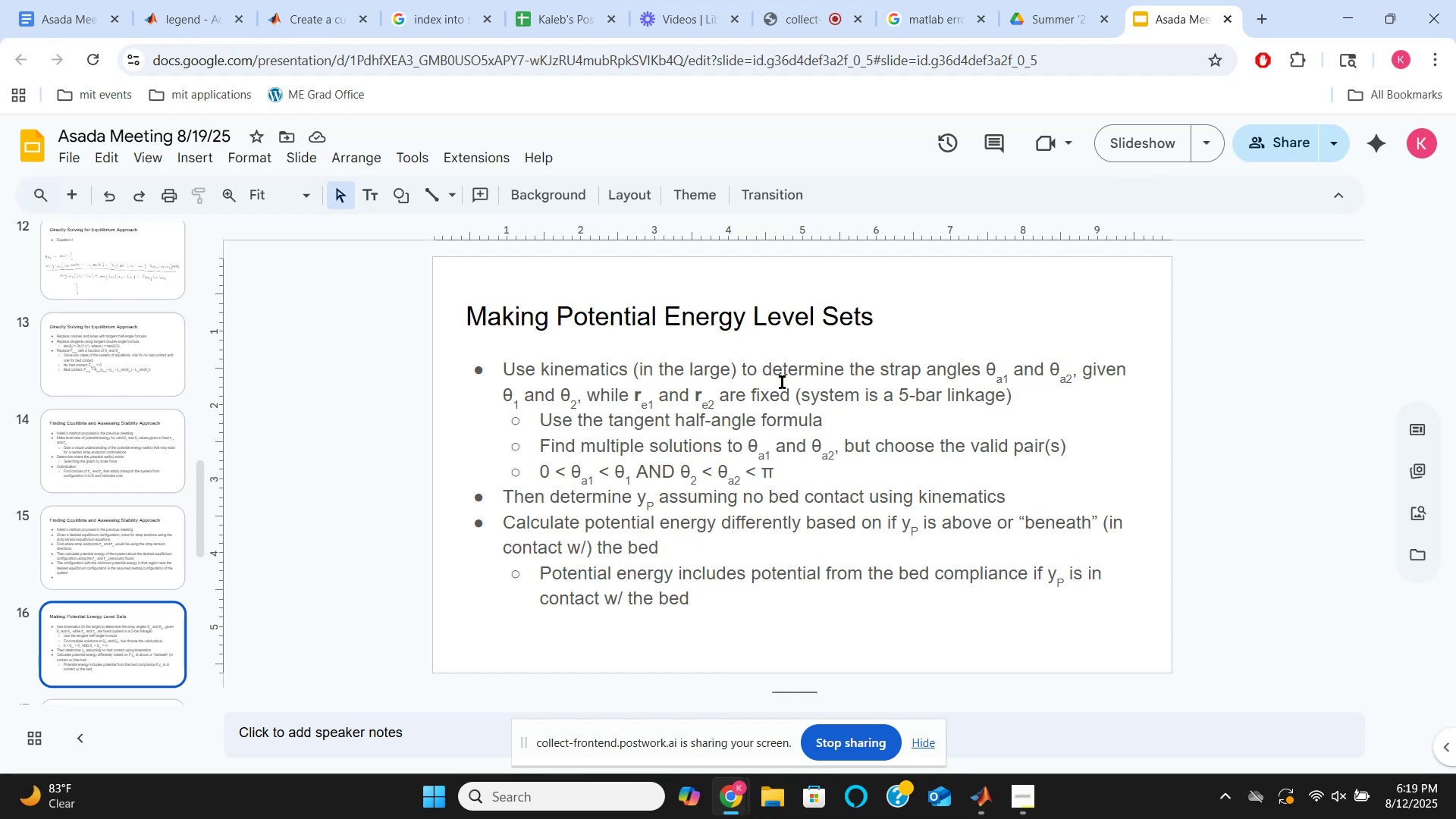 
left_click([861, 708])
 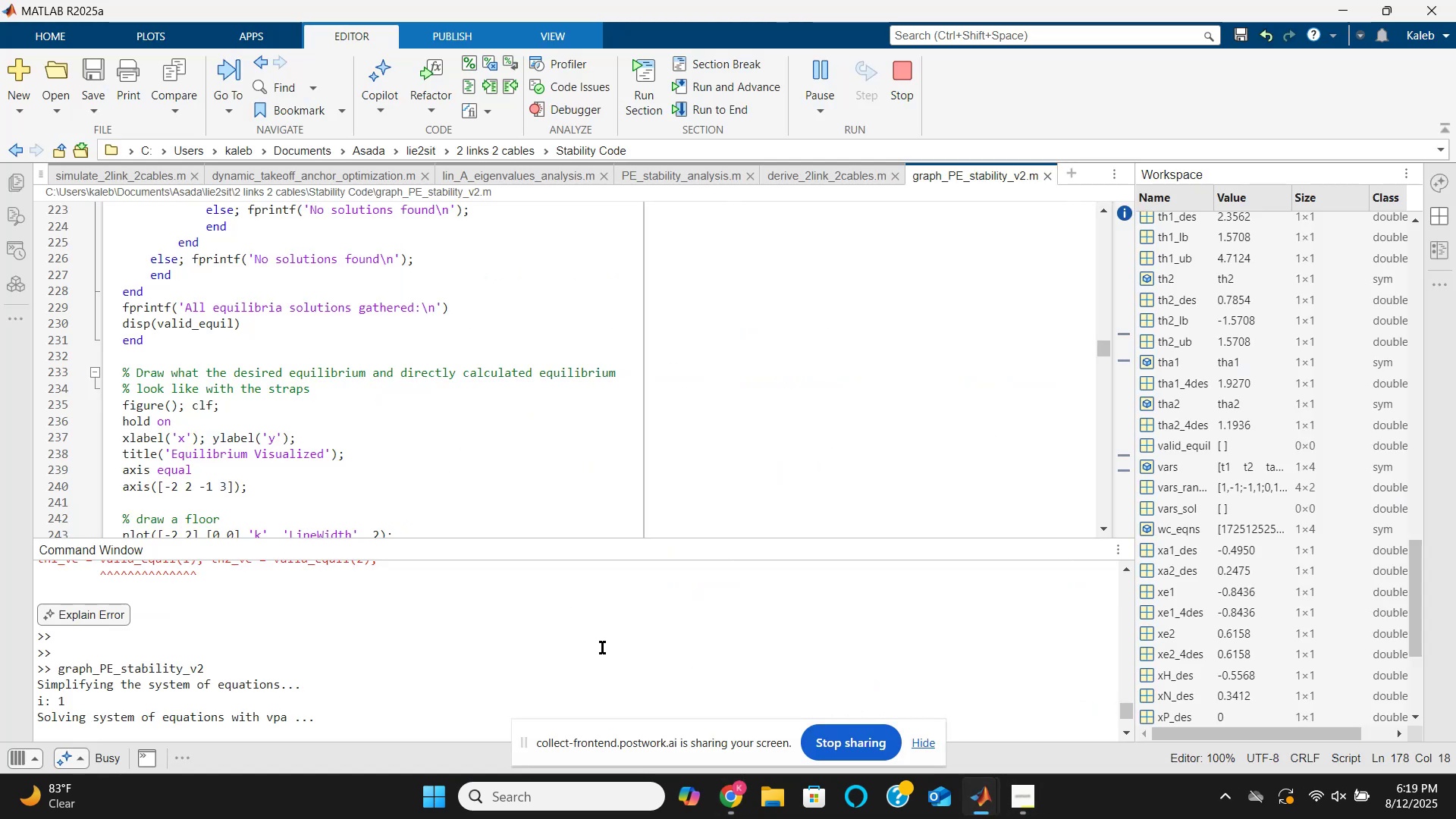 
scroll: coordinate [602, 648], scroll_direction: down, amount: 1.0
 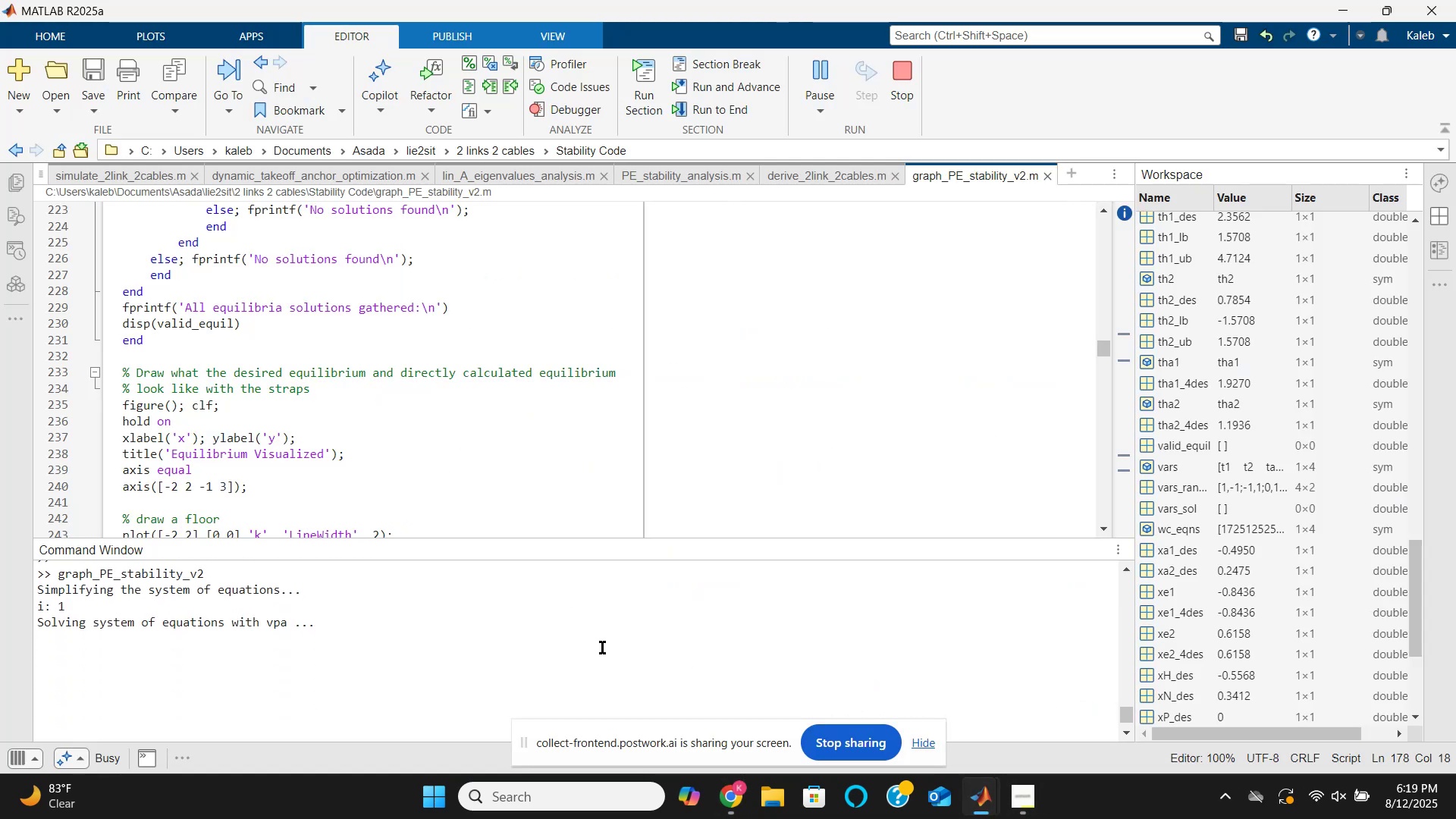 
scroll: coordinate [602, 648], scroll_direction: up, amount: 1.0
 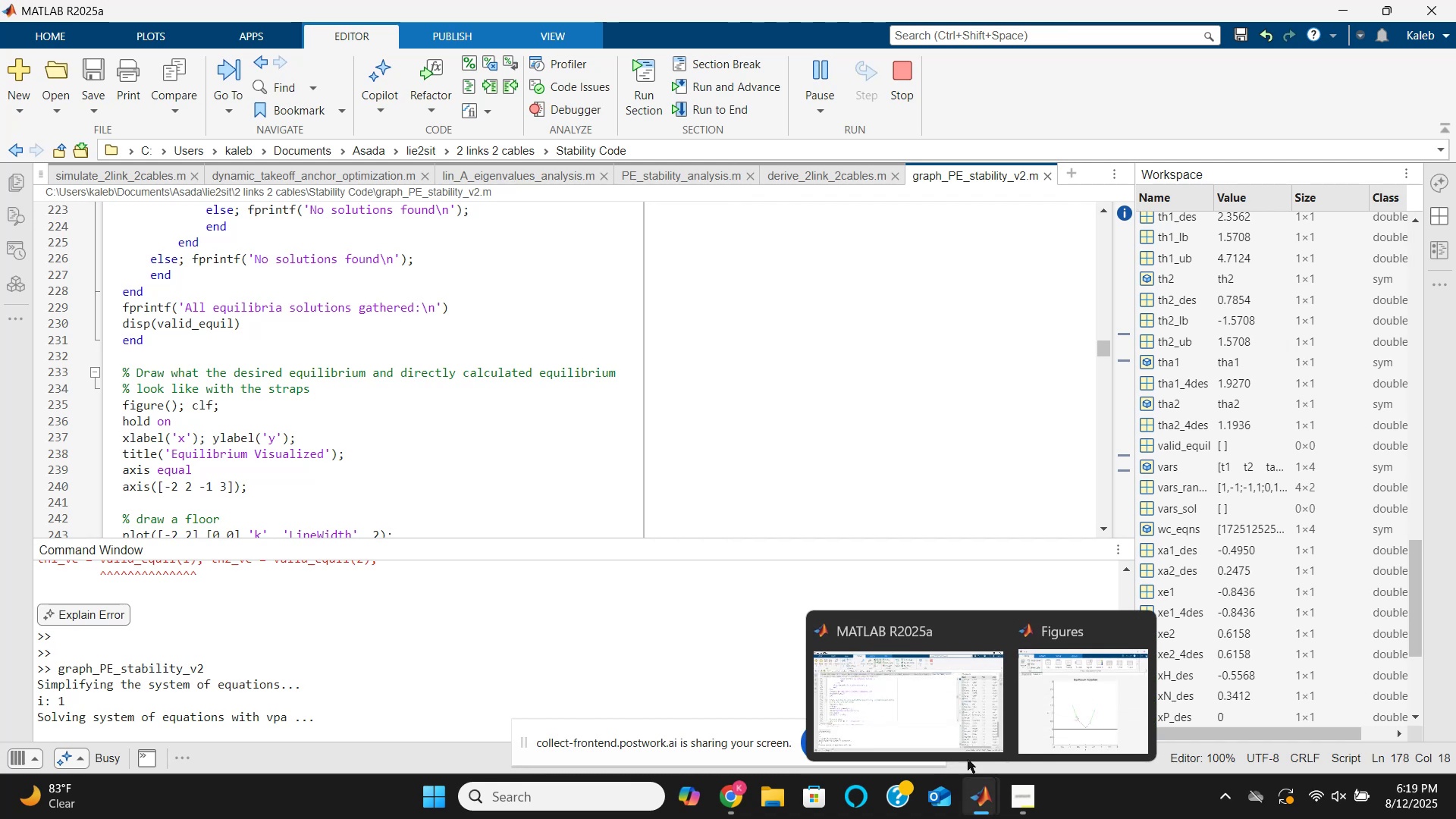 
left_click([956, 718])
 